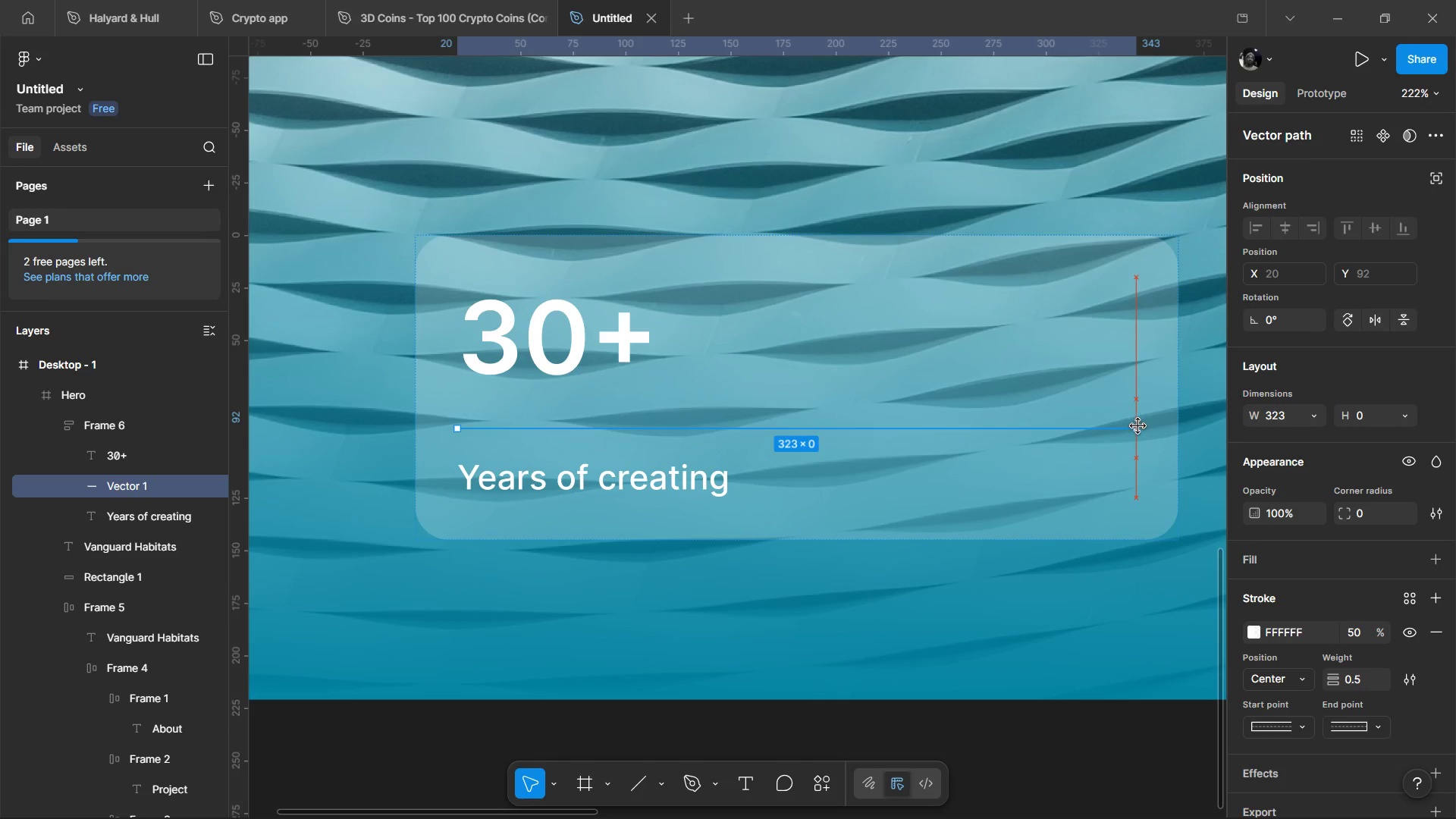 
hold_key(key=ShiftLeft, duration=1.33)
 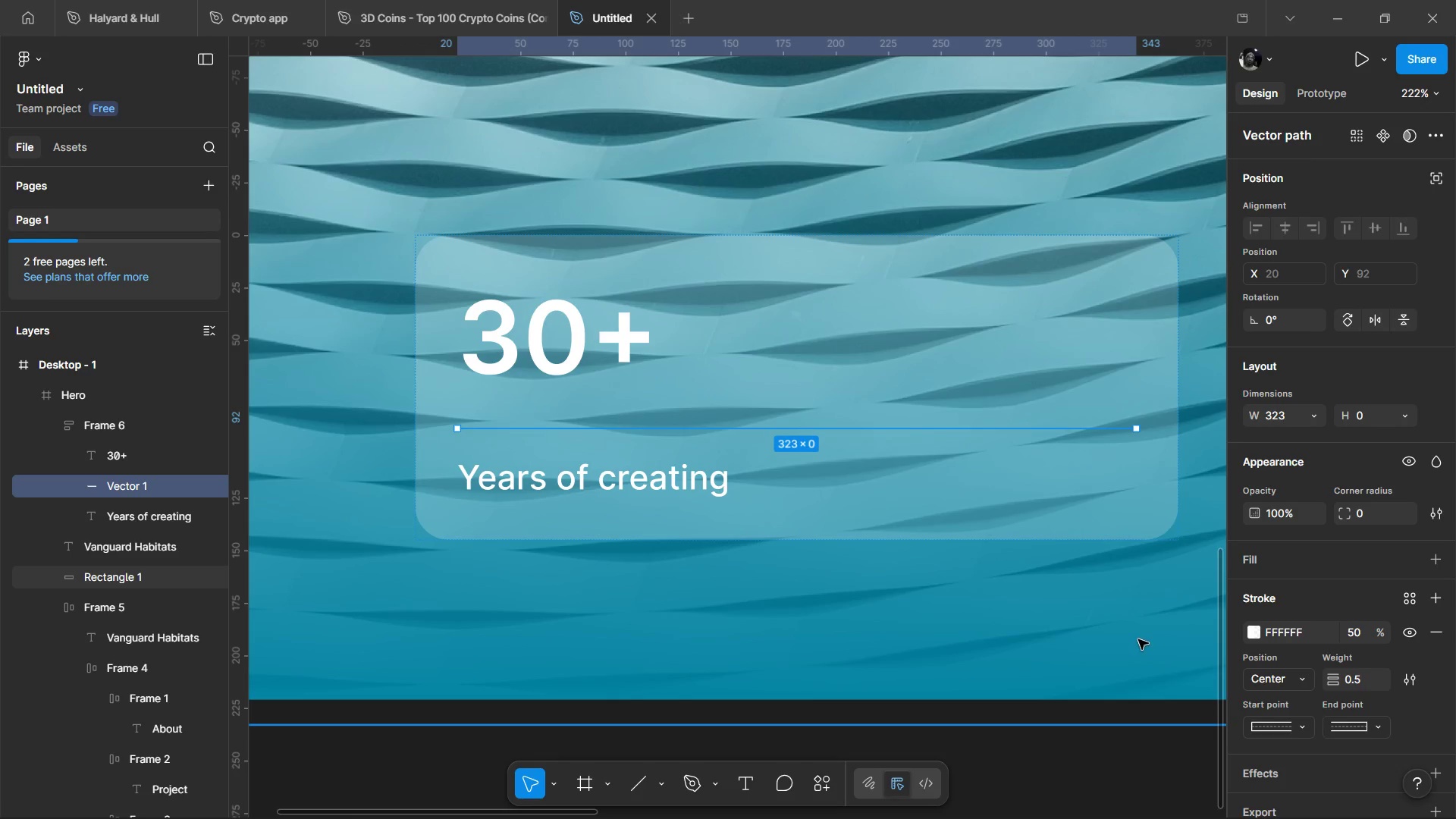 
left_click([1138, 639])
 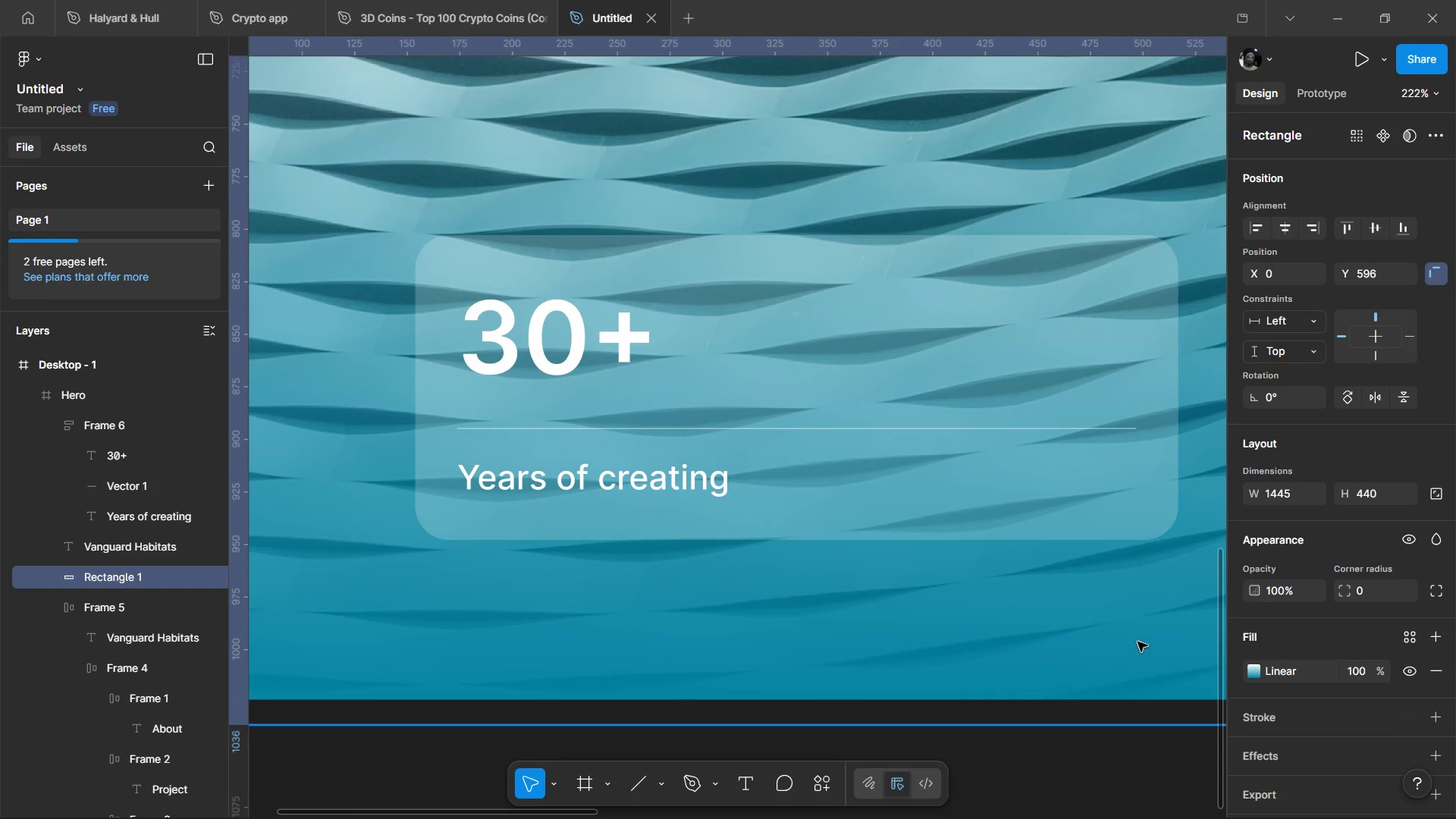 
hold_key(key=ControlLeft, duration=0.72)
scroll: coordinate [1113, 630], scroll_direction: down, amount: 2.0
 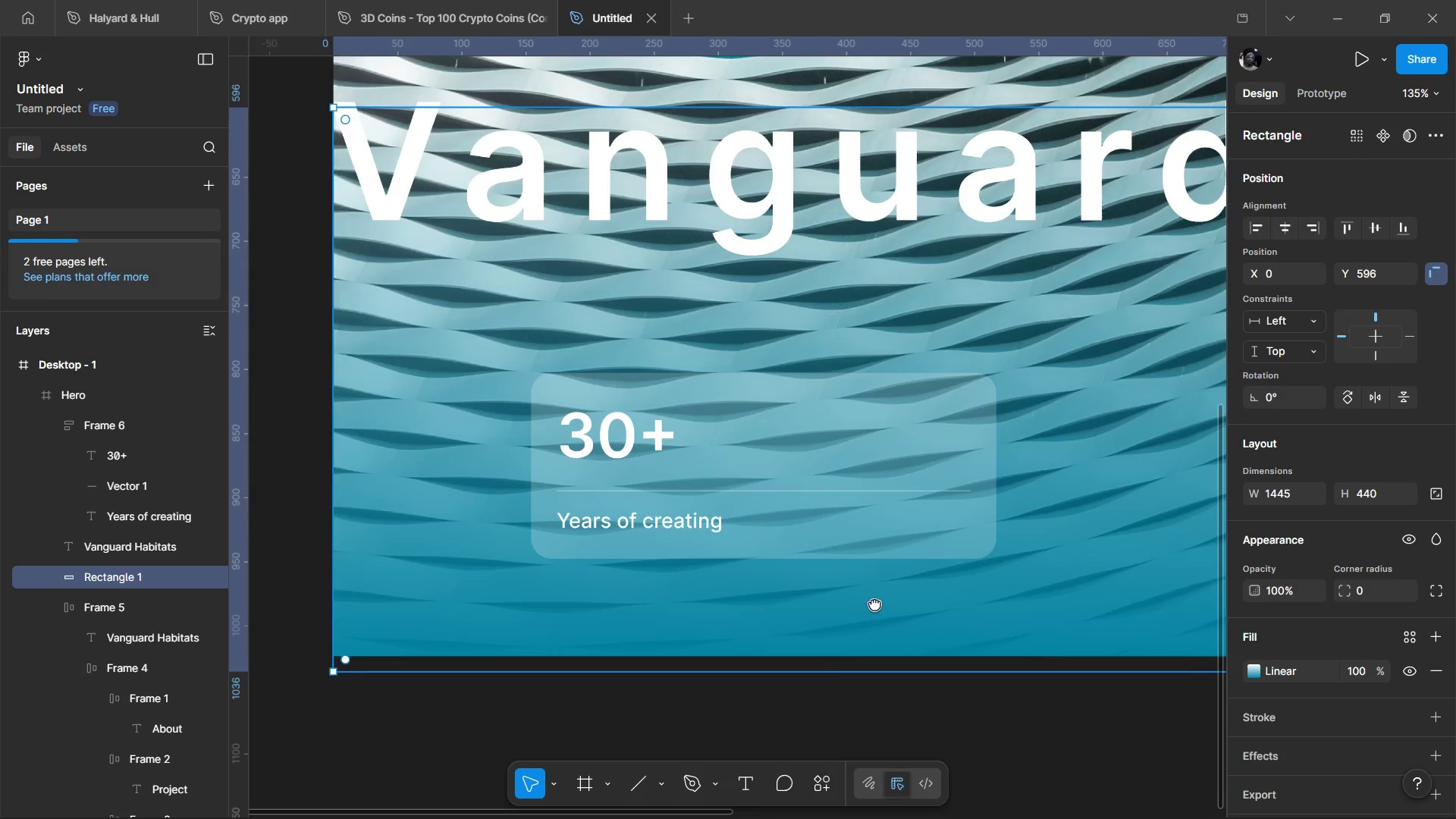 
hold_key(key=ControlLeft, duration=0.8)
scroll: coordinate [821, 571], scroll_direction: down, amount: 3.0
 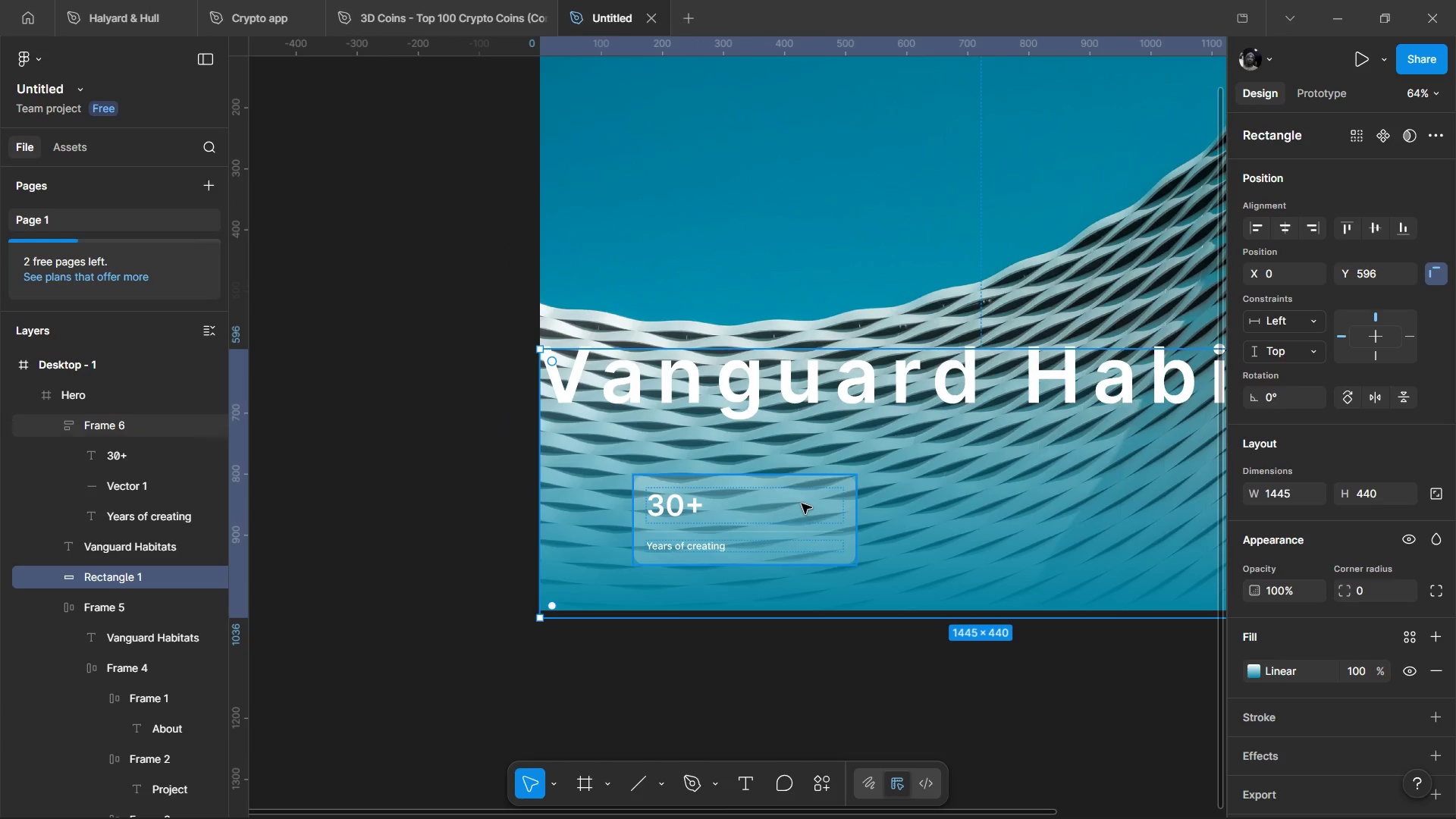 
left_click([802, 504])
 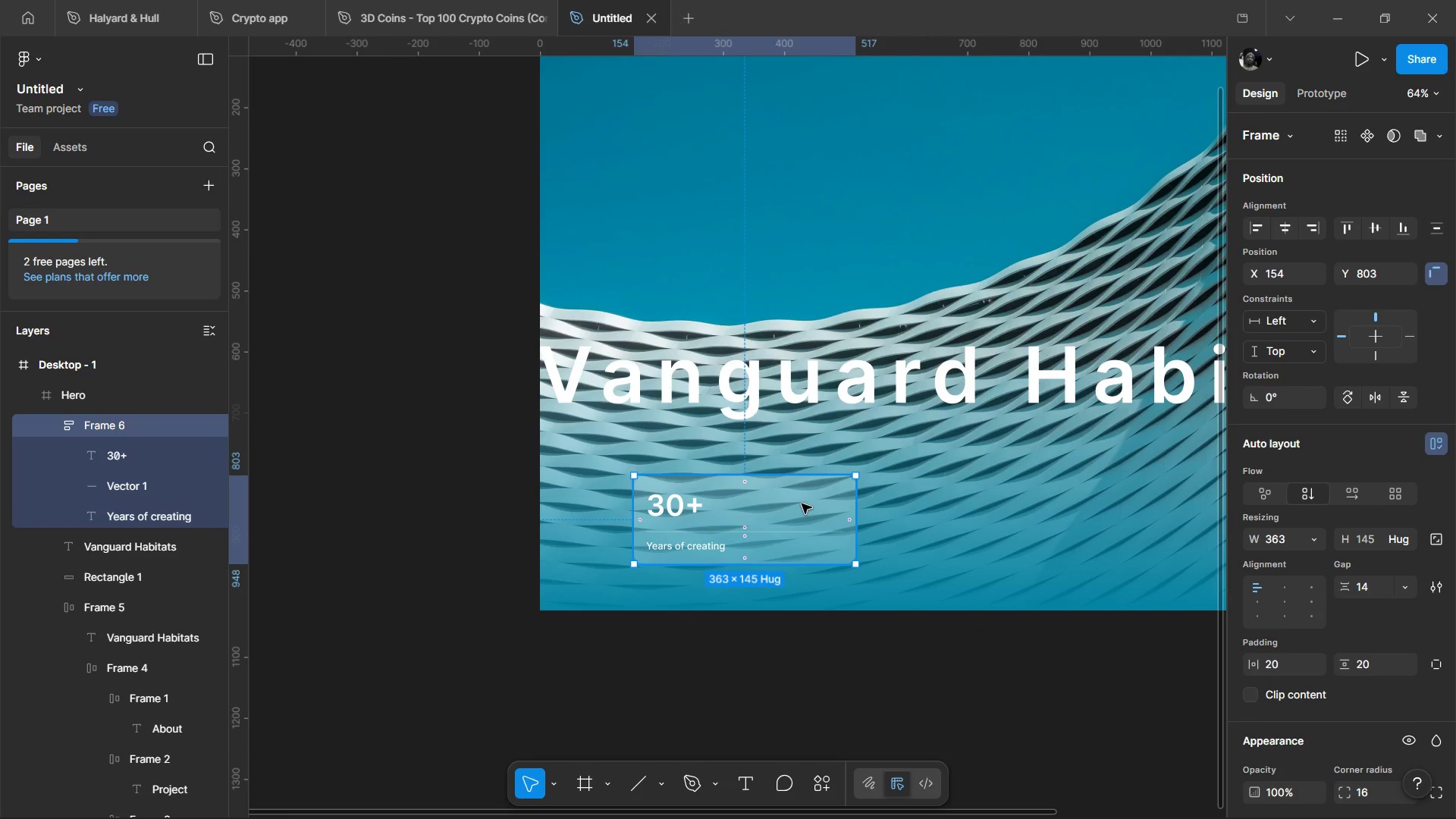 
left_click_drag(start_coordinate=[802, 504], to_coordinate=[757, 496])
 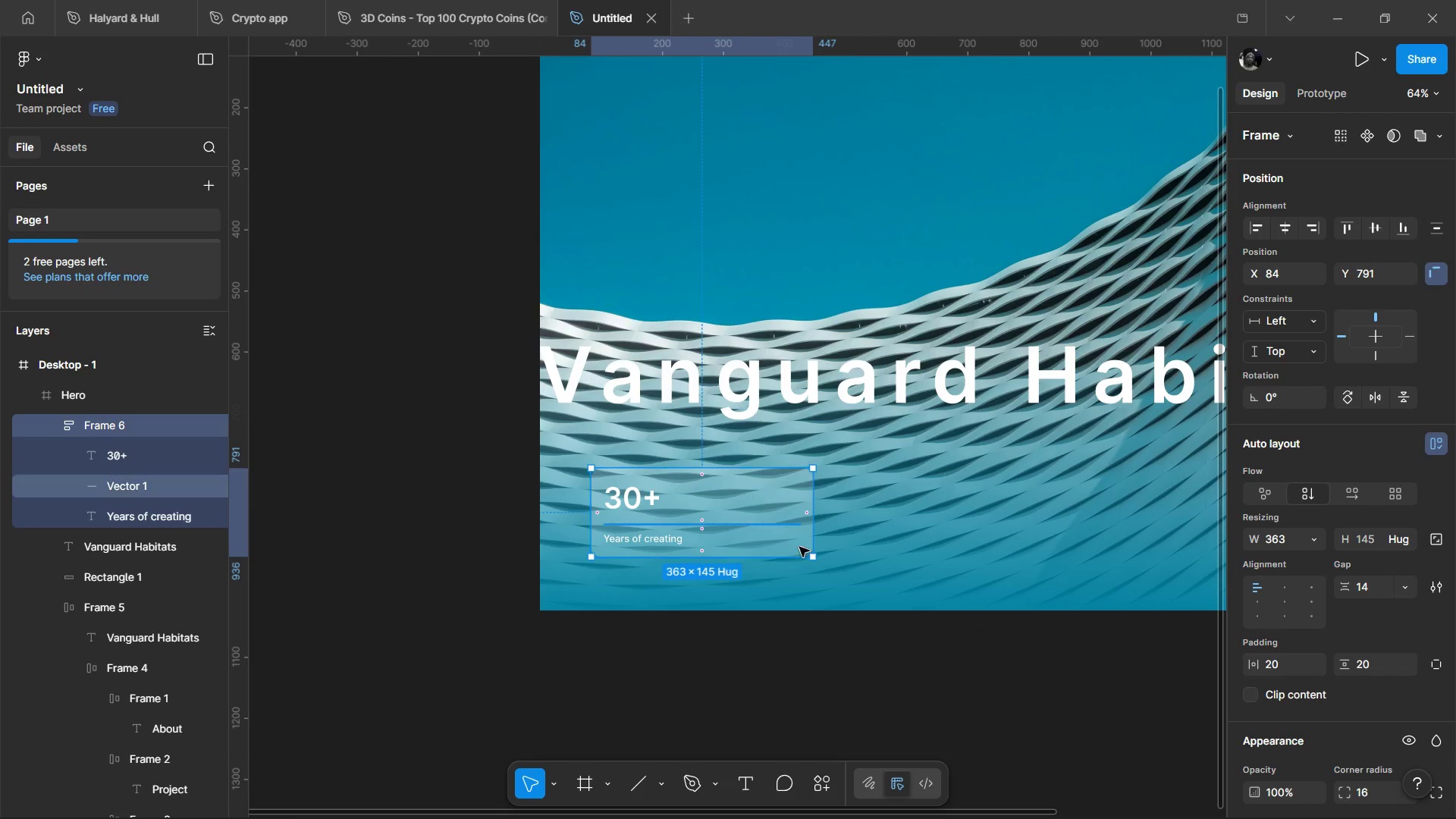 
hold_key(key=ControlLeft, duration=0.88)
scroll: coordinate [821, 621], scroll_direction: down, amount: 3.0
 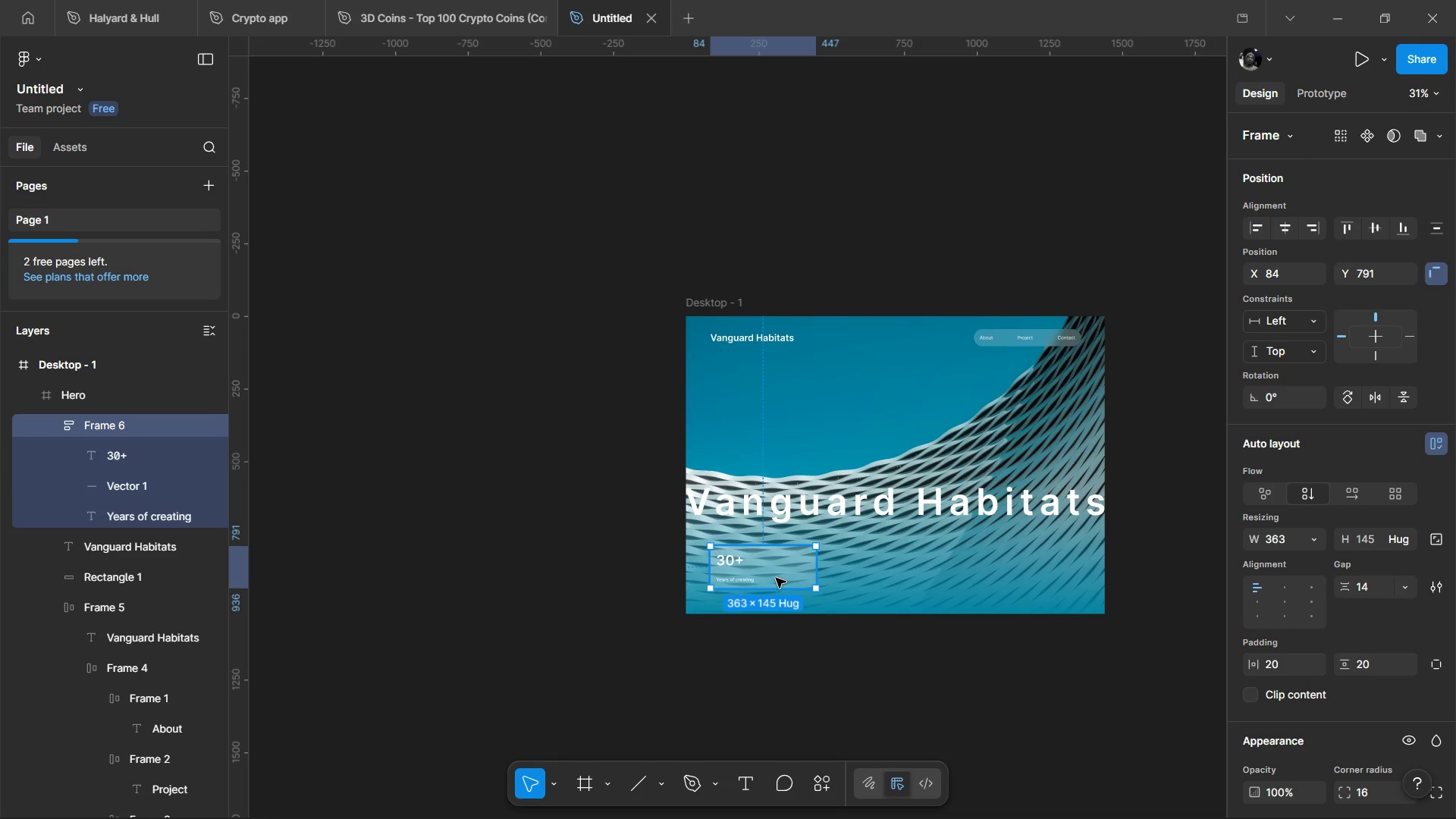 
hold_key(key=AltLeft, duration=1.53)
left_click_drag(start_coordinate=[776, 578], to_coordinate=[898, 580])
 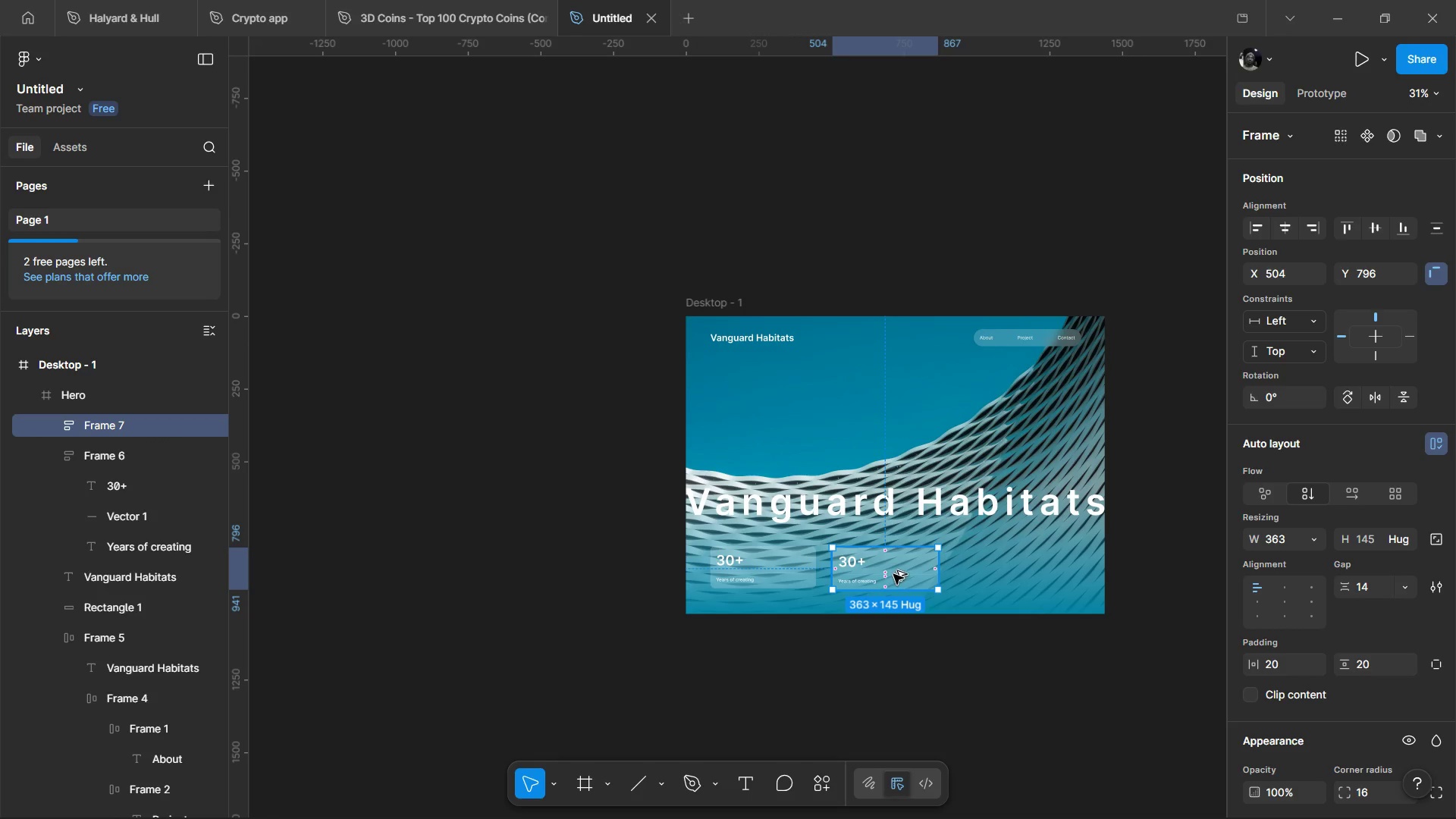 
hold_key(key=AltLeft, duration=0.73)
 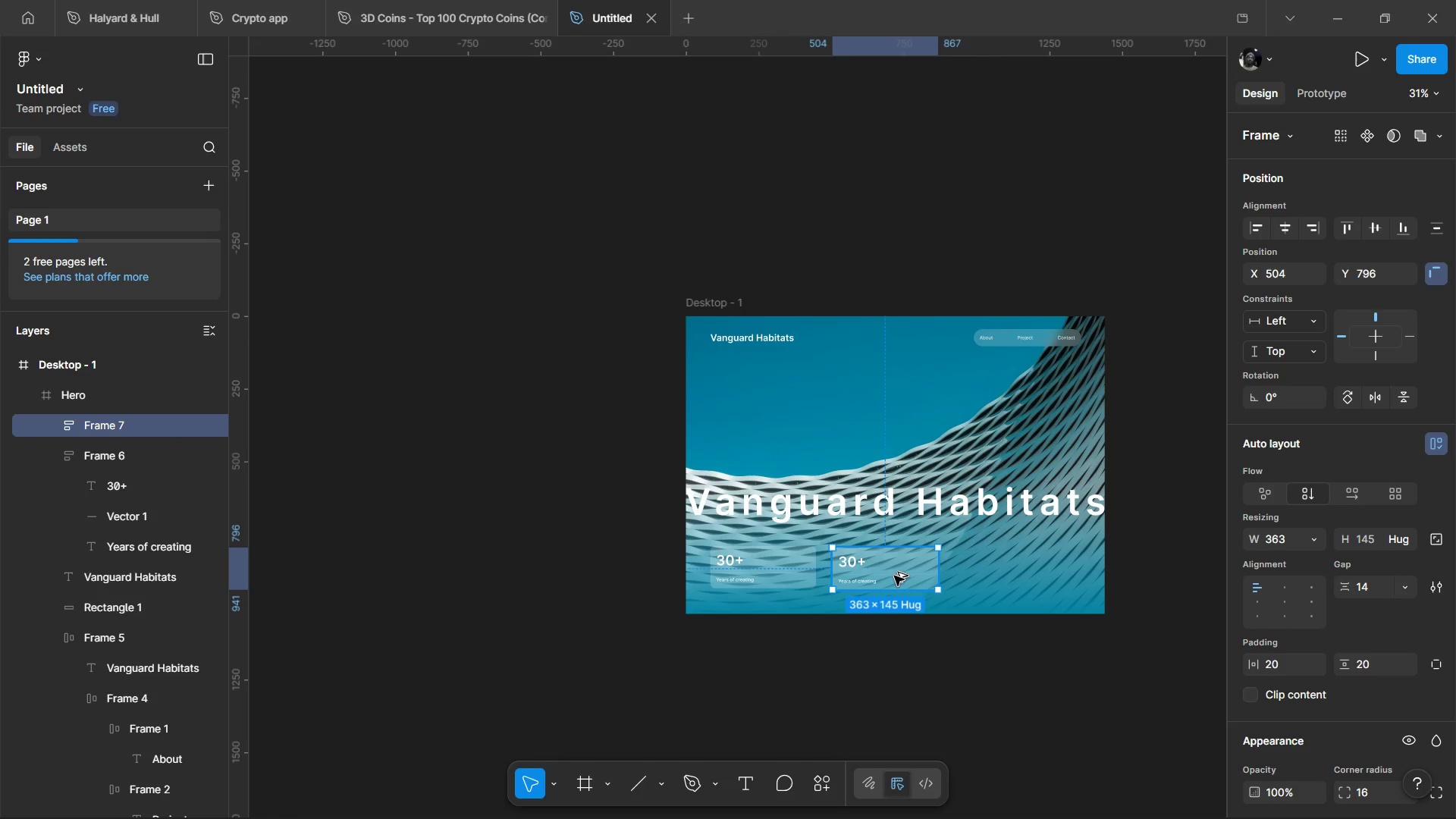 
hold_key(key=AltLeft, duration=1.53)
left_click_drag(start_coordinate=[893, 575], to_coordinate=[1036, 573])
 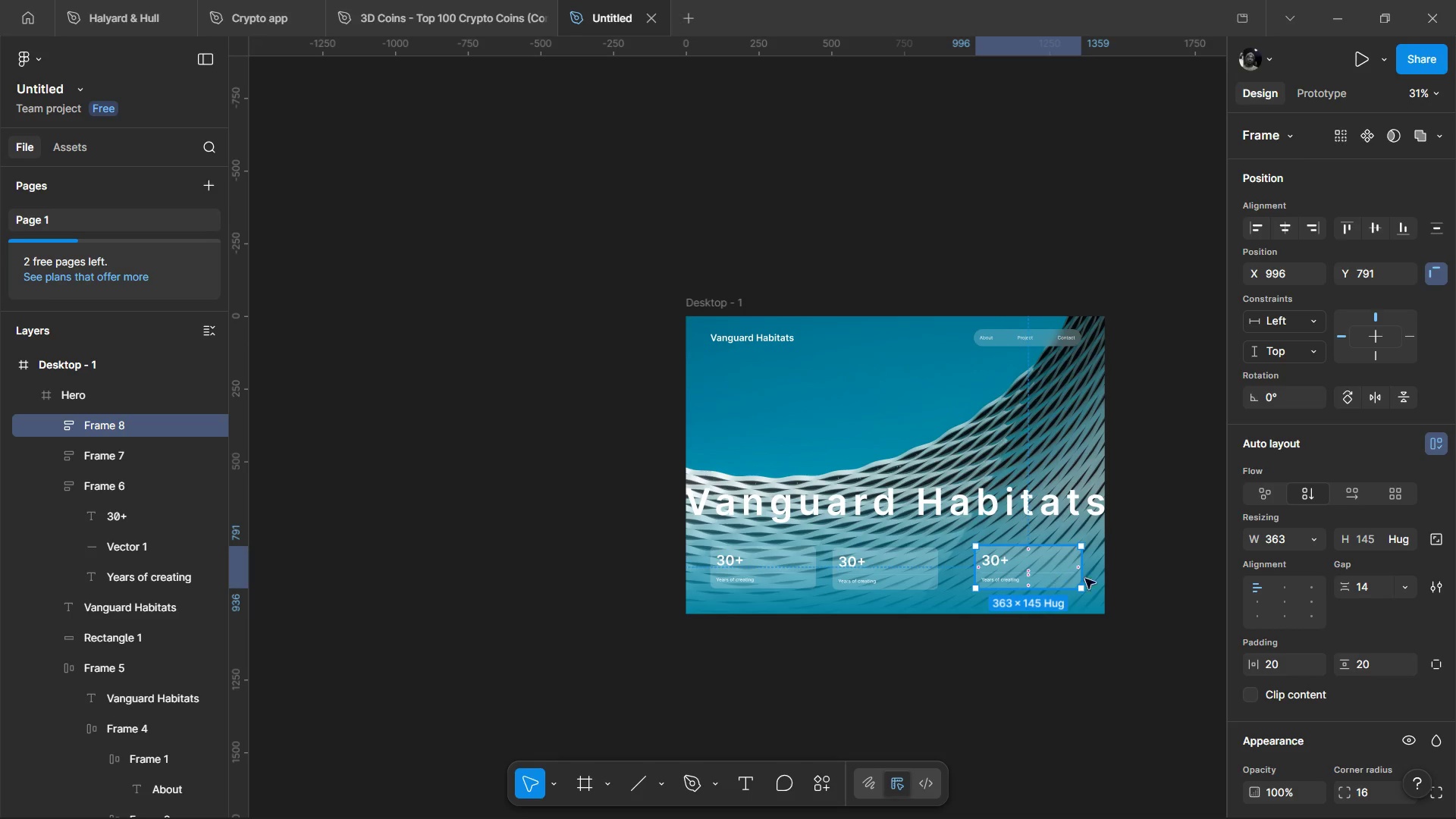 
hold_key(key=AltLeft, duration=1.5)
 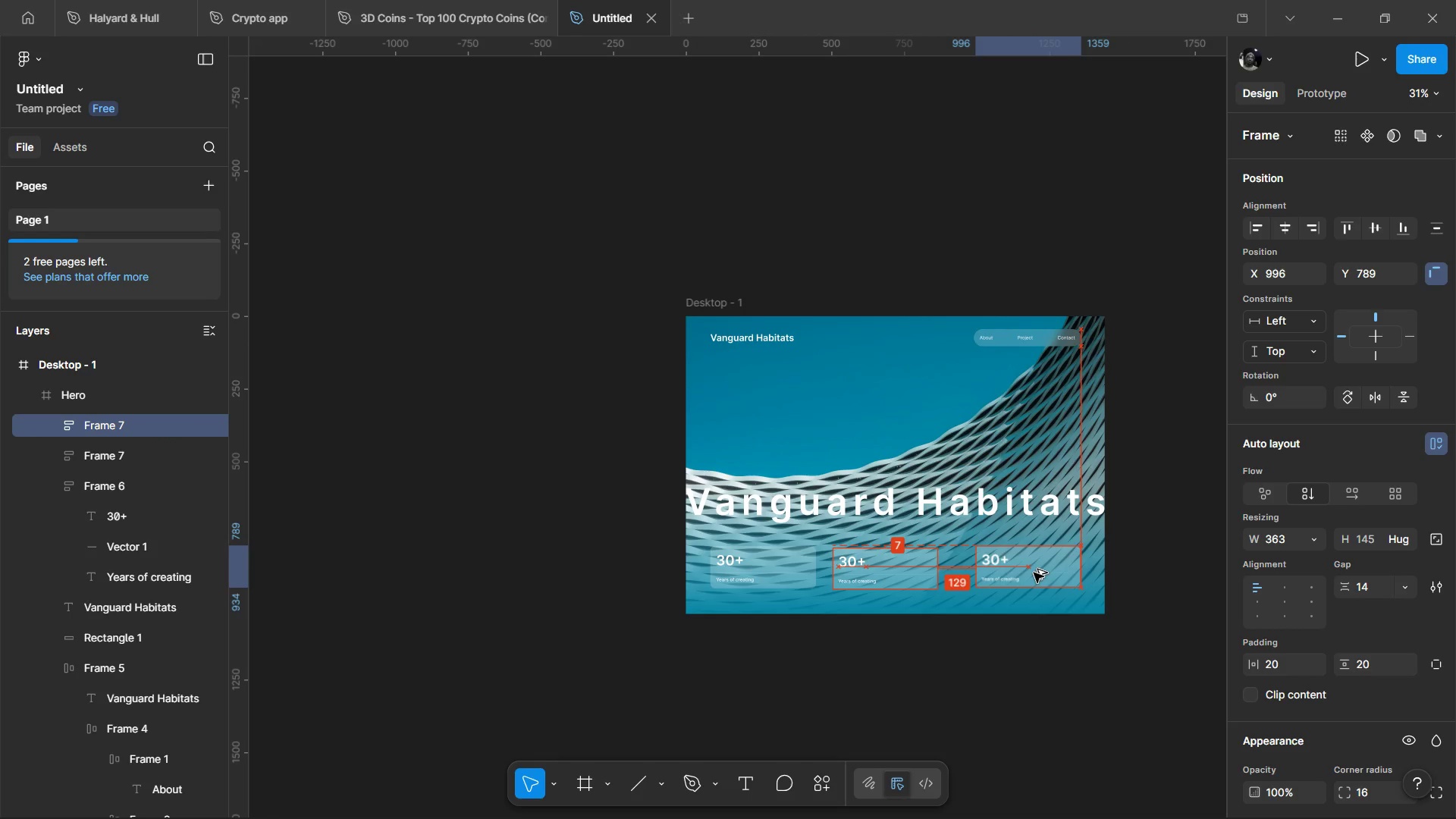 
hold_key(key=AltLeft, duration=1.5)
 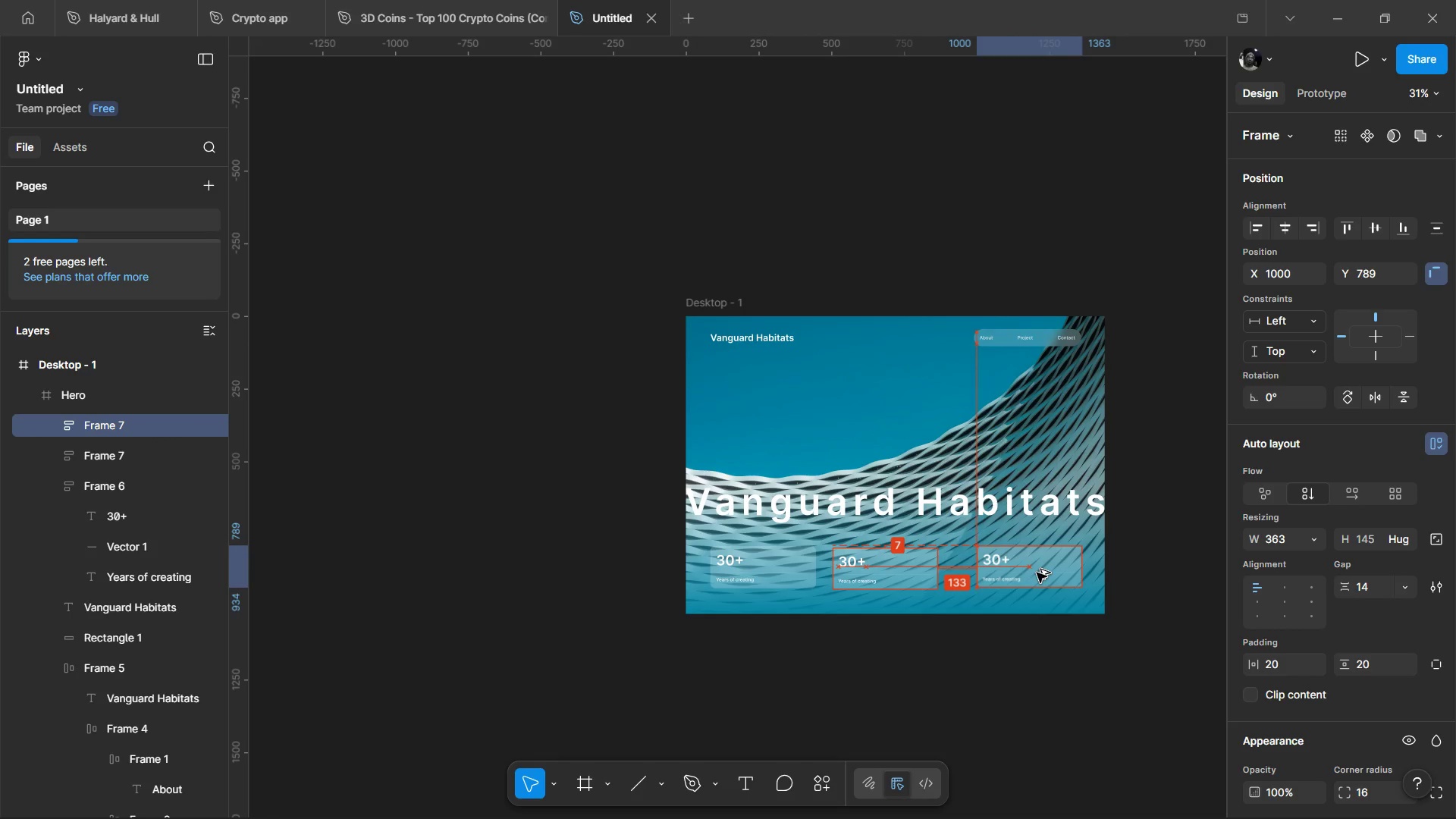 
hold_key(key=AltLeft, duration=1.55)
 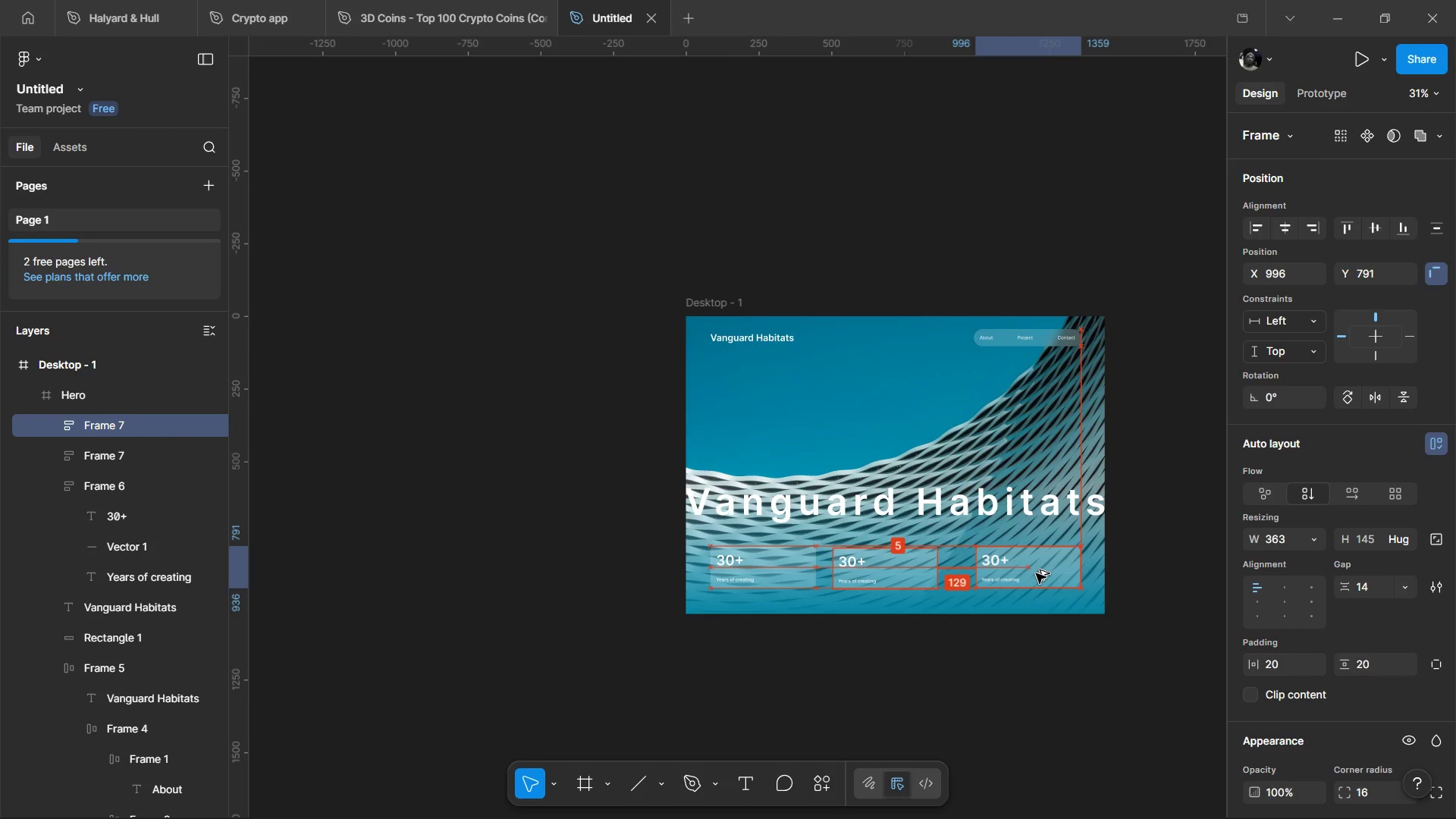 
hold_key(key=AltLeft, duration=1.55)
 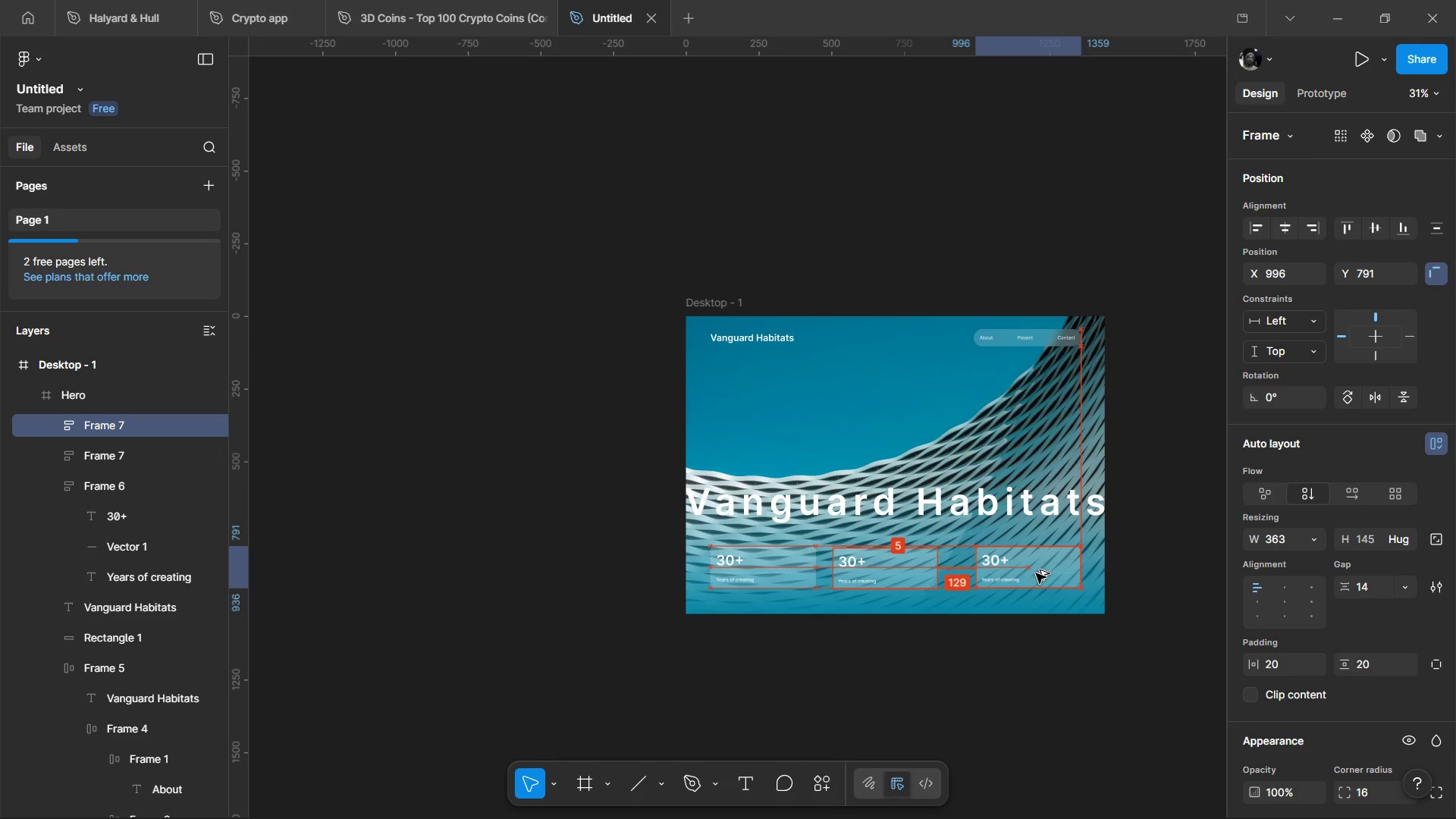 
hold_key(key=AltLeft, duration=1.22)
 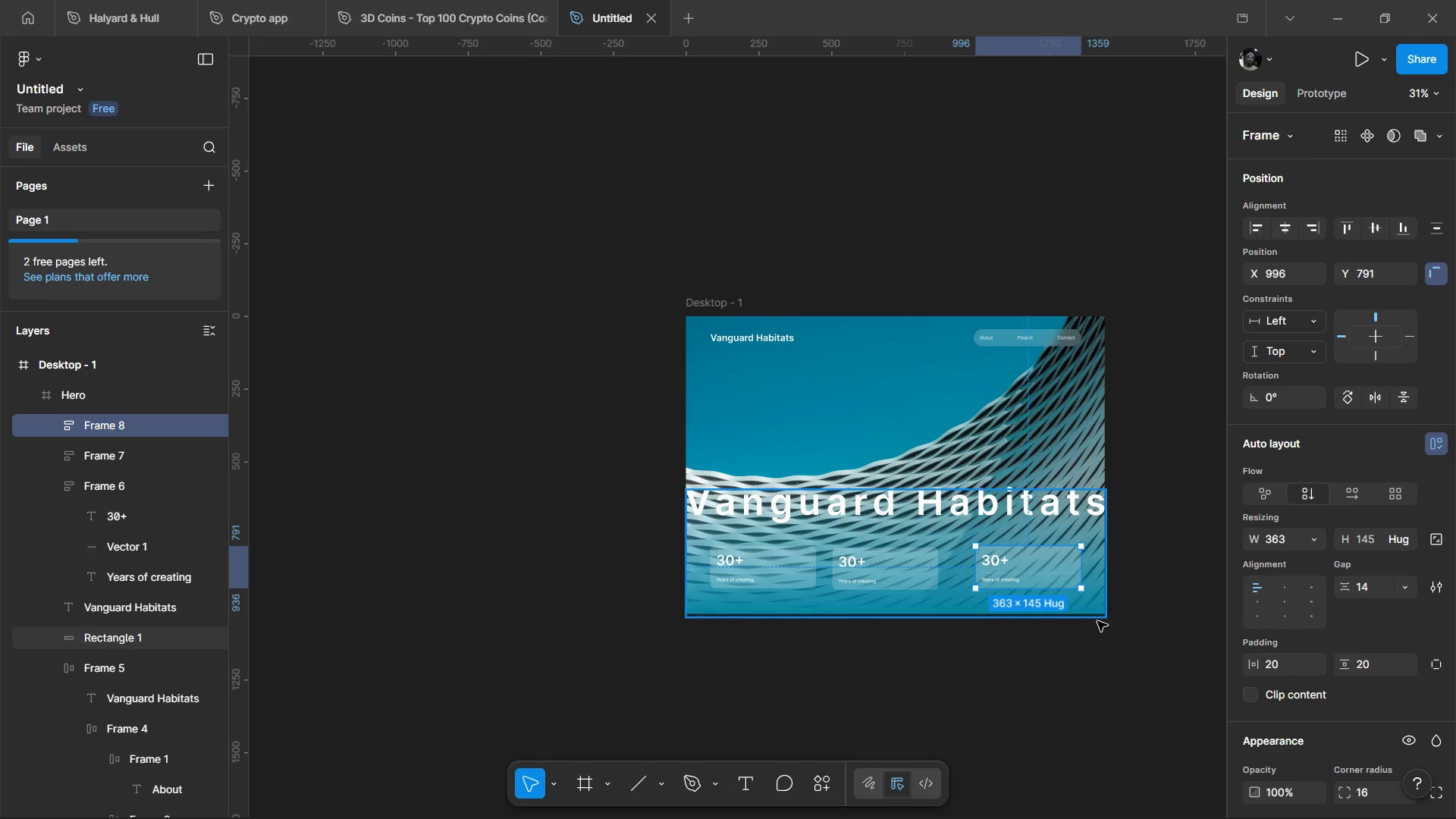 
hold_key(key=ControlLeft, duration=1.55)
scroll: coordinate [946, 650], scroll_direction: up, amount: 3.0
 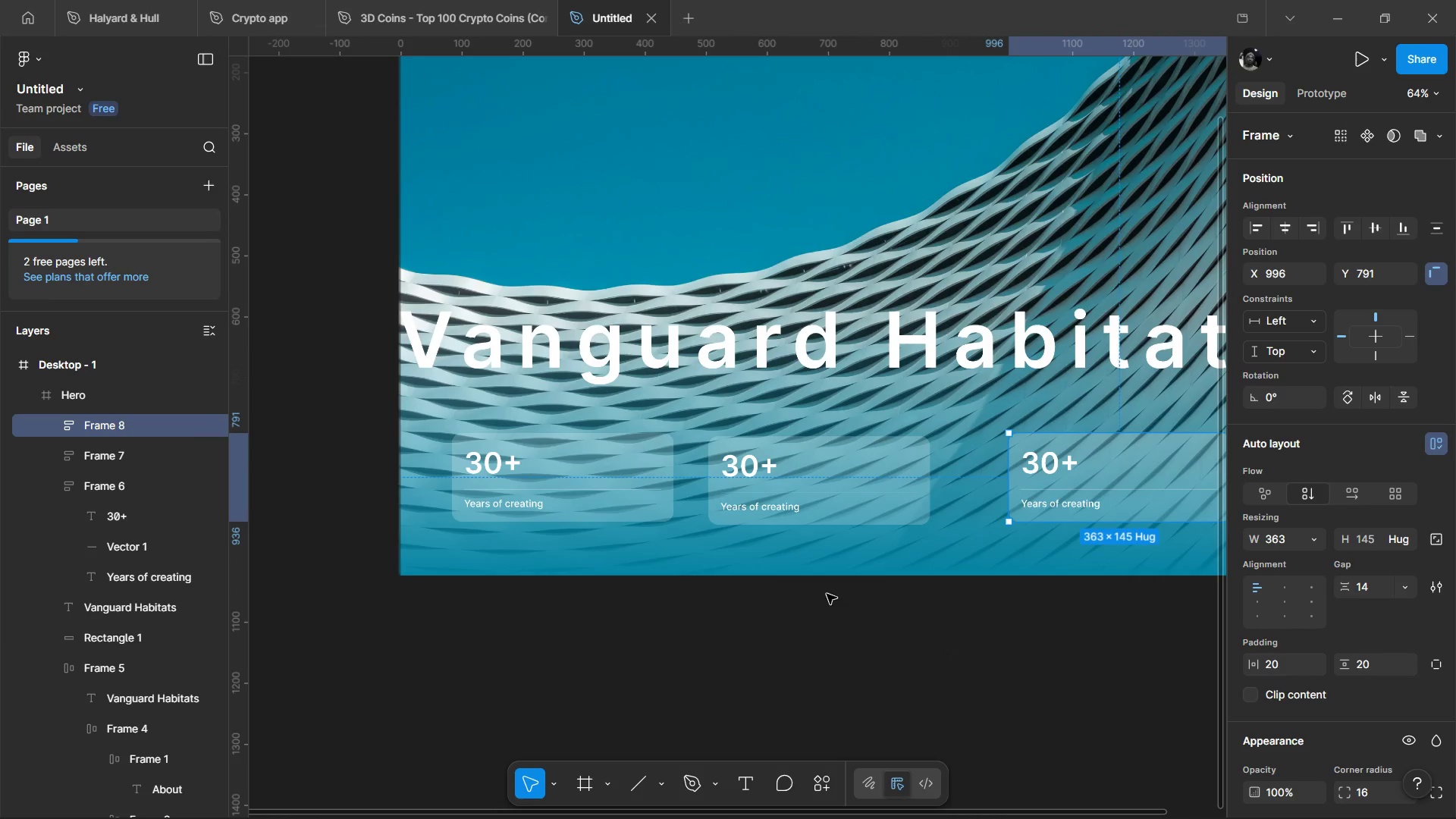 
key(Control+ControlLeft)
 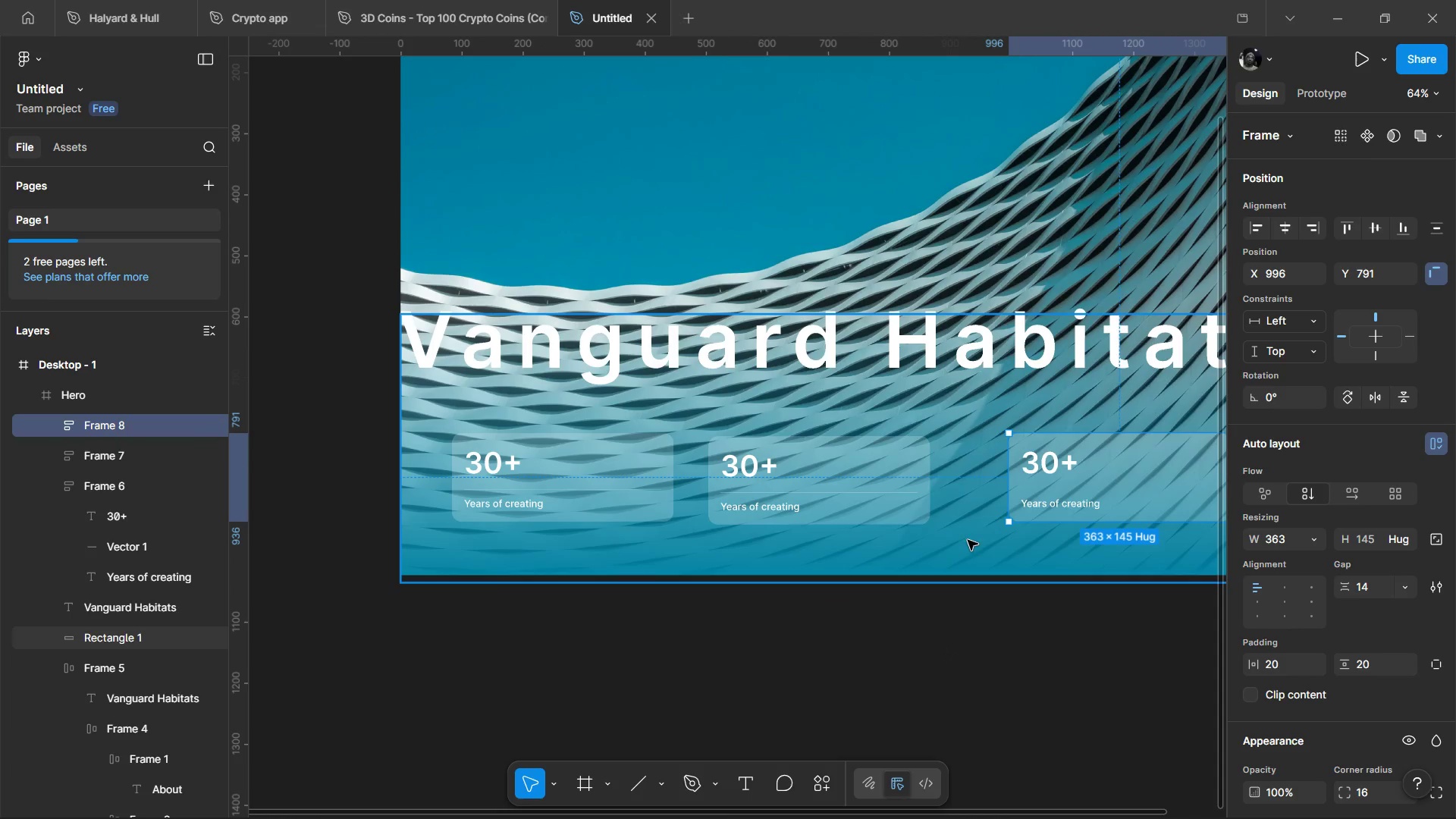 
key(Control+ControlLeft)
 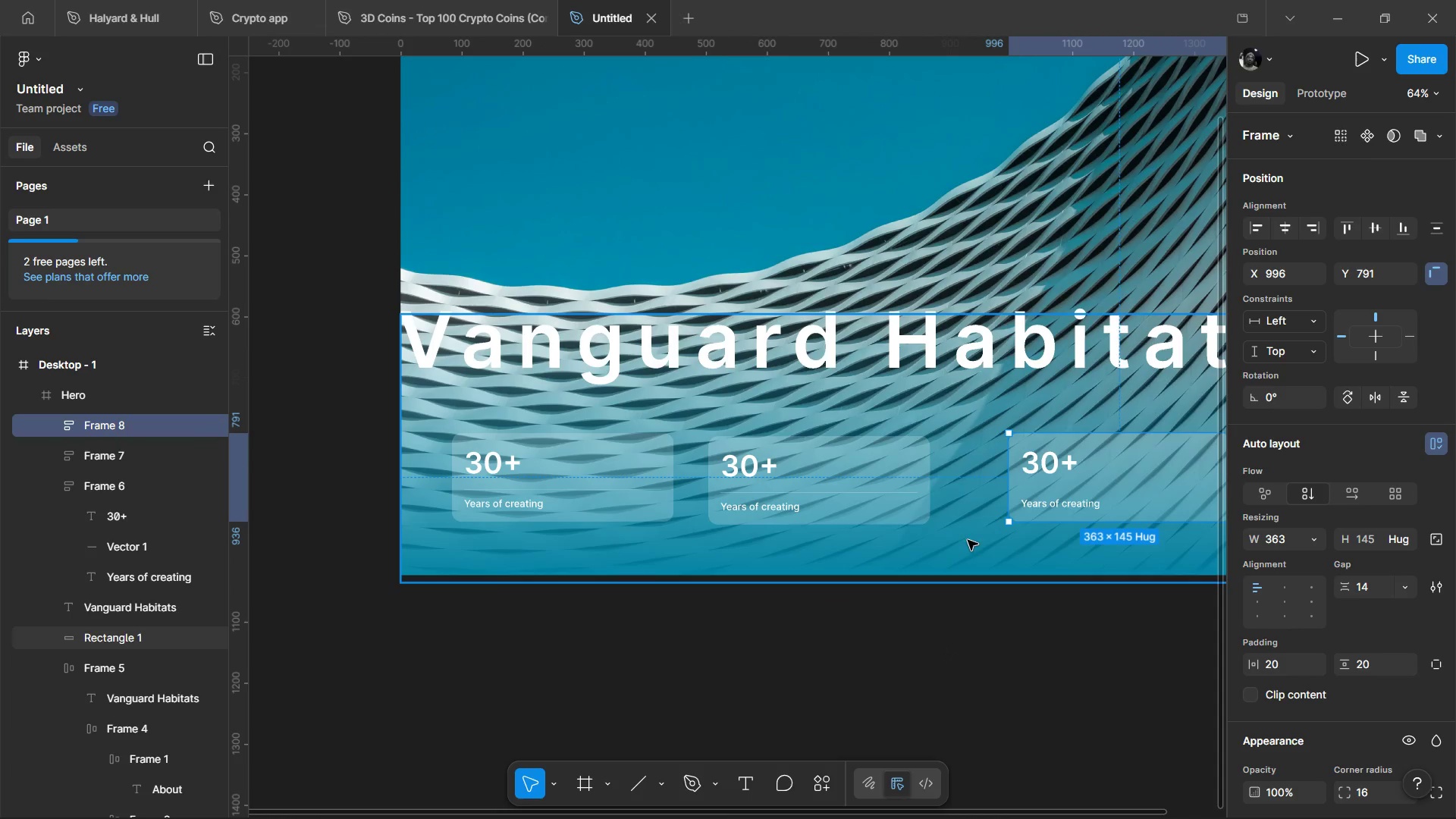 
key(Control+ControlLeft)
 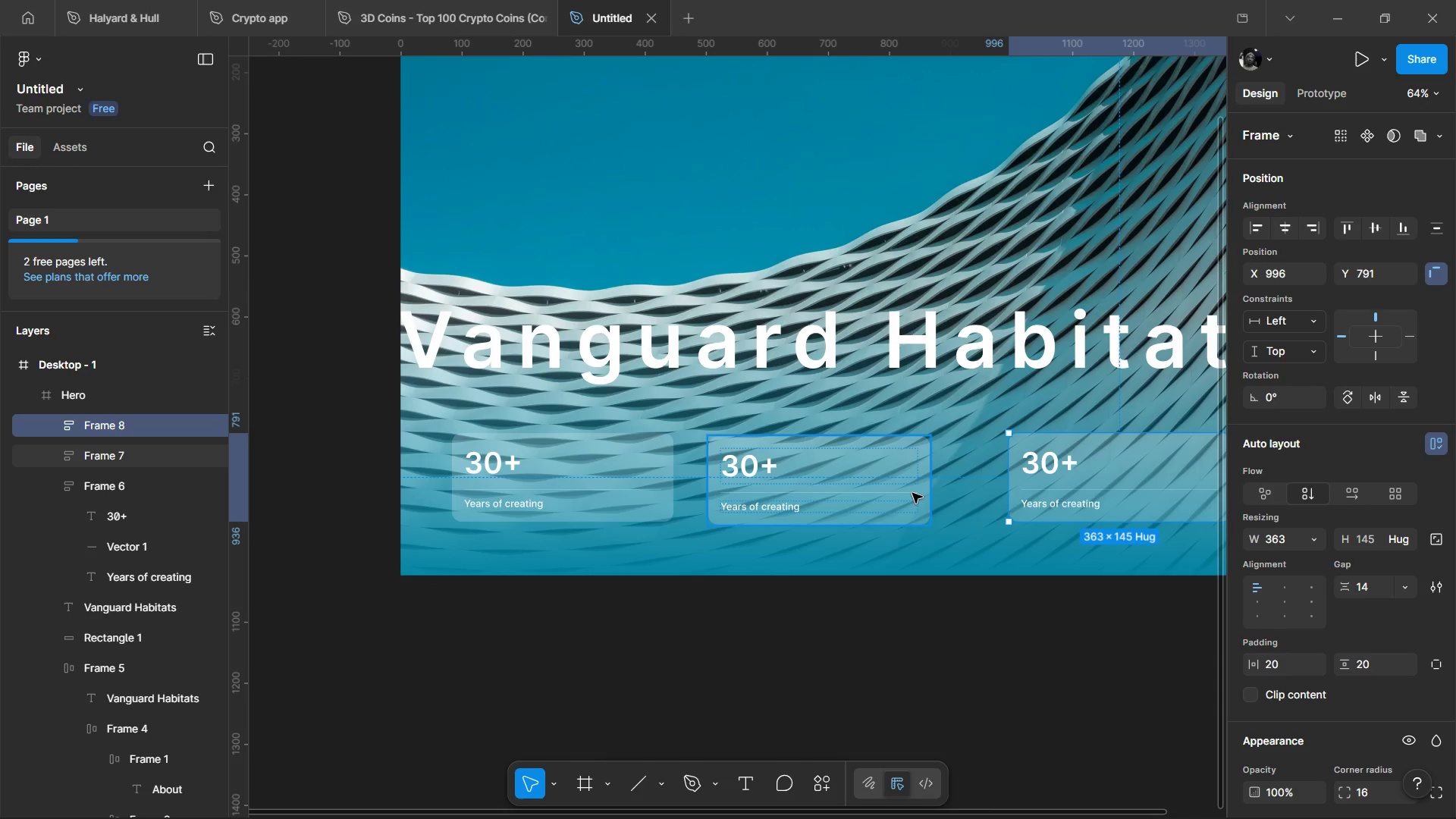 
wait(7.41)
 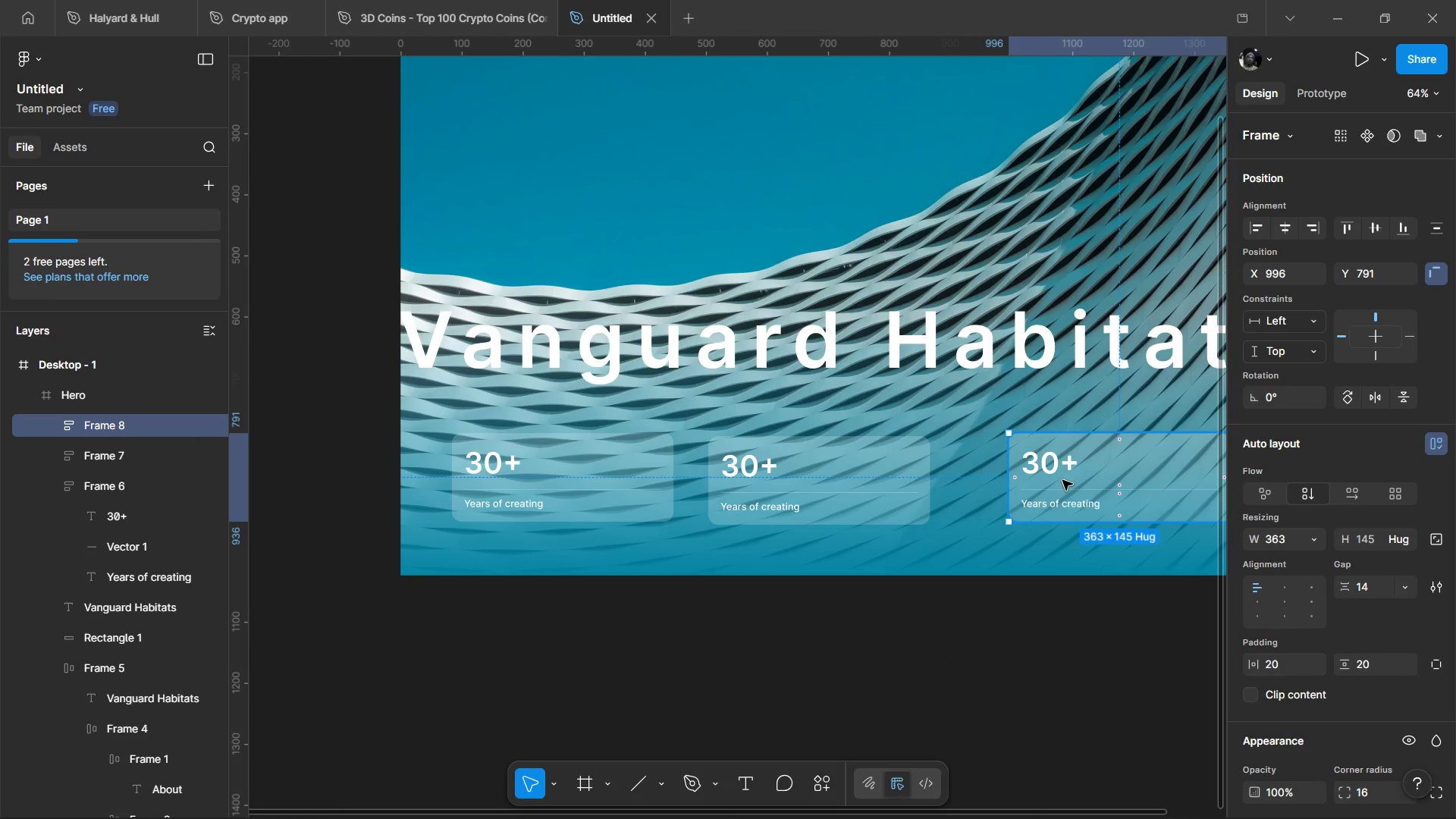 
hold_key(key=ShiftLeft, duration=1.62)
left_click([911, 493])
 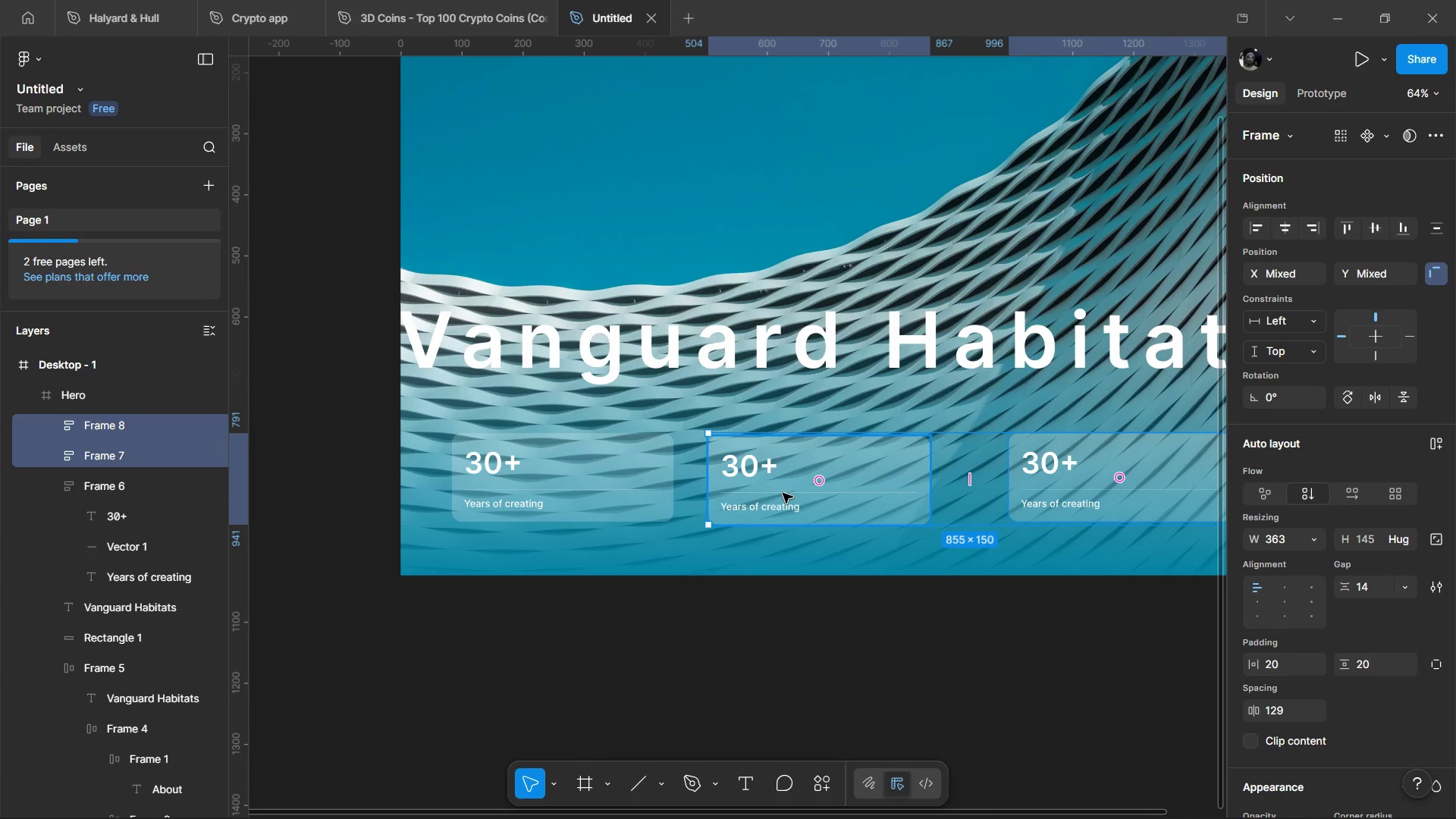 
left_click([647, 490])
 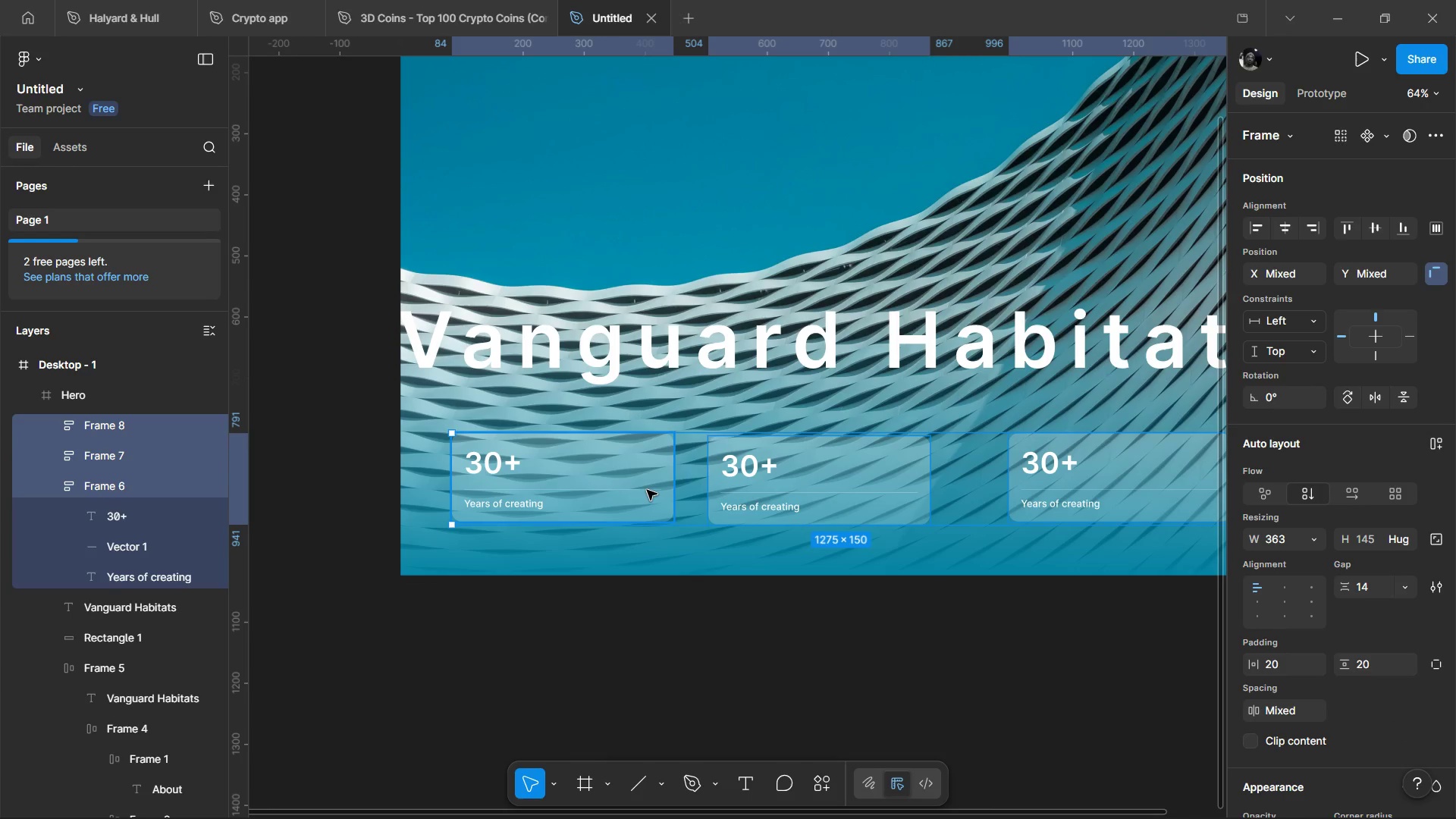 
key(Shift+ShiftLeft)
 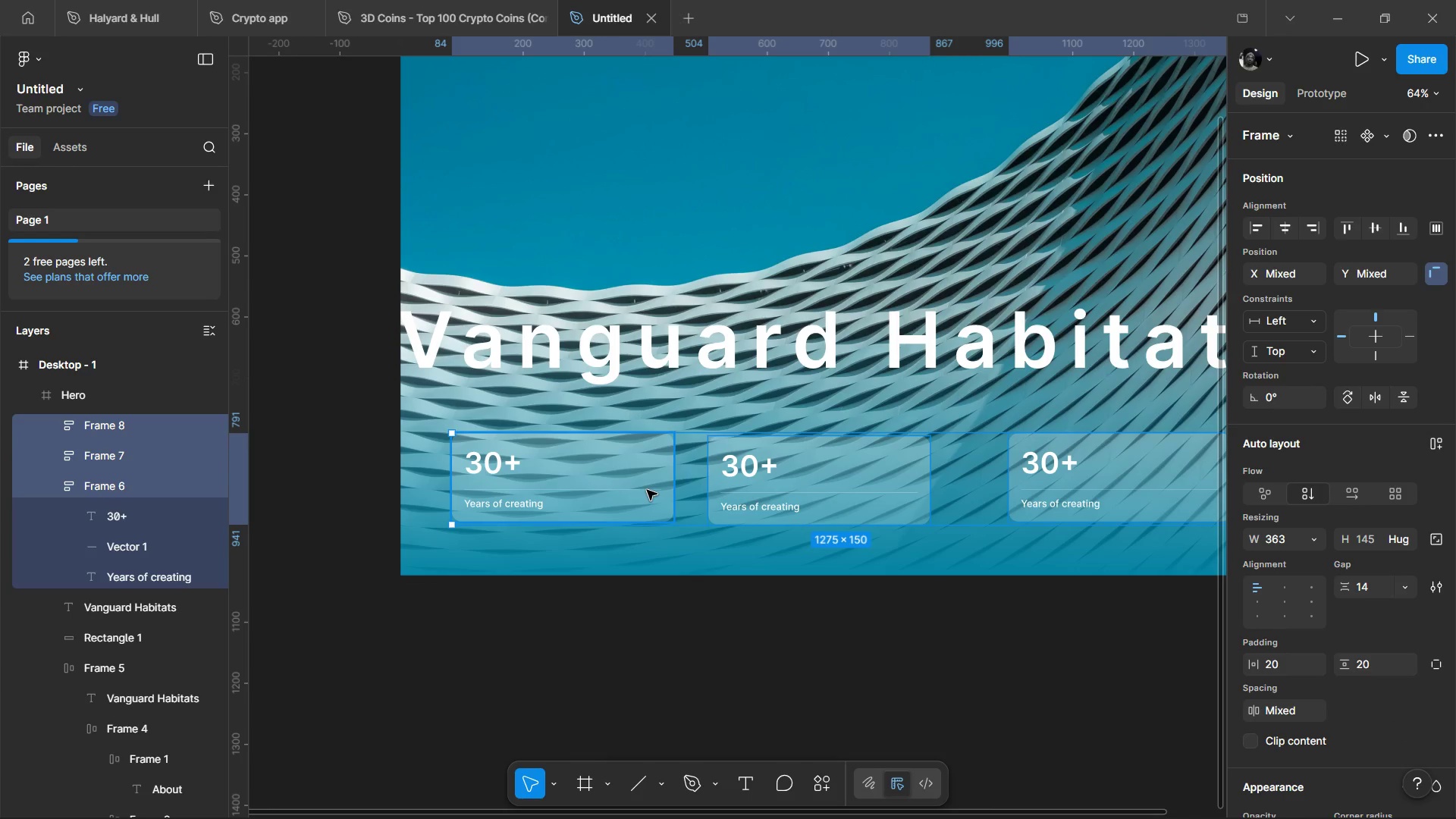 
key(Shift+ShiftLeft)
 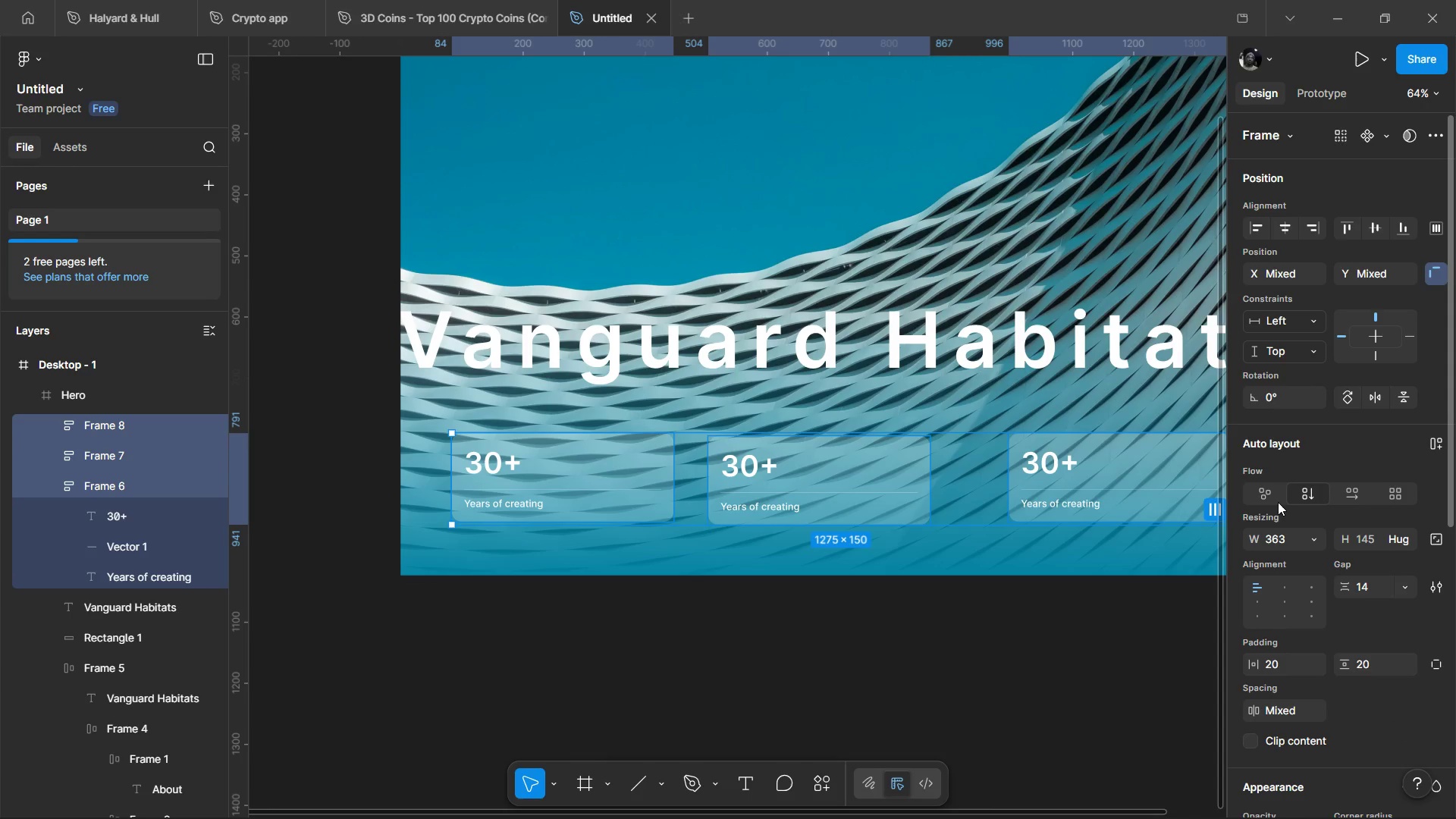 
key(Shift+ShiftLeft)
 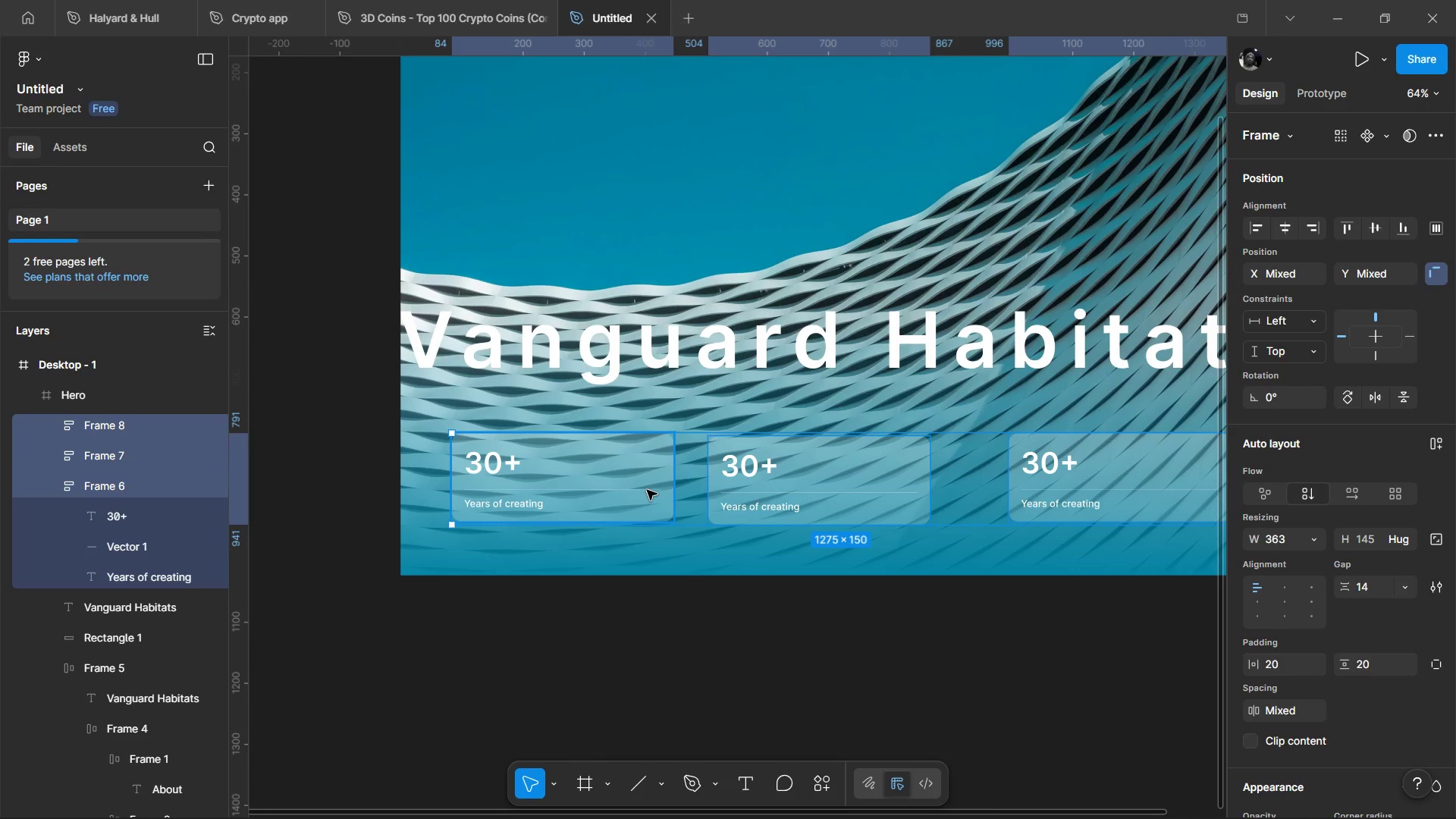 
key(Shift+ShiftLeft)
 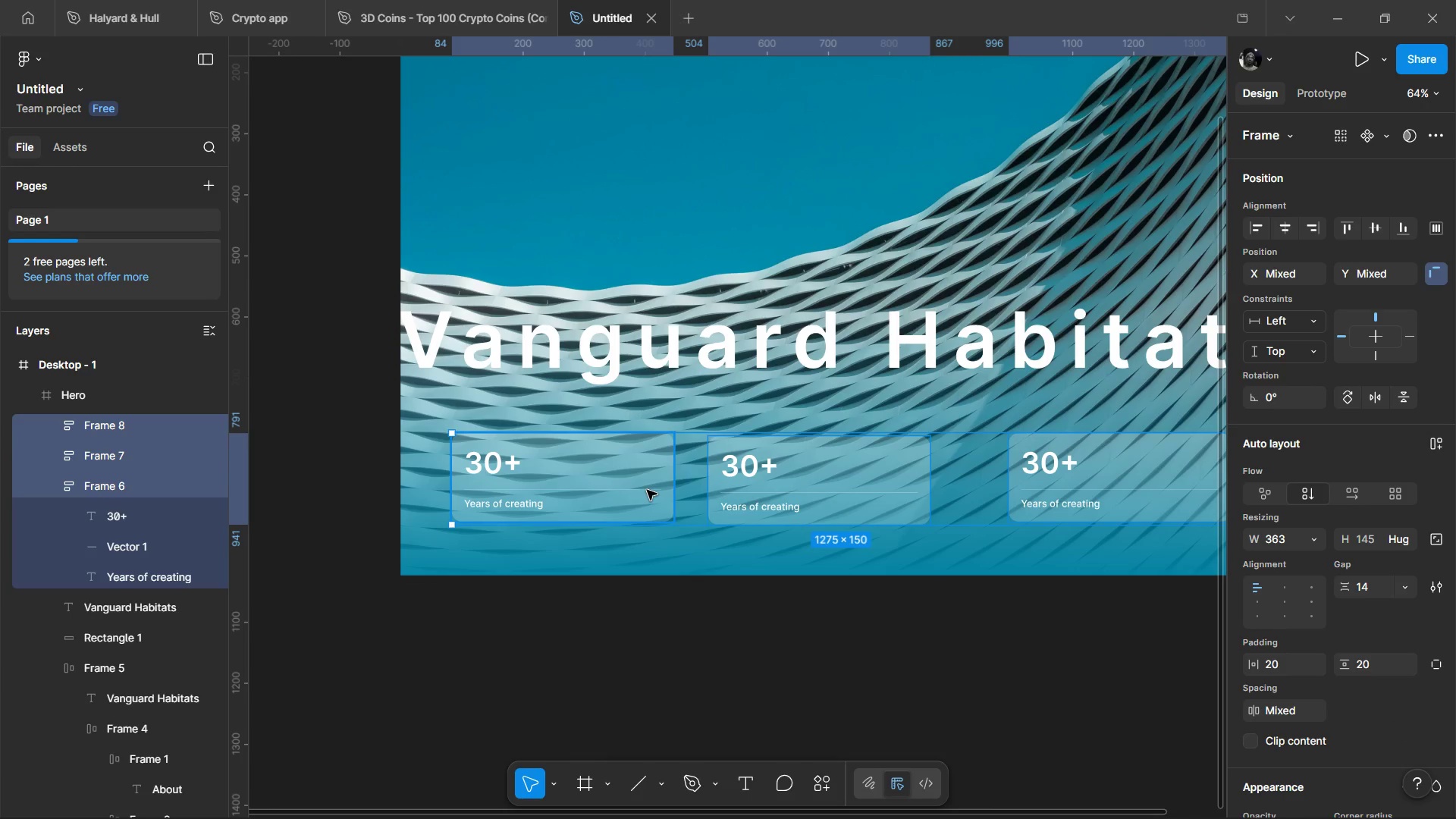 
key(Shift+ShiftLeft)
 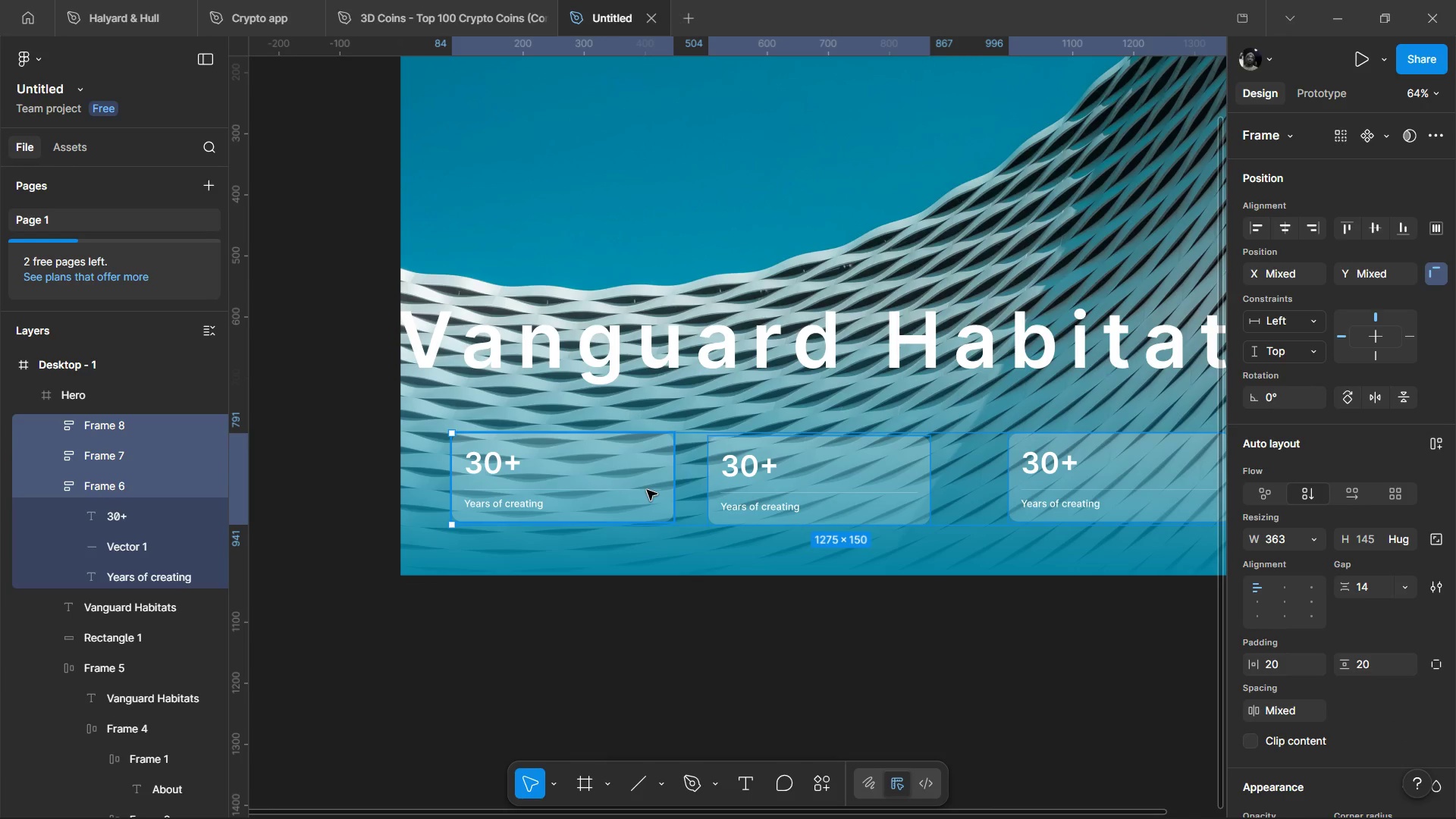 
key(Shift+ShiftLeft)
 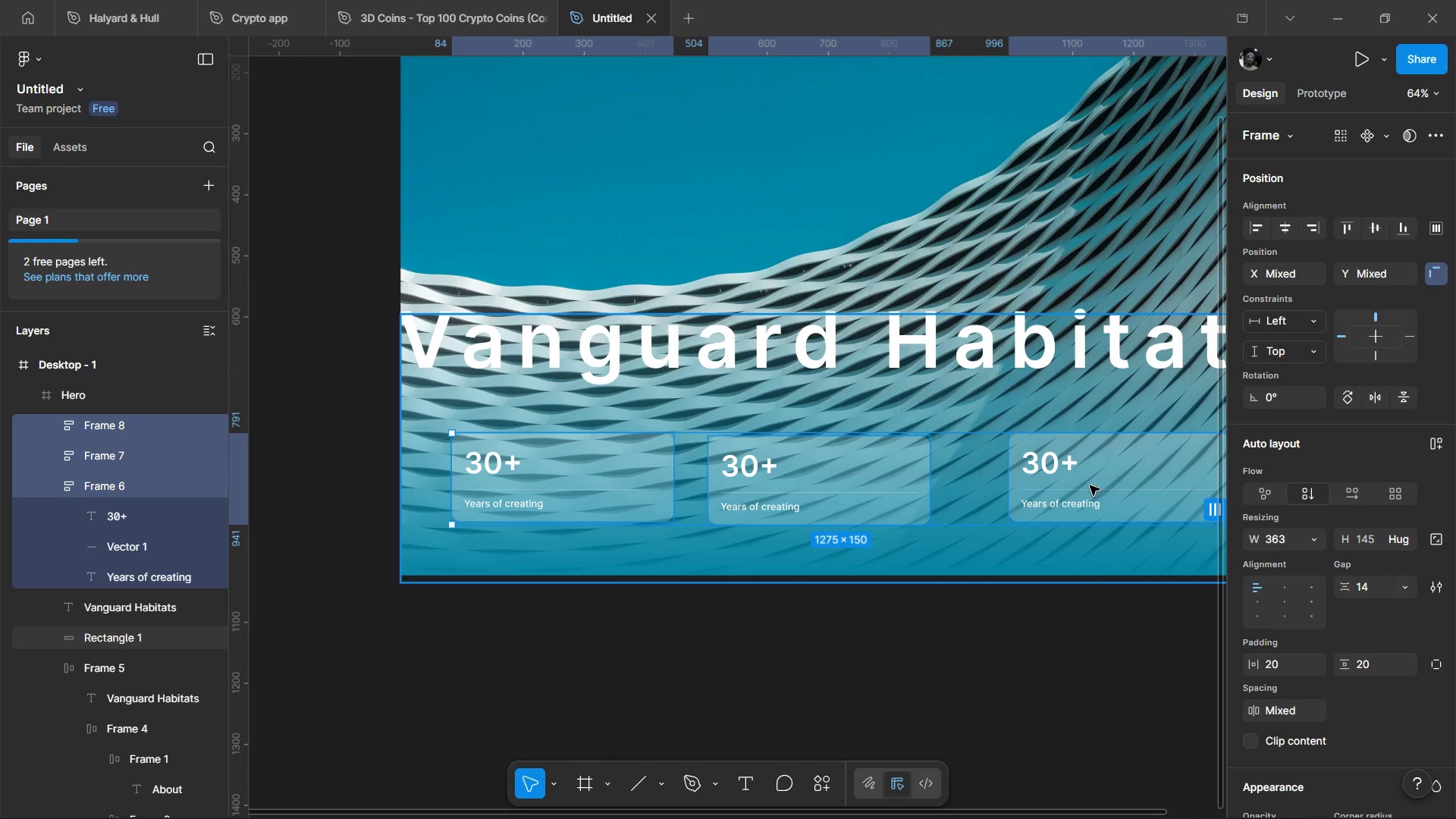 
key(Shift+ShiftLeft)
 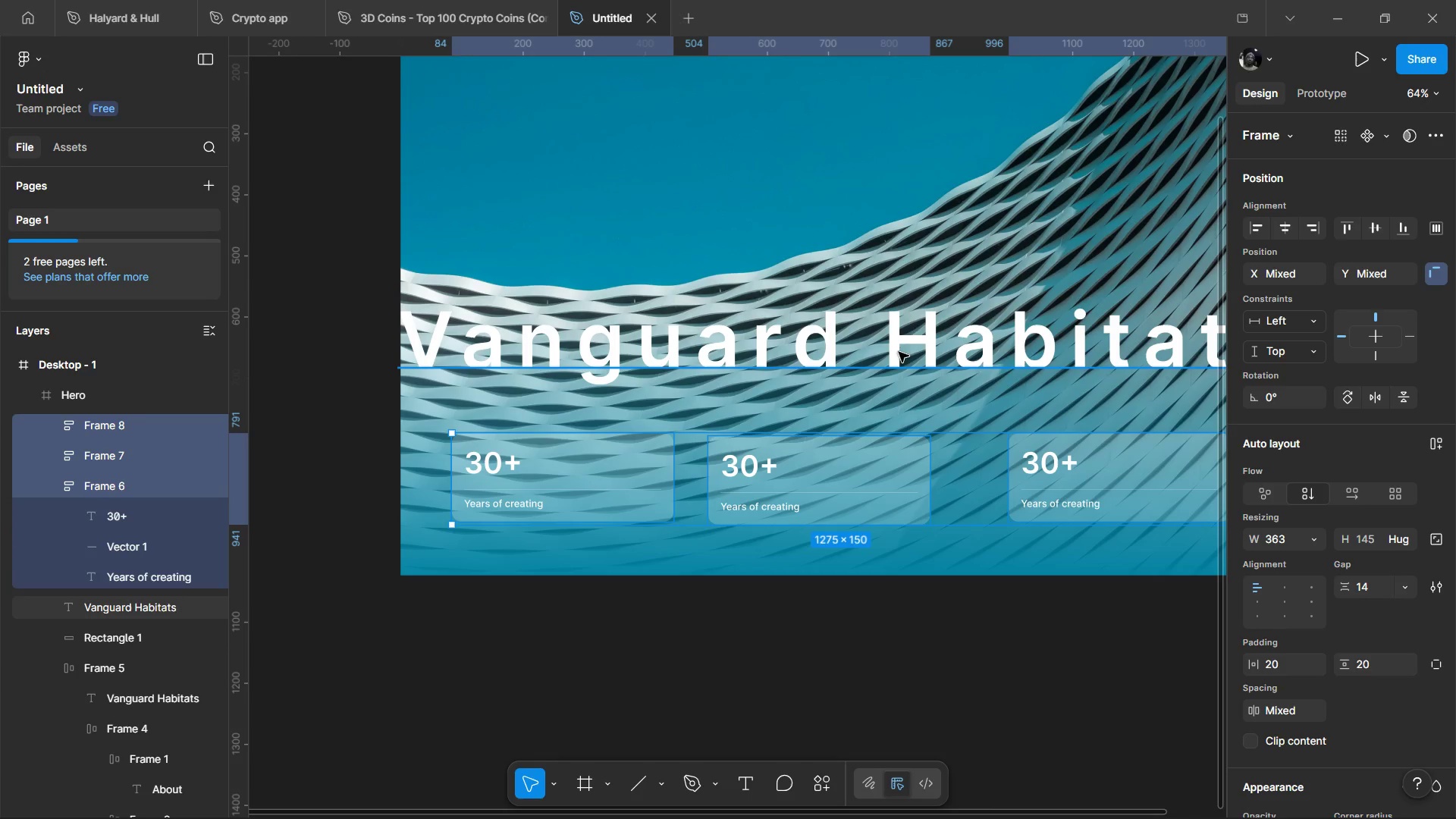 
wait(27.14)
 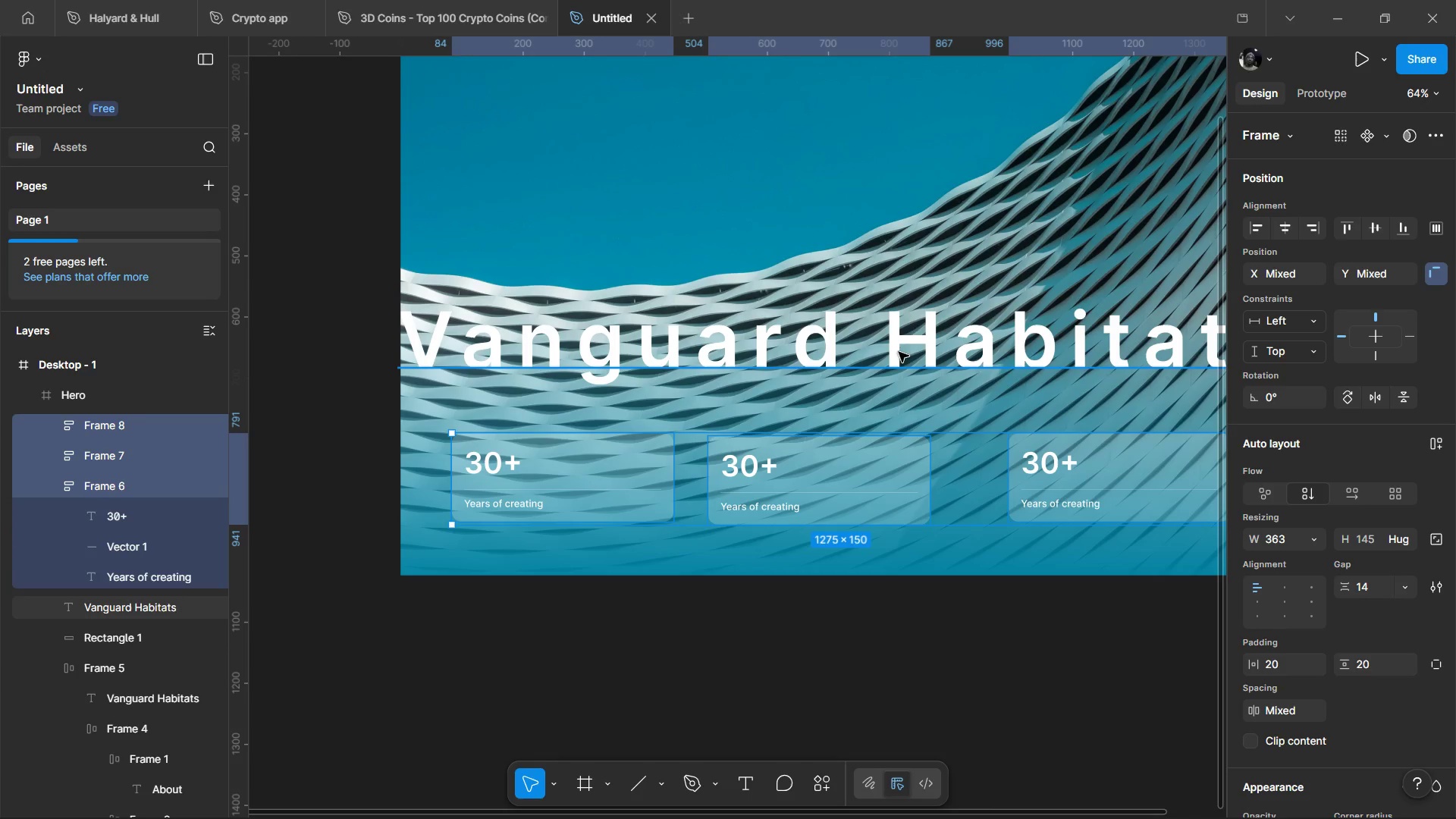 
left_click_drag(start_coordinate=[1254, 534], to_coordinate=[791, 431])
 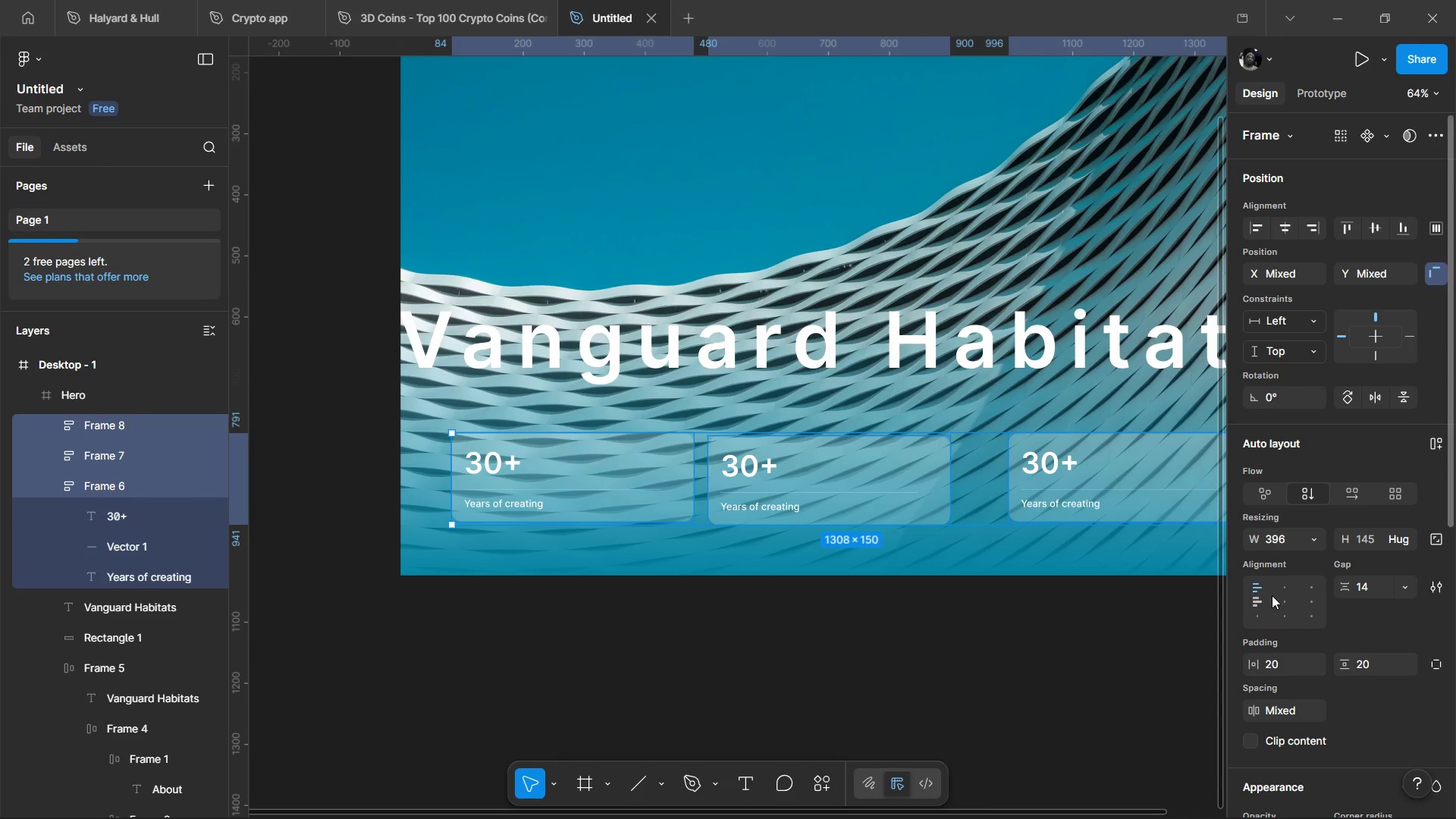 
left_click([1282, 546])
 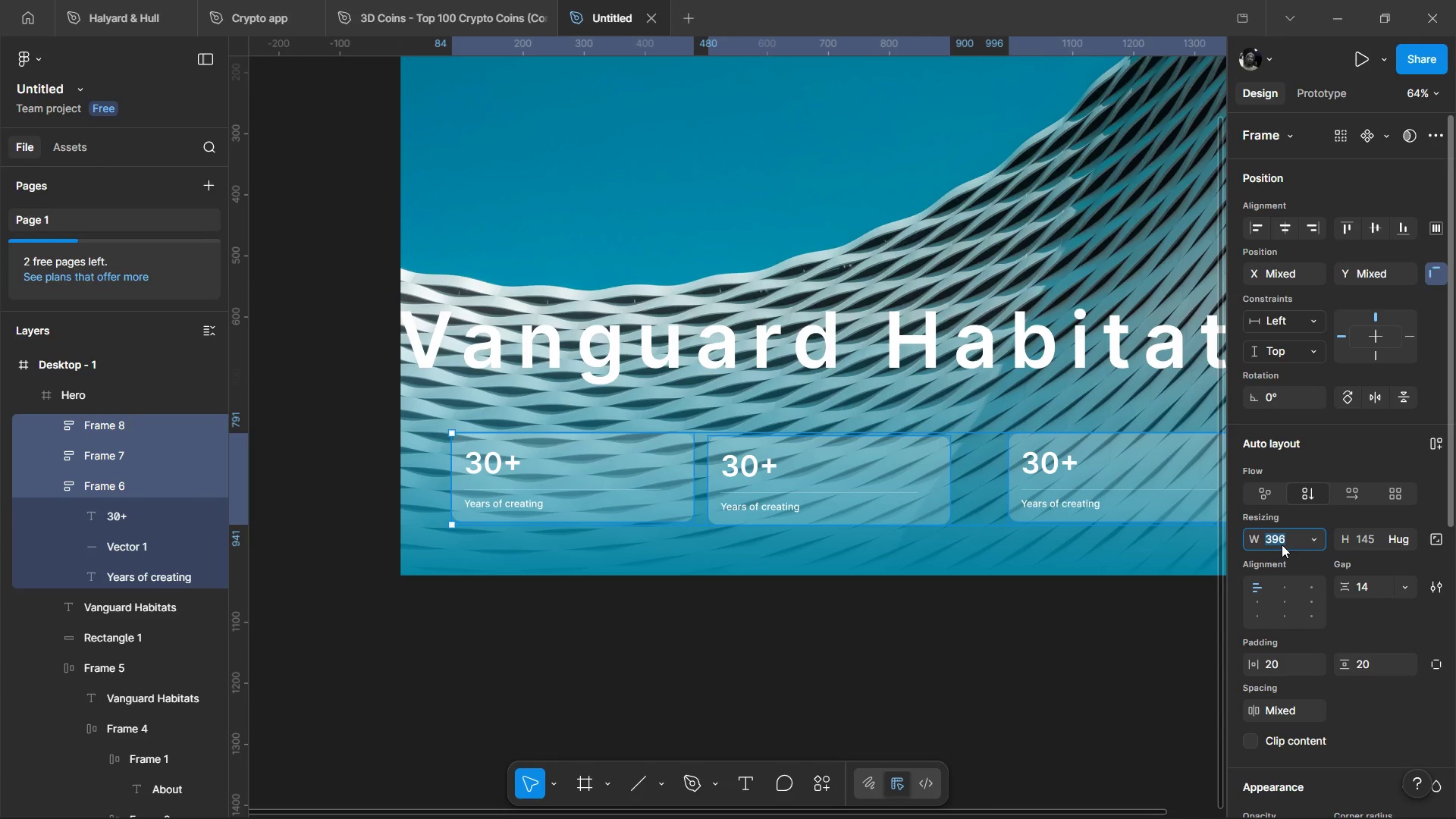 
type(400)
 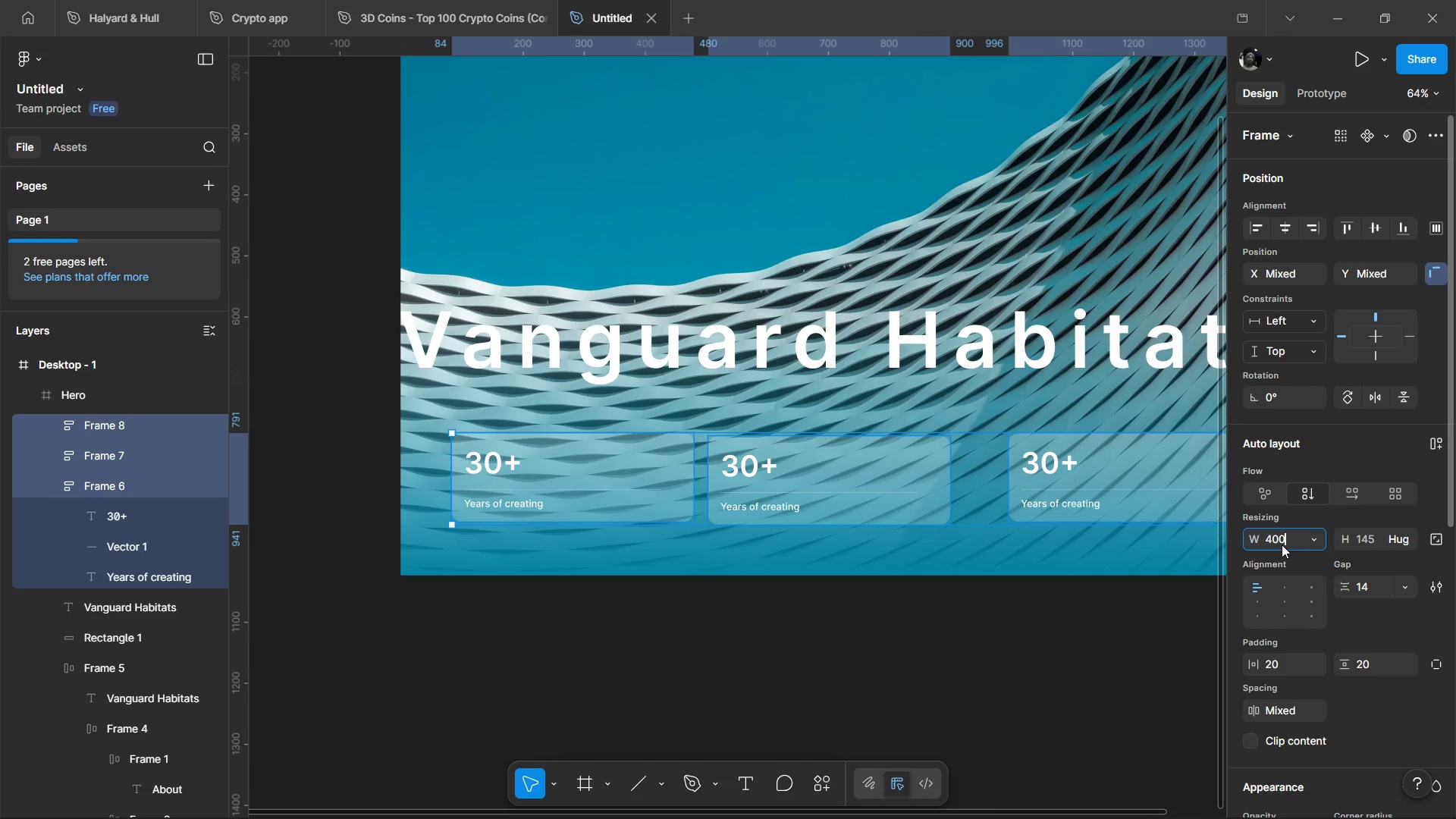 
key(Enter)
 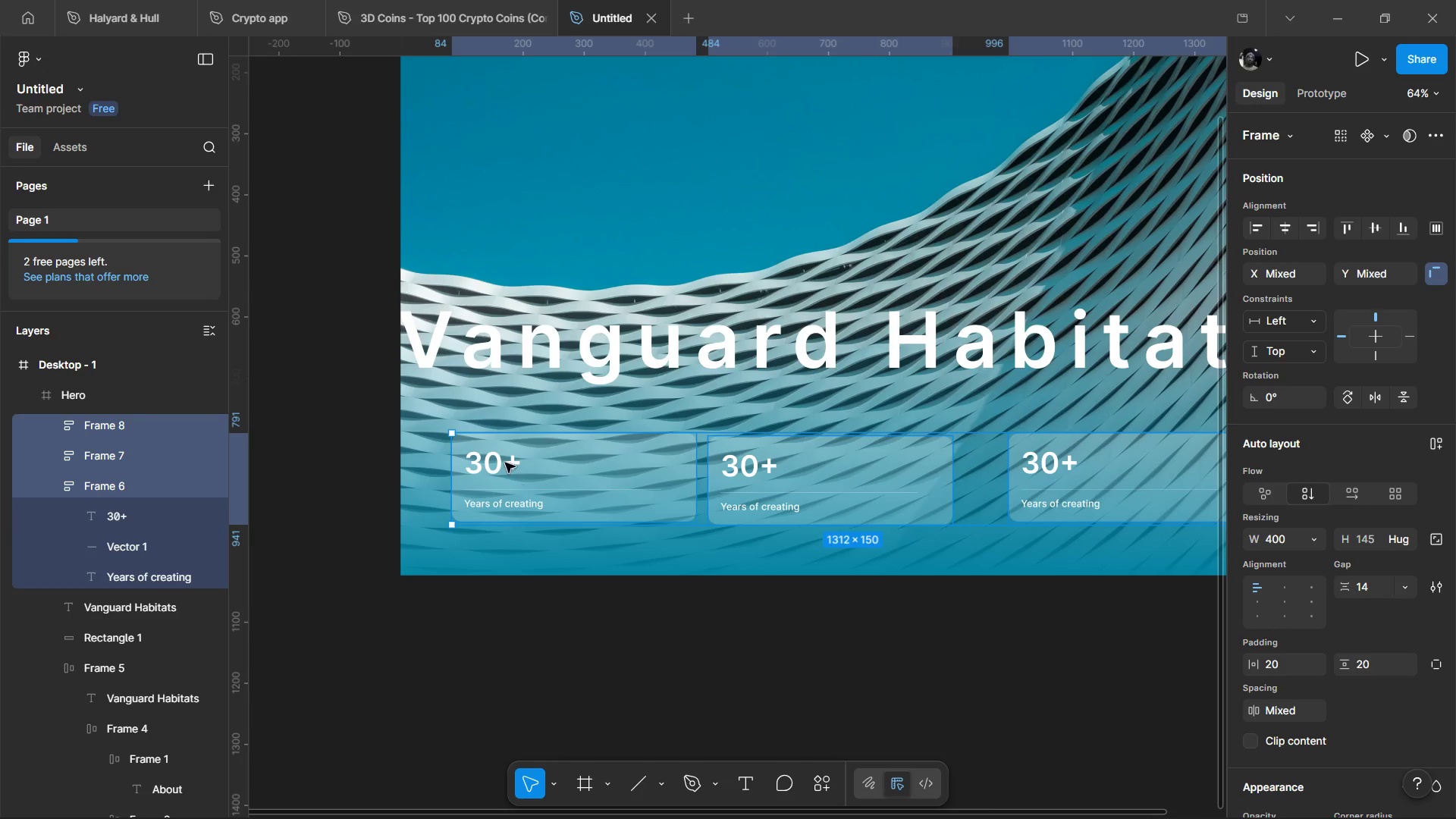 
hold_key(key=ControlLeft, duration=0.81)
scroll: coordinate [540, 493], scroll_direction: up, amount: 4.0
 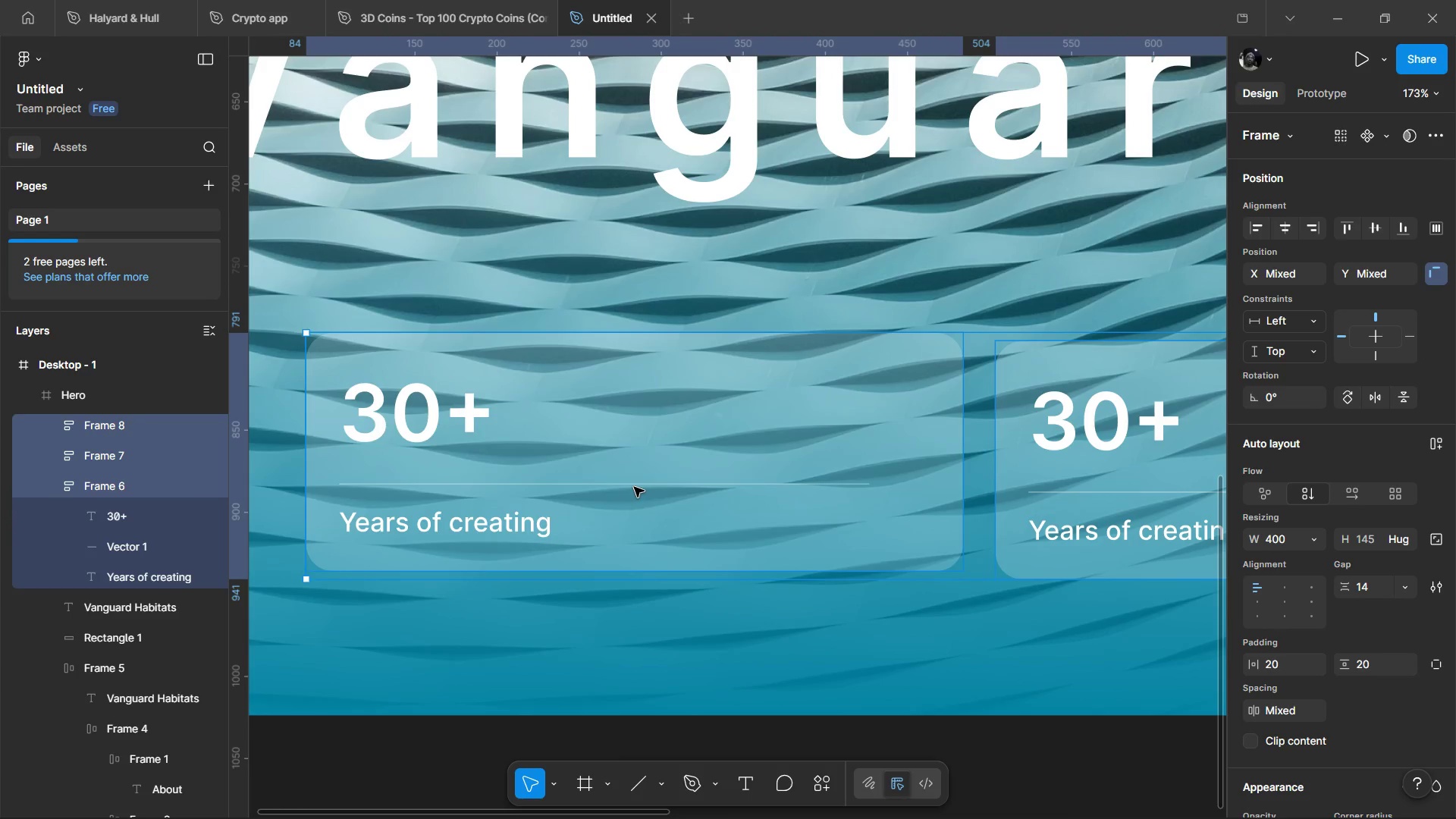 
double_click([634, 487])
 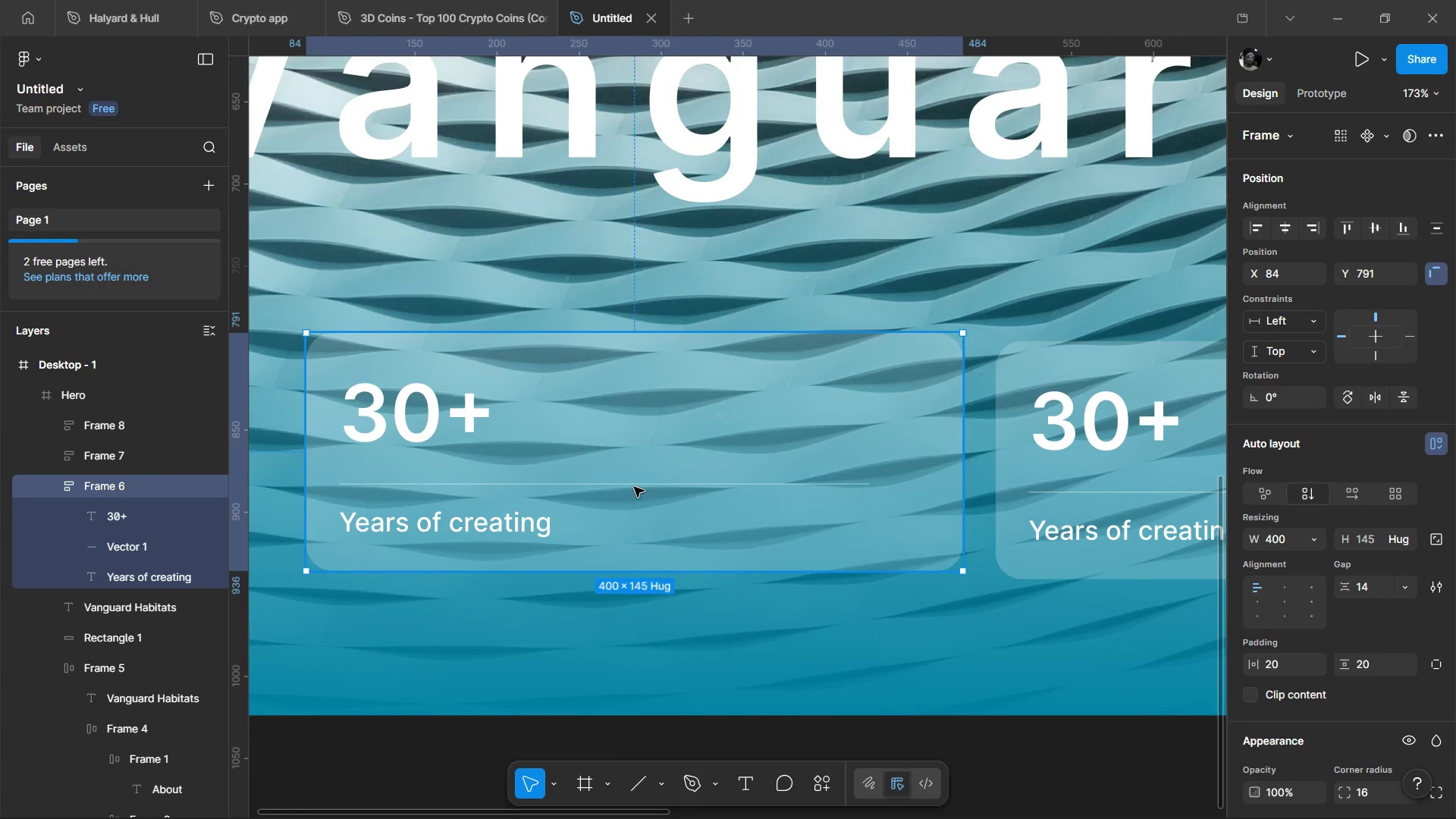 
triple_click([634, 487])
 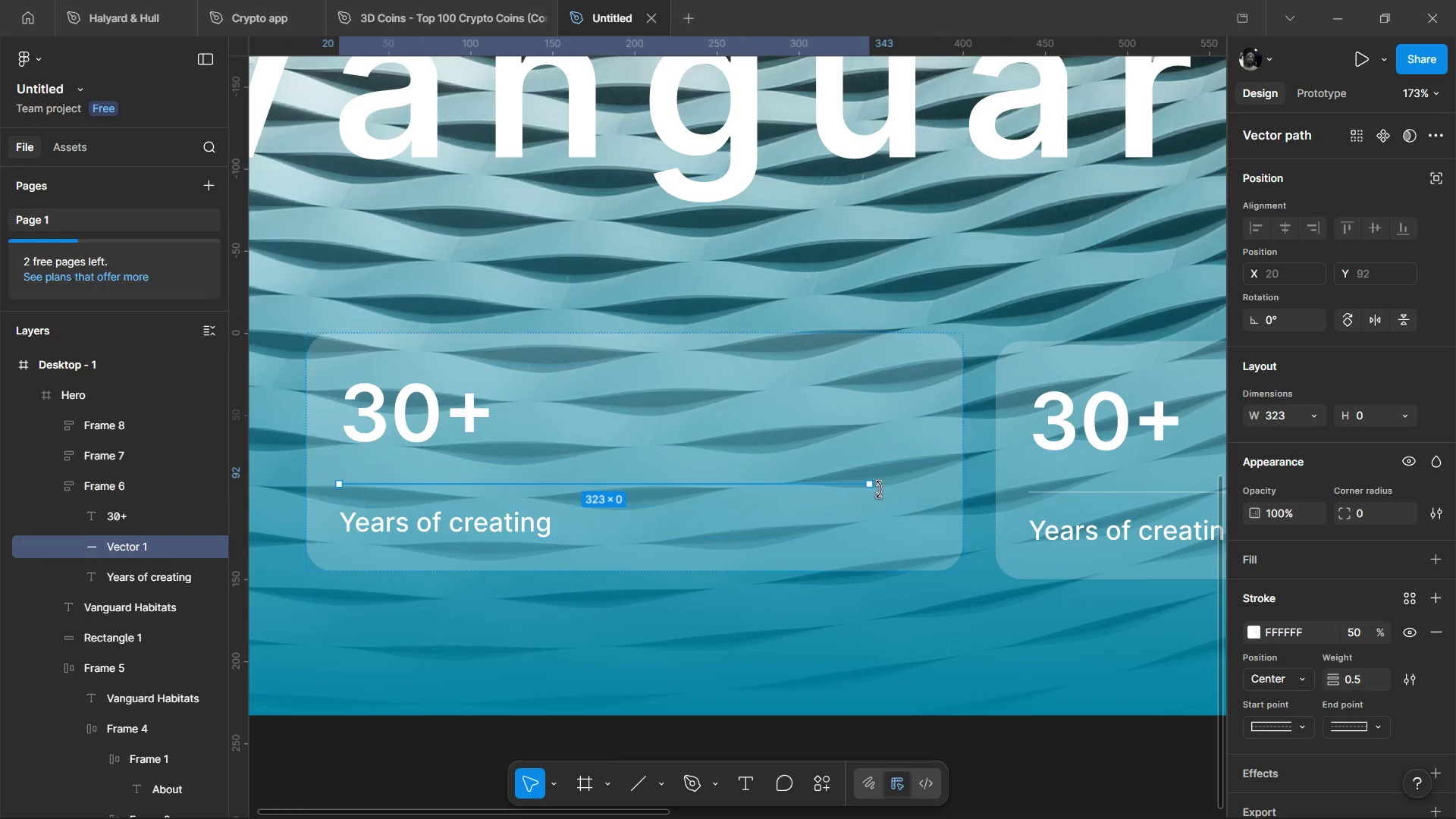 
hold_key(key=ShiftLeft, duration=1.51)
left_click_drag(start_coordinate=[868, 484], to_coordinate=[931, 489])
 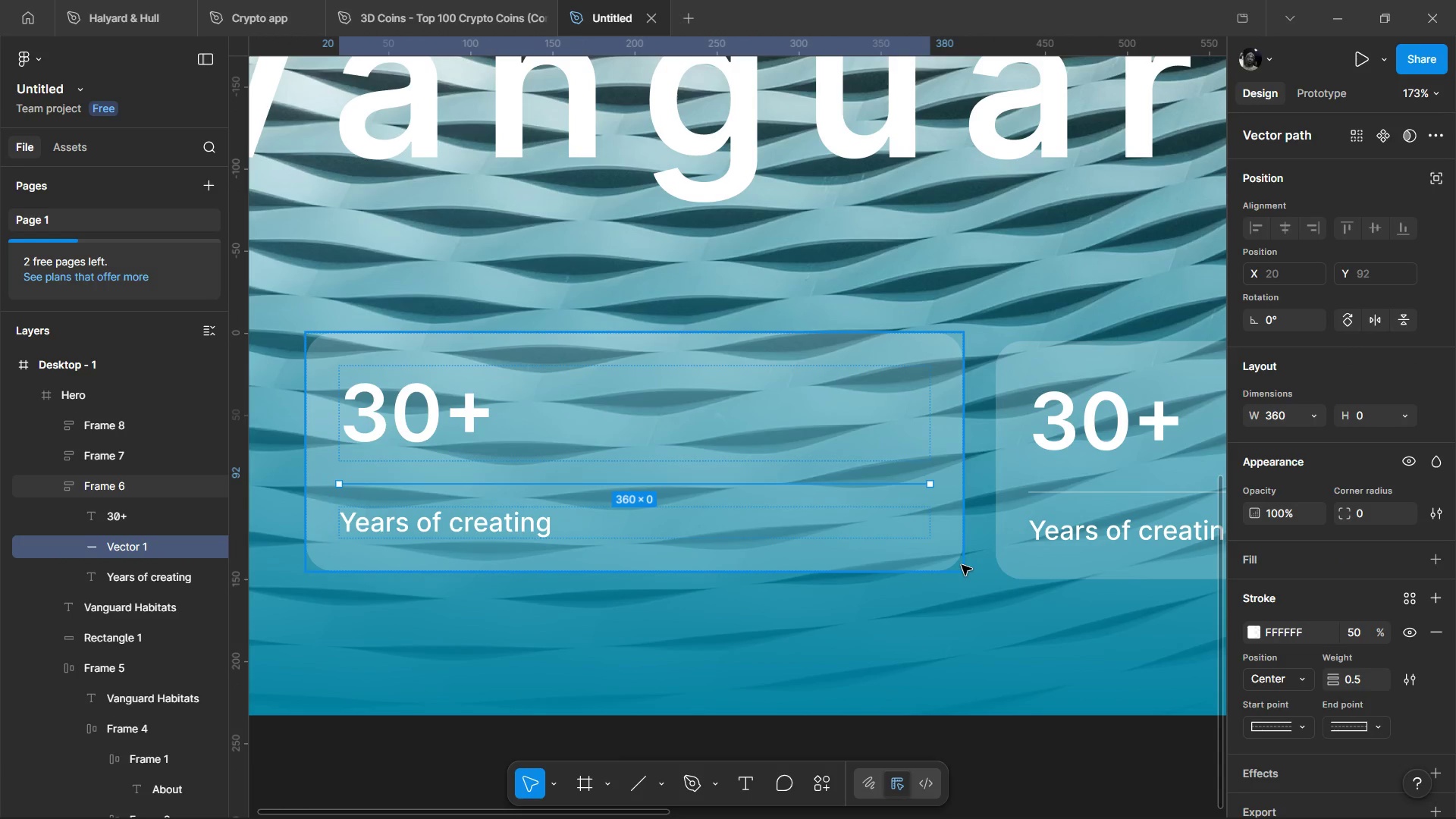 
hold_key(key=ShiftLeft, duration=1.56)
 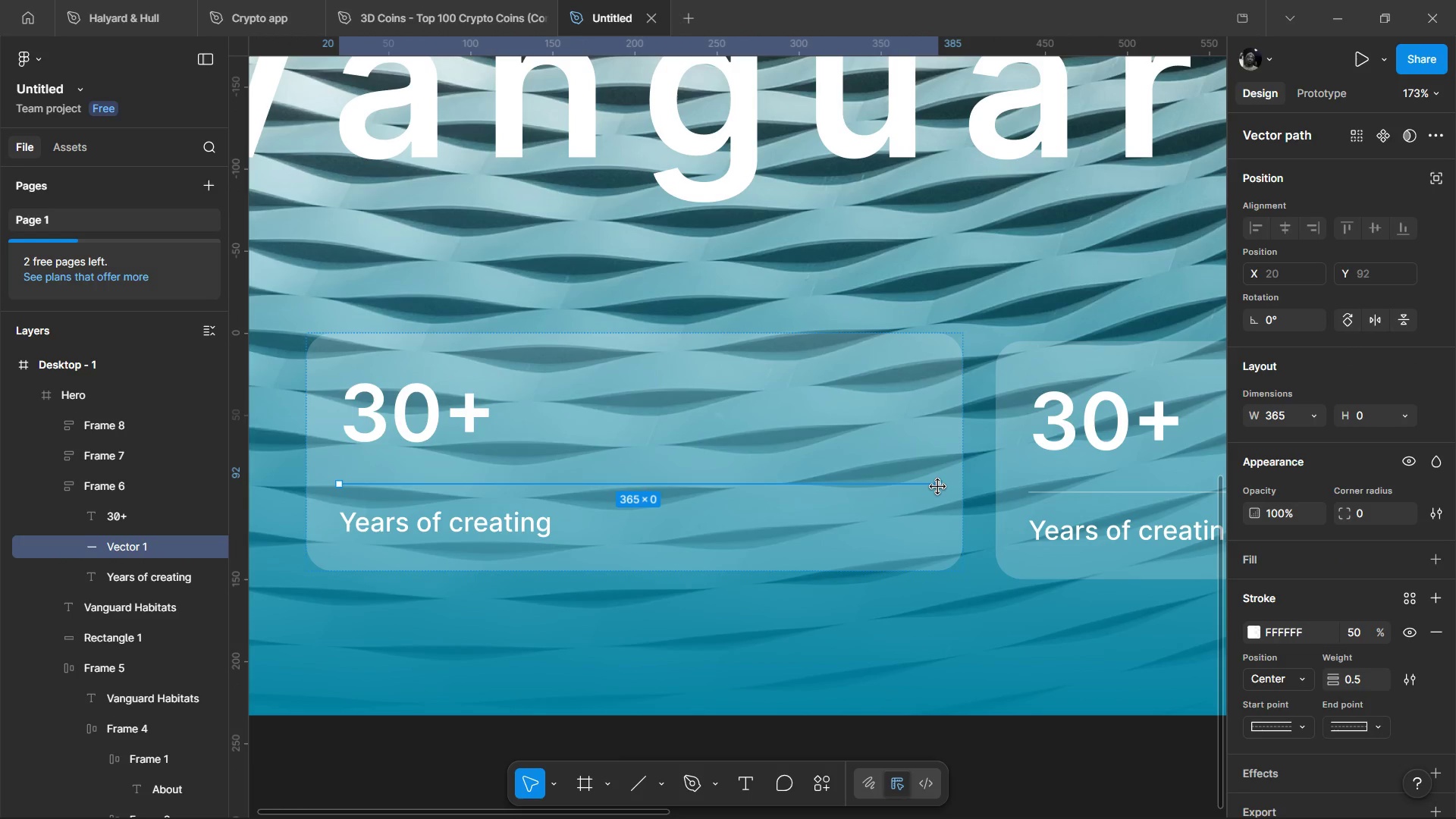 
hold_key(key=ShiftLeft, duration=1.5)
 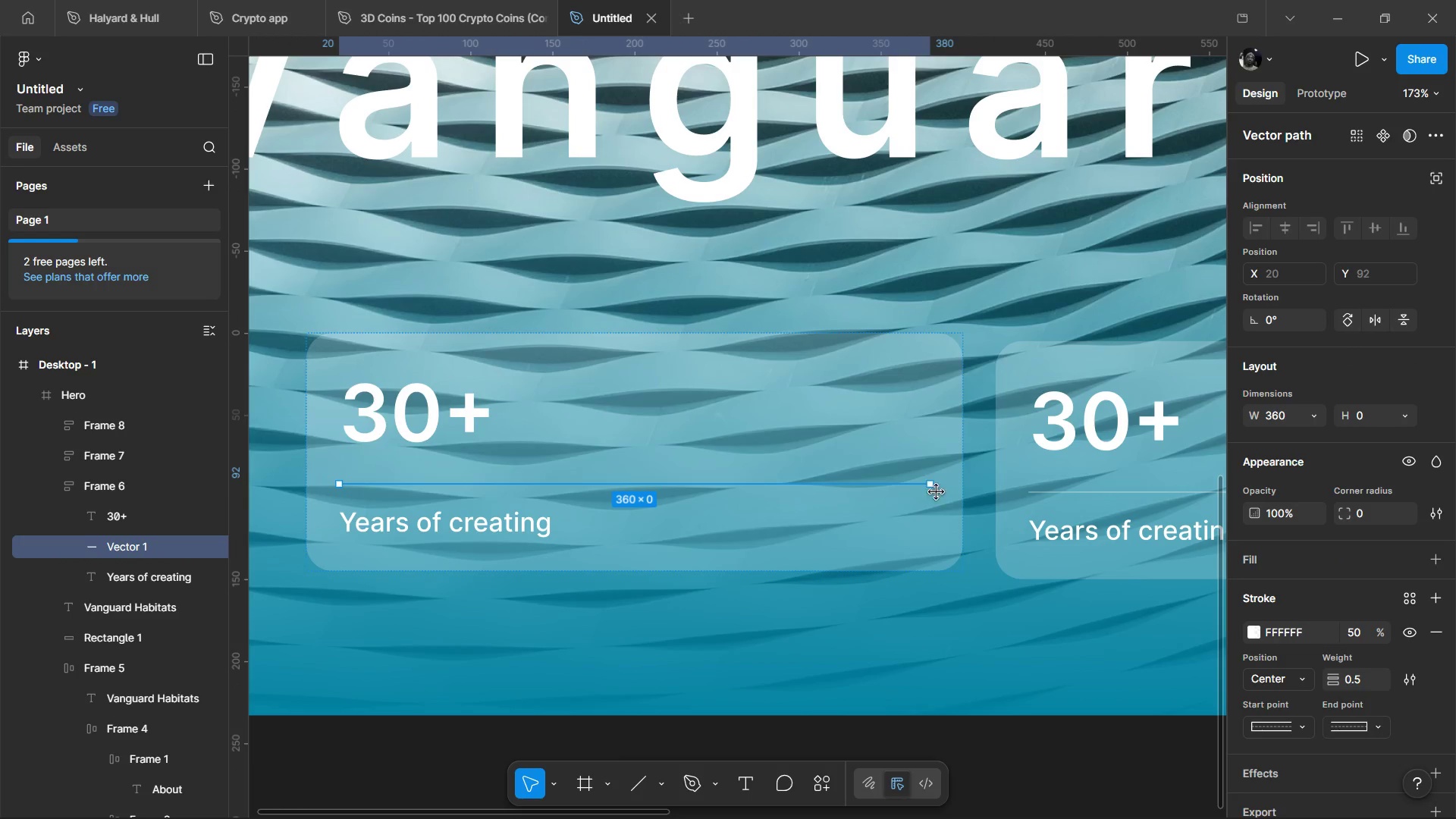 
hold_key(key=ShiftLeft, duration=0.66)
 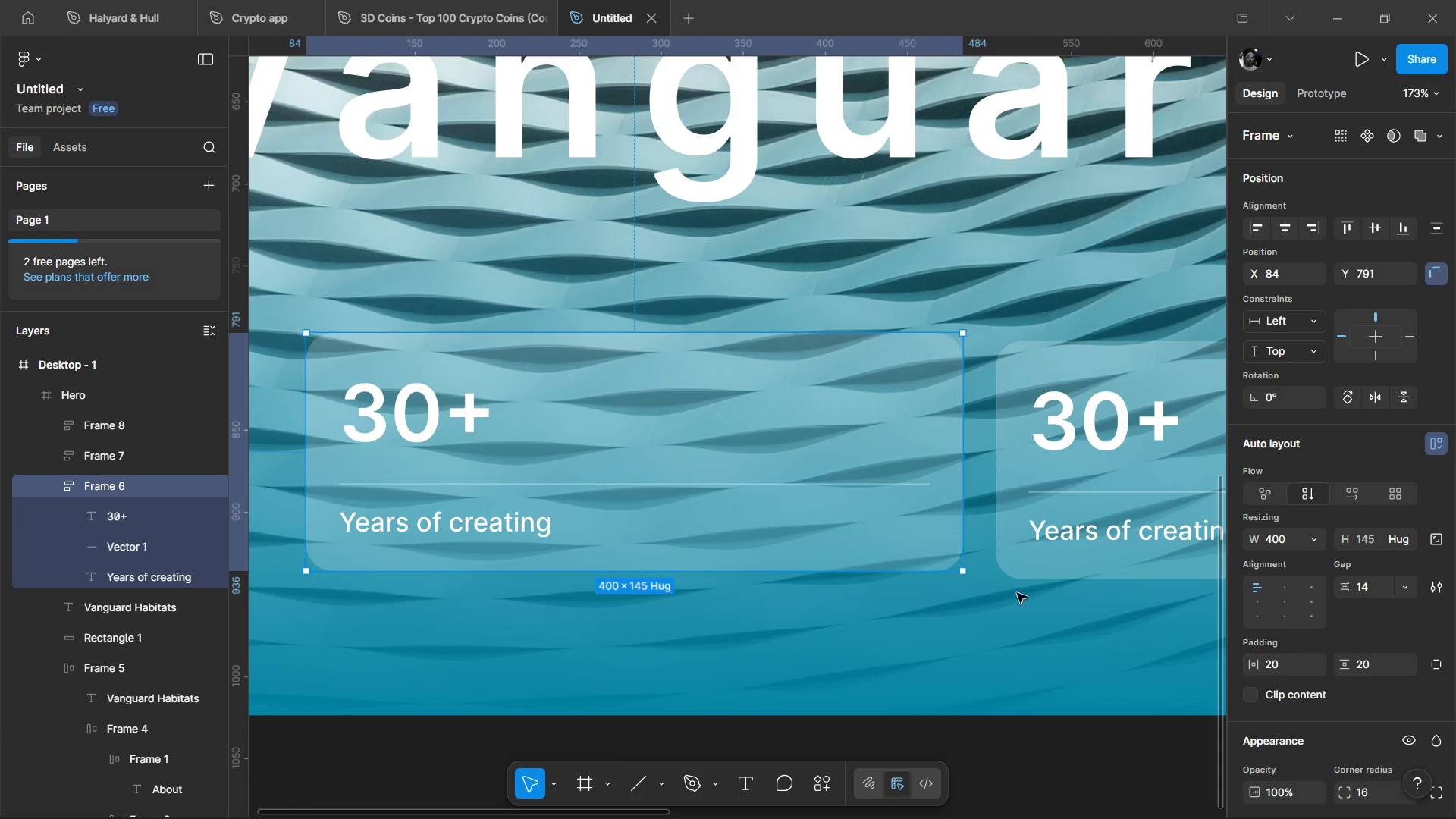 
hold_key(key=ControlLeft, duration=0.69)
scroll: coordinate [1025, 598], scroll_direction: down, amount: 4.0
 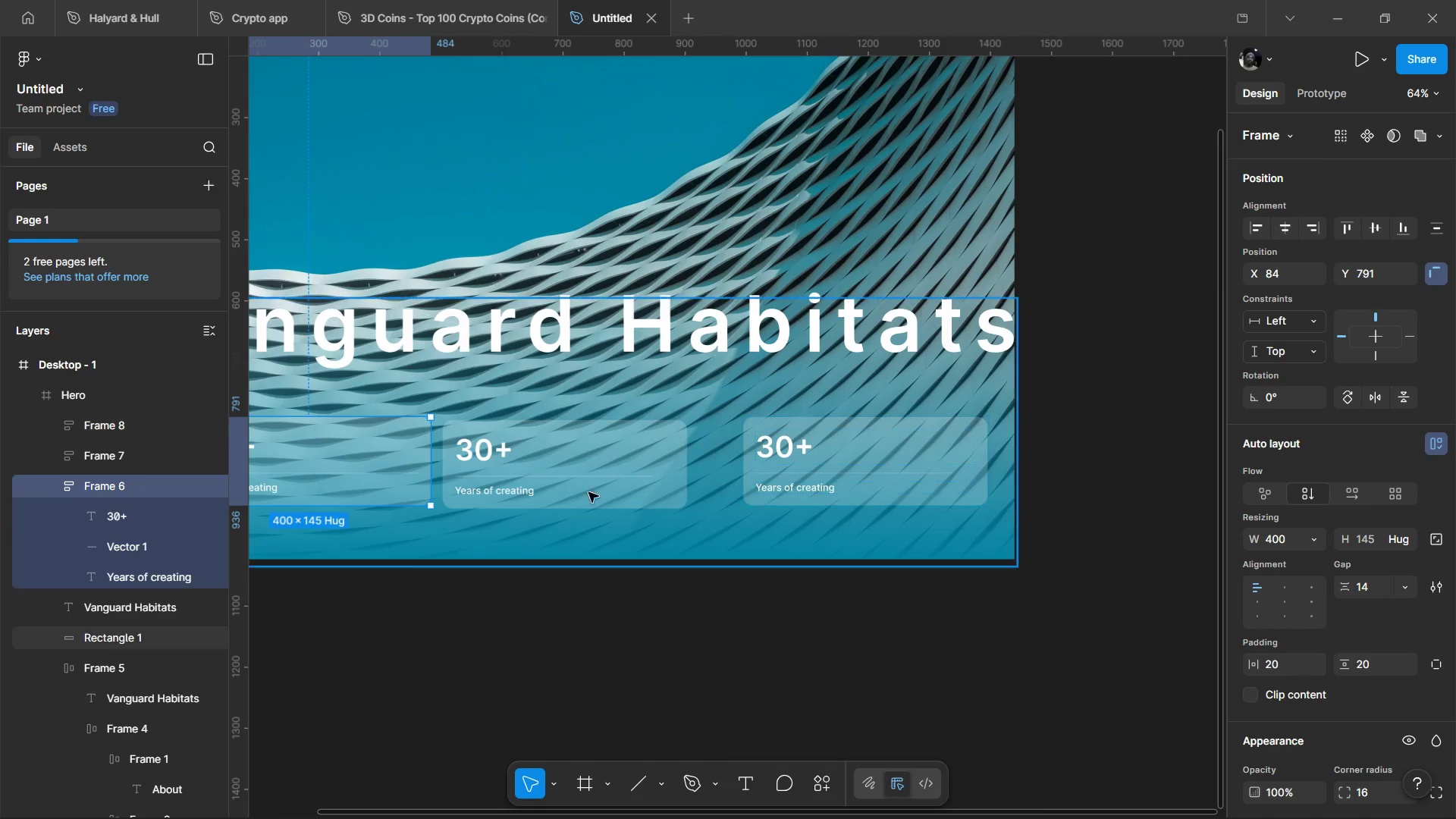 
hold_key(key=ControlLeft, duration=0.5)
 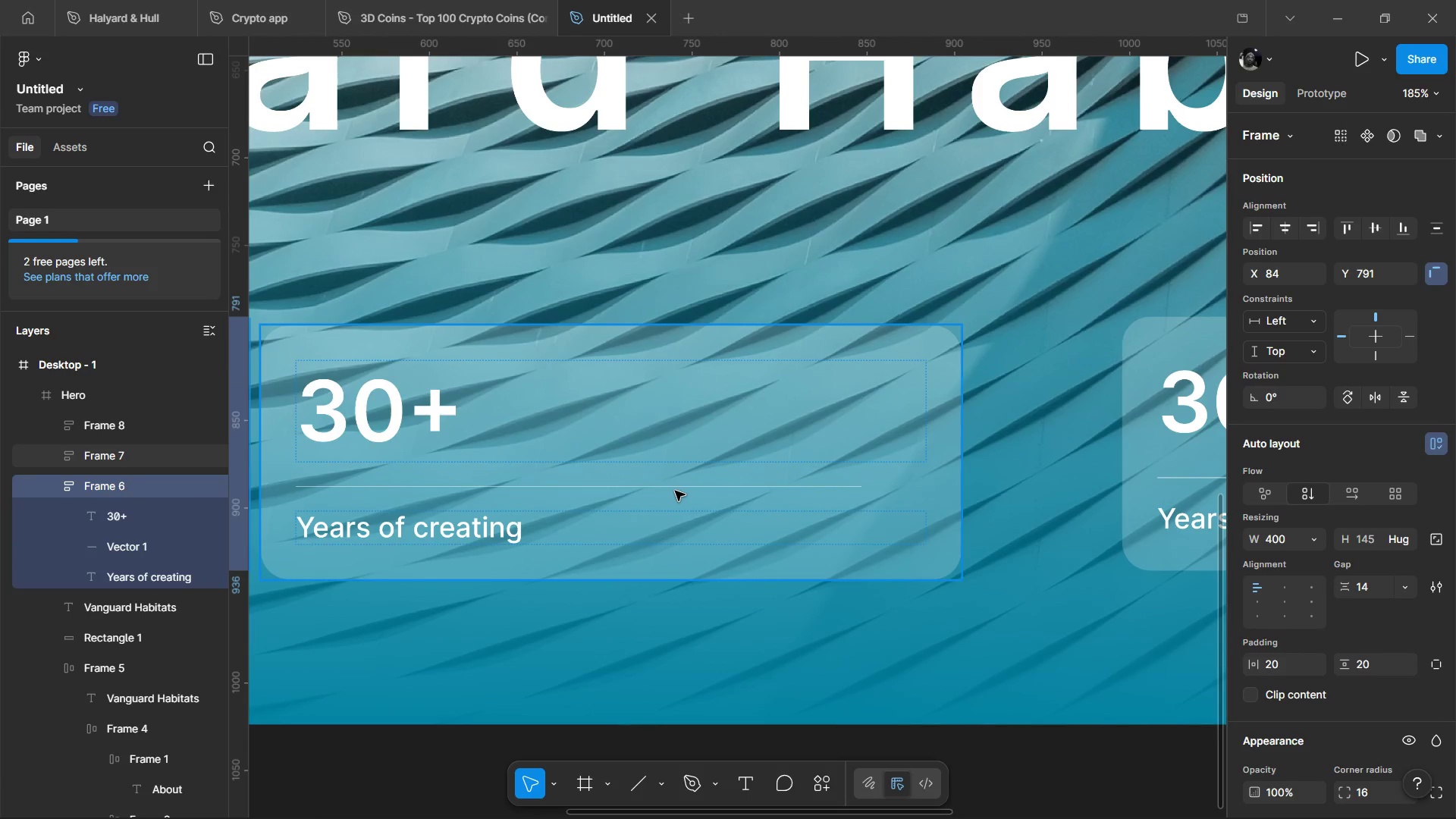 
hold_key(key=ShiftLeft, duration=0.86)
 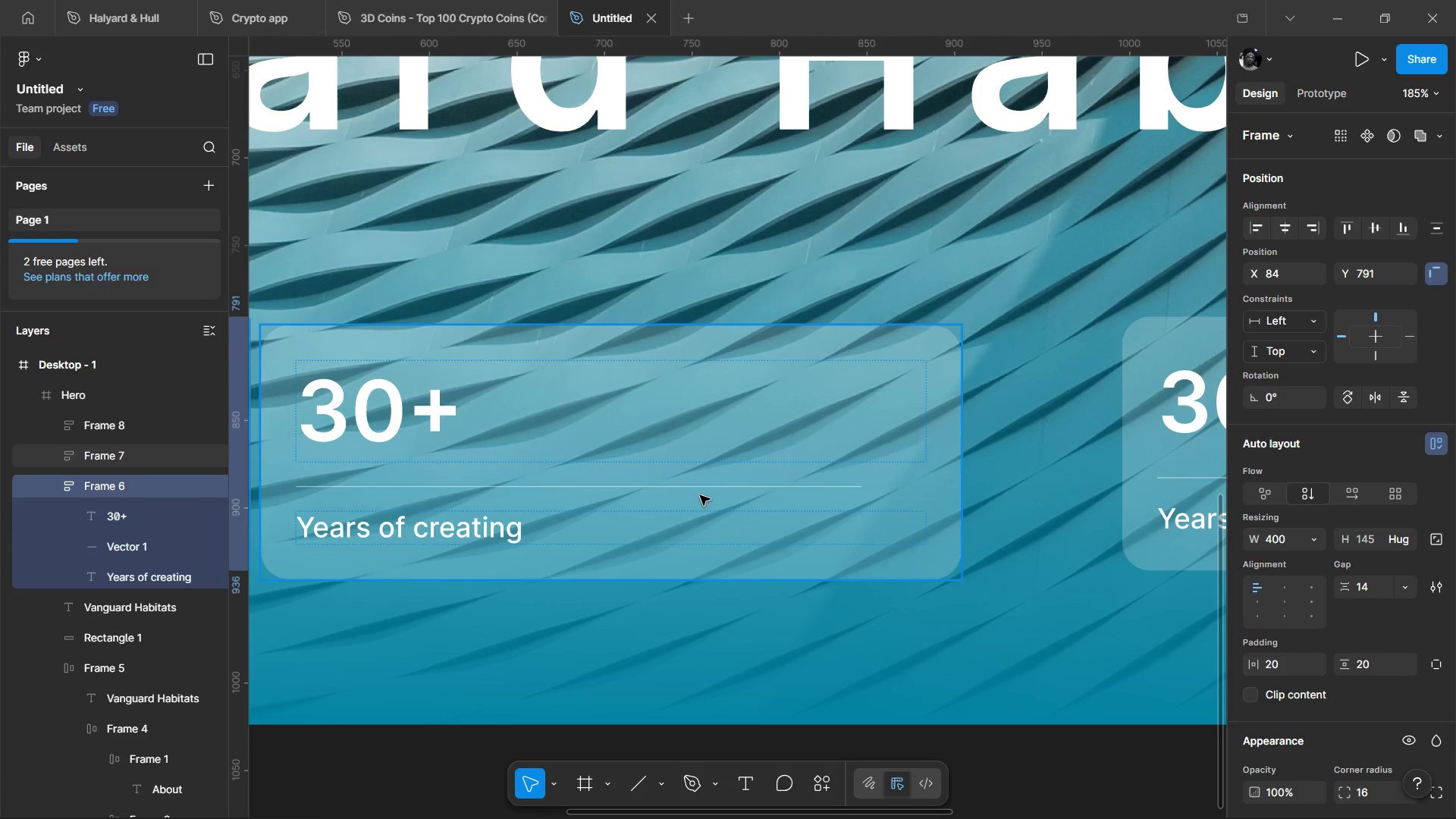 
scroll: coordinate [542, 470], scroll_direction: up, amount: 5.0
 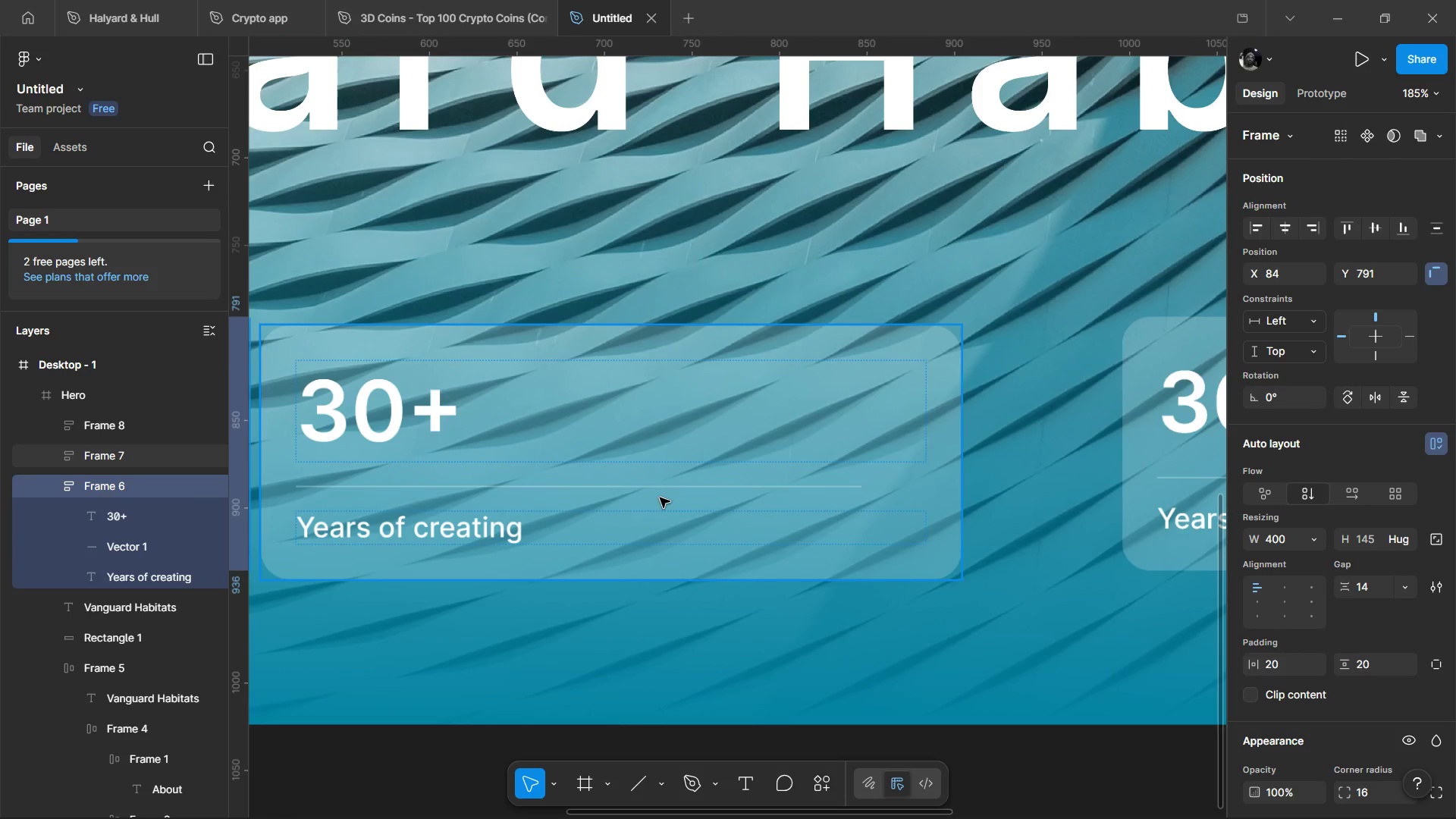 
hold_key(key=ControlLeft, duration=1.33)
left_click([704, 488])
 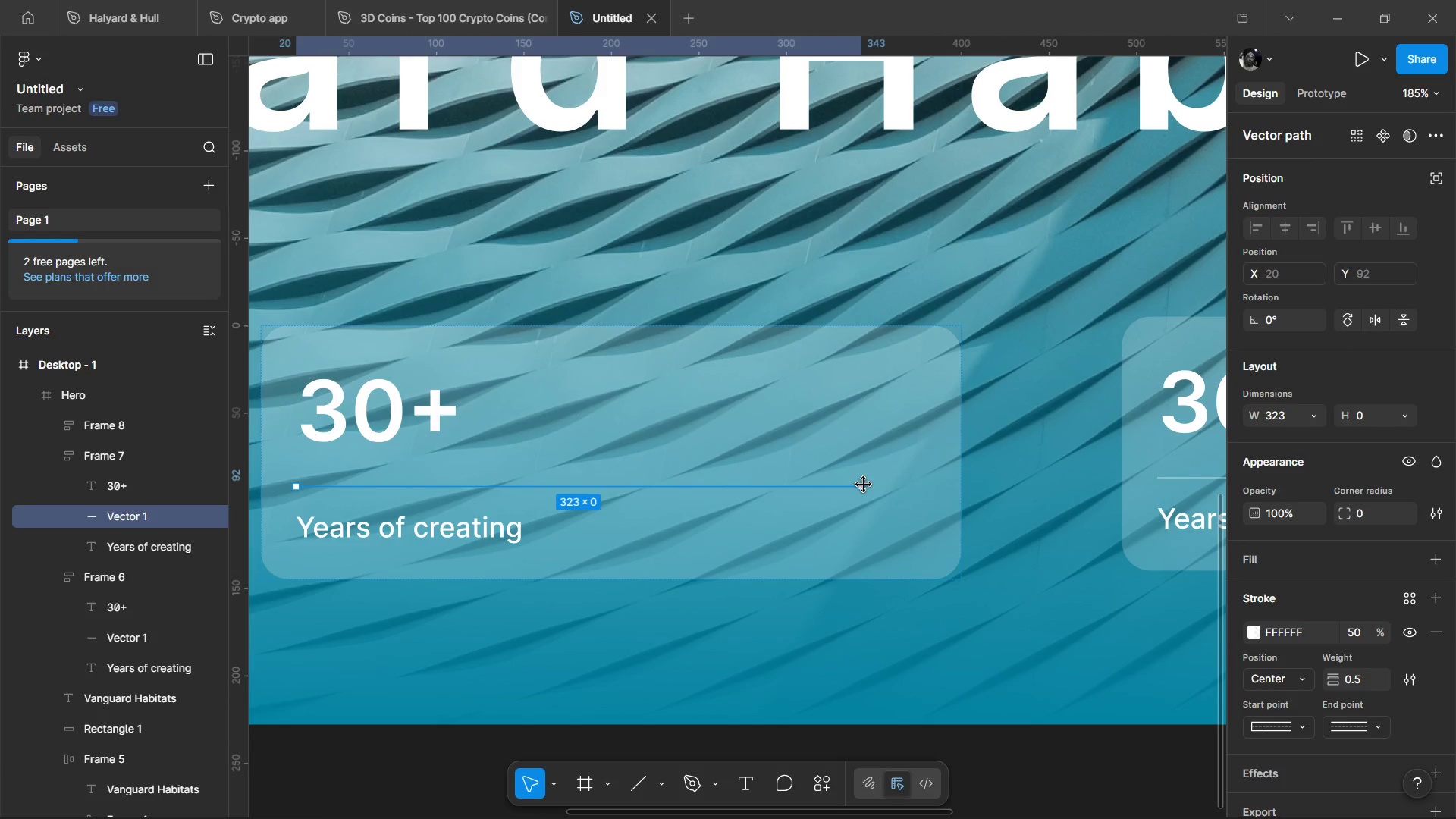 
hold_key(key=ShiftLeft, duration=1.51)
left_click_drag(start_coordinate=[864, 485], to_coordinate=[929, 482])
 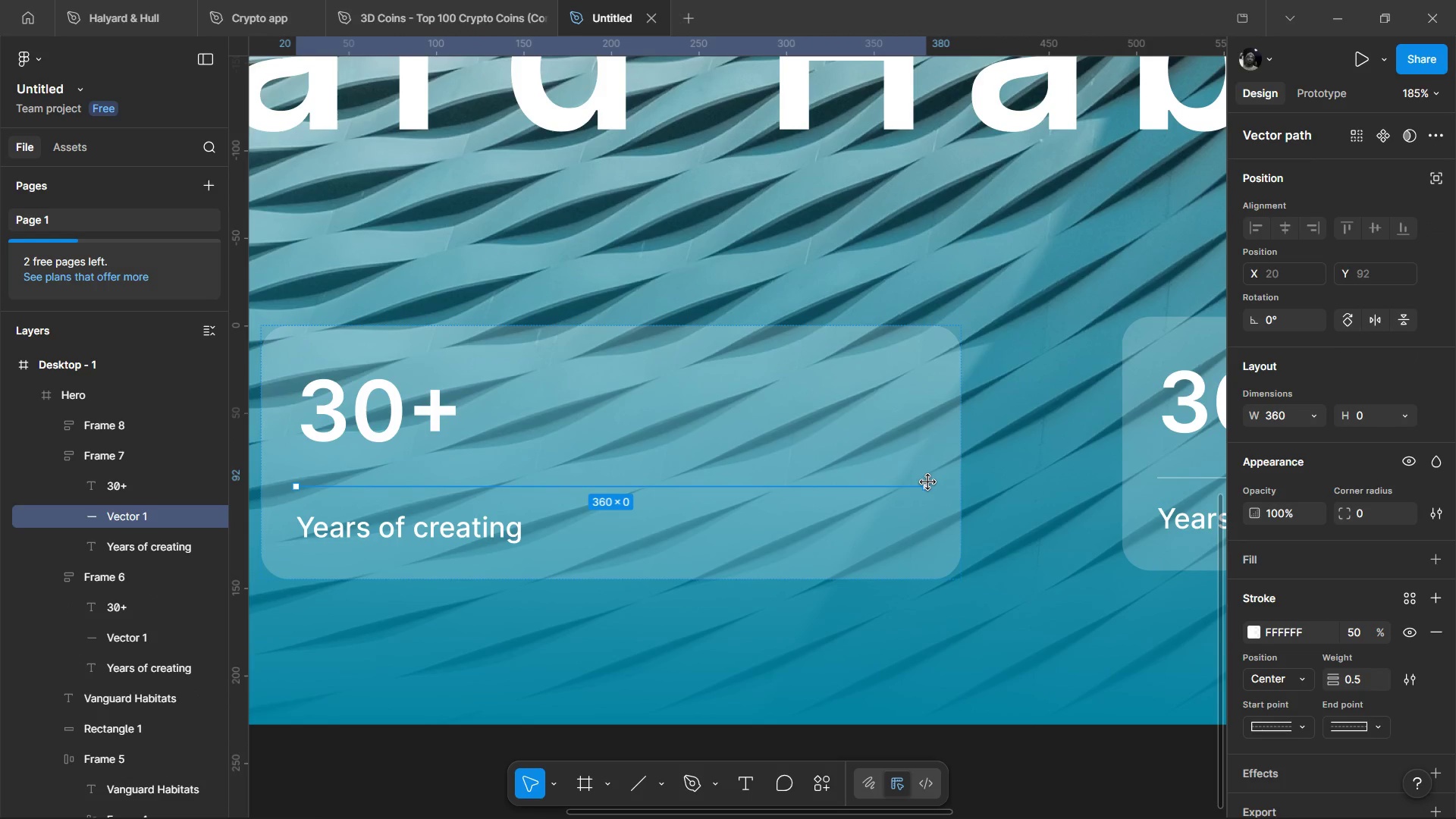 
hold_key(key=ShiftLeft, duration=1.52)
 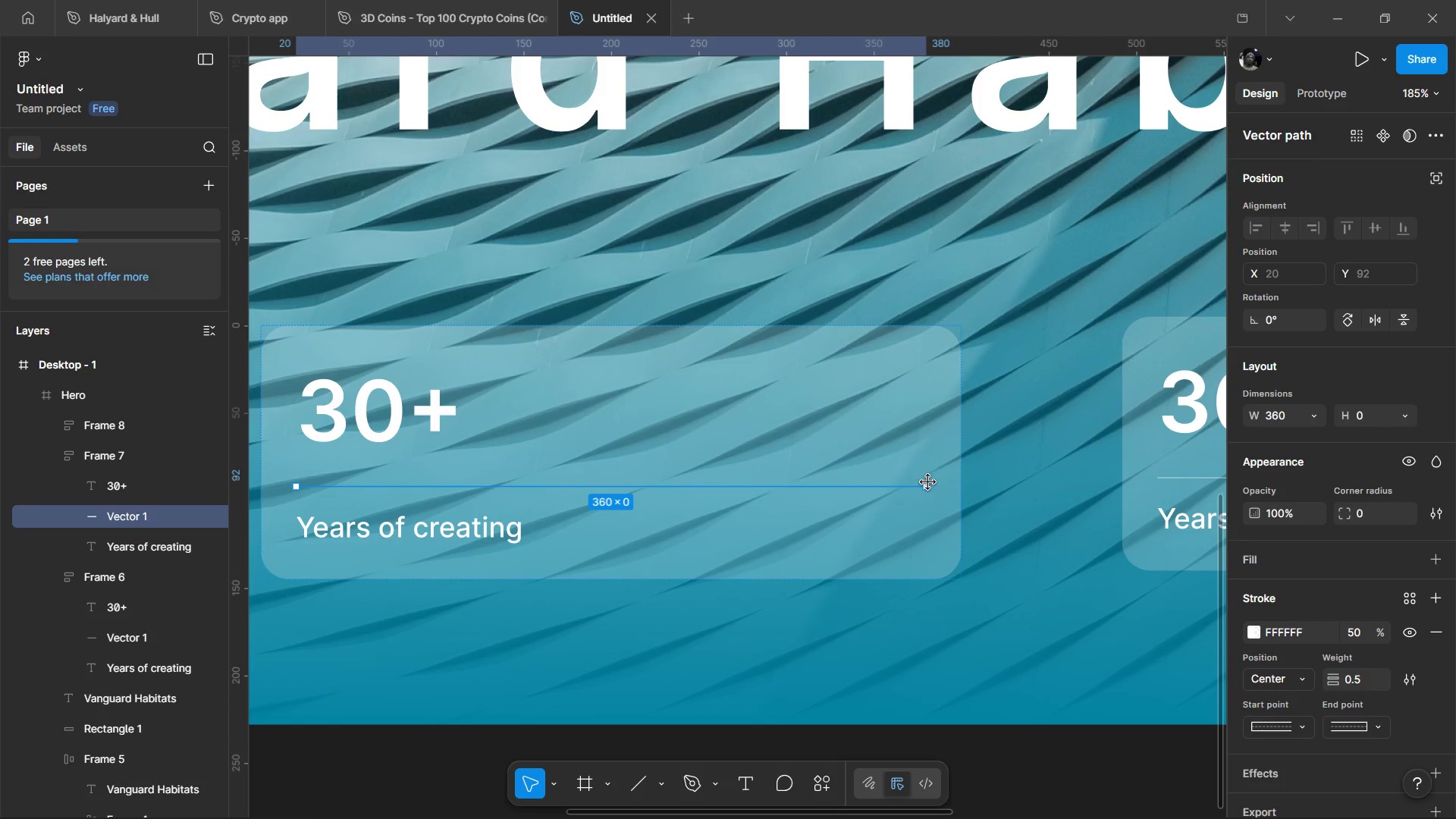 
hold_key(key=ShiftLeft, duration=0.47)
 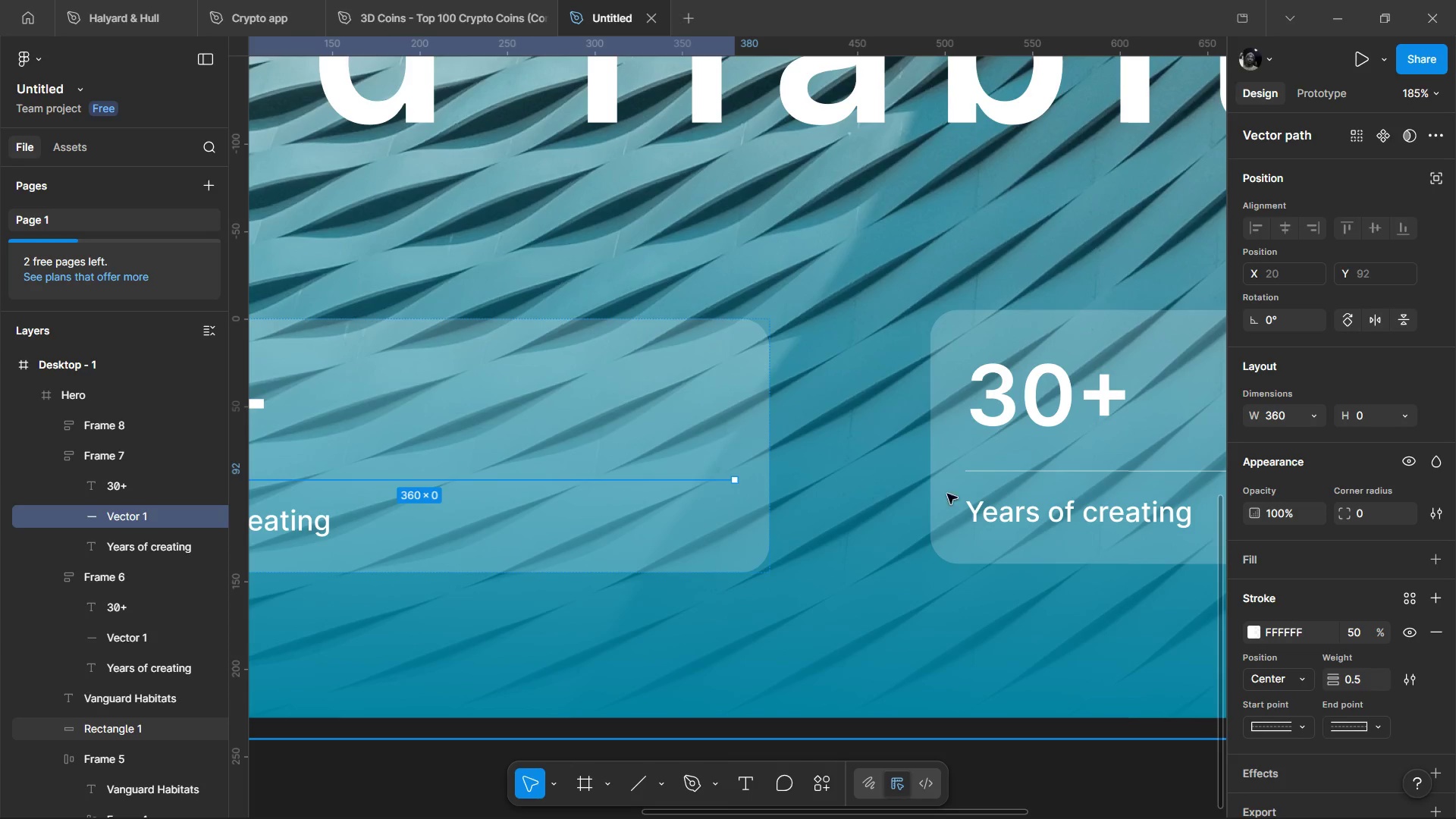 
hold_key(key=ControlLeft, duration=1.53)
left_click([1053, 472])
 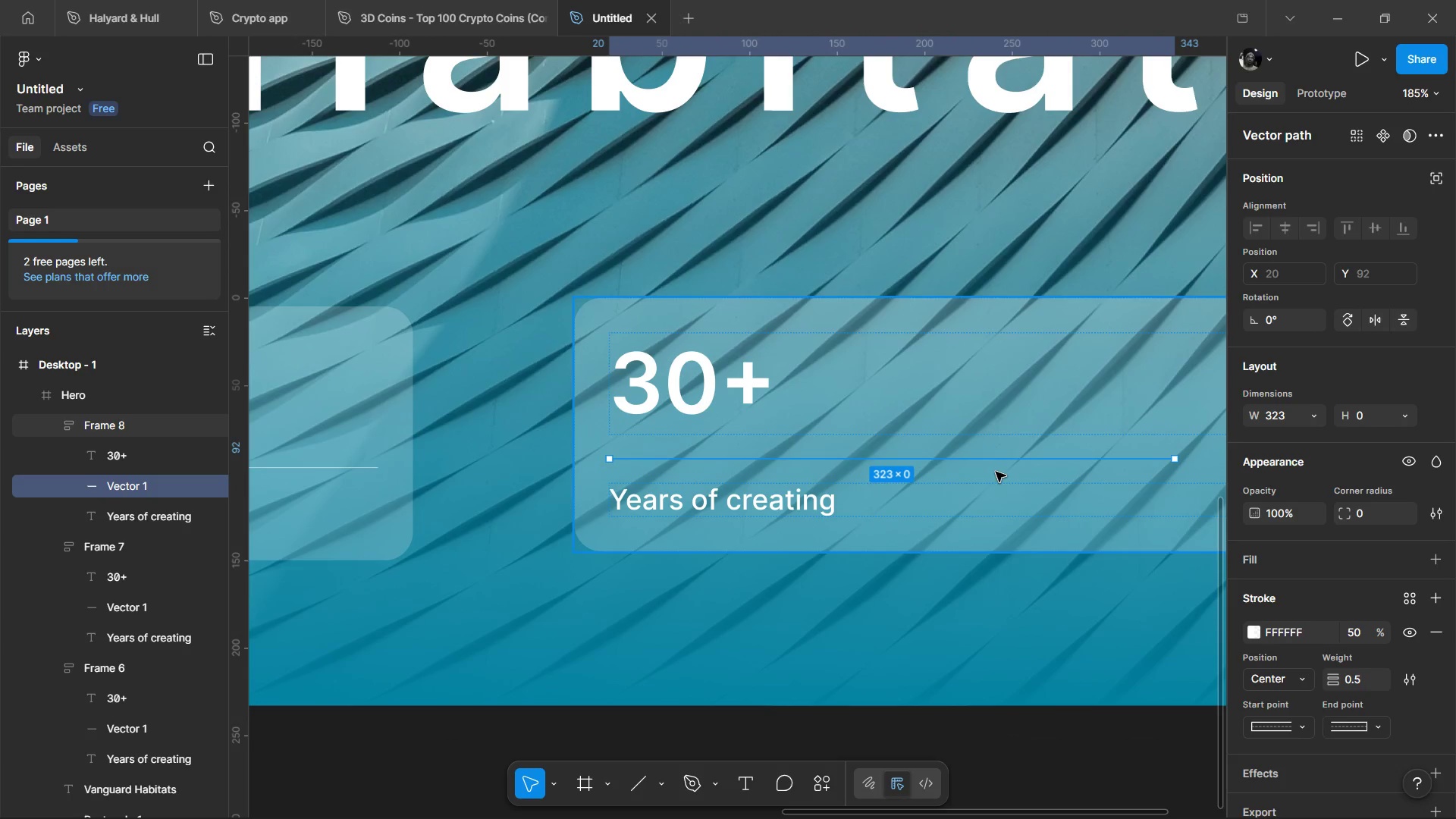 
hold_key(key=ShiftLeft, duration=1.52)
left_click_drag(start_coordinate=[1013, 449], to_coordinate=[1084, 444])
 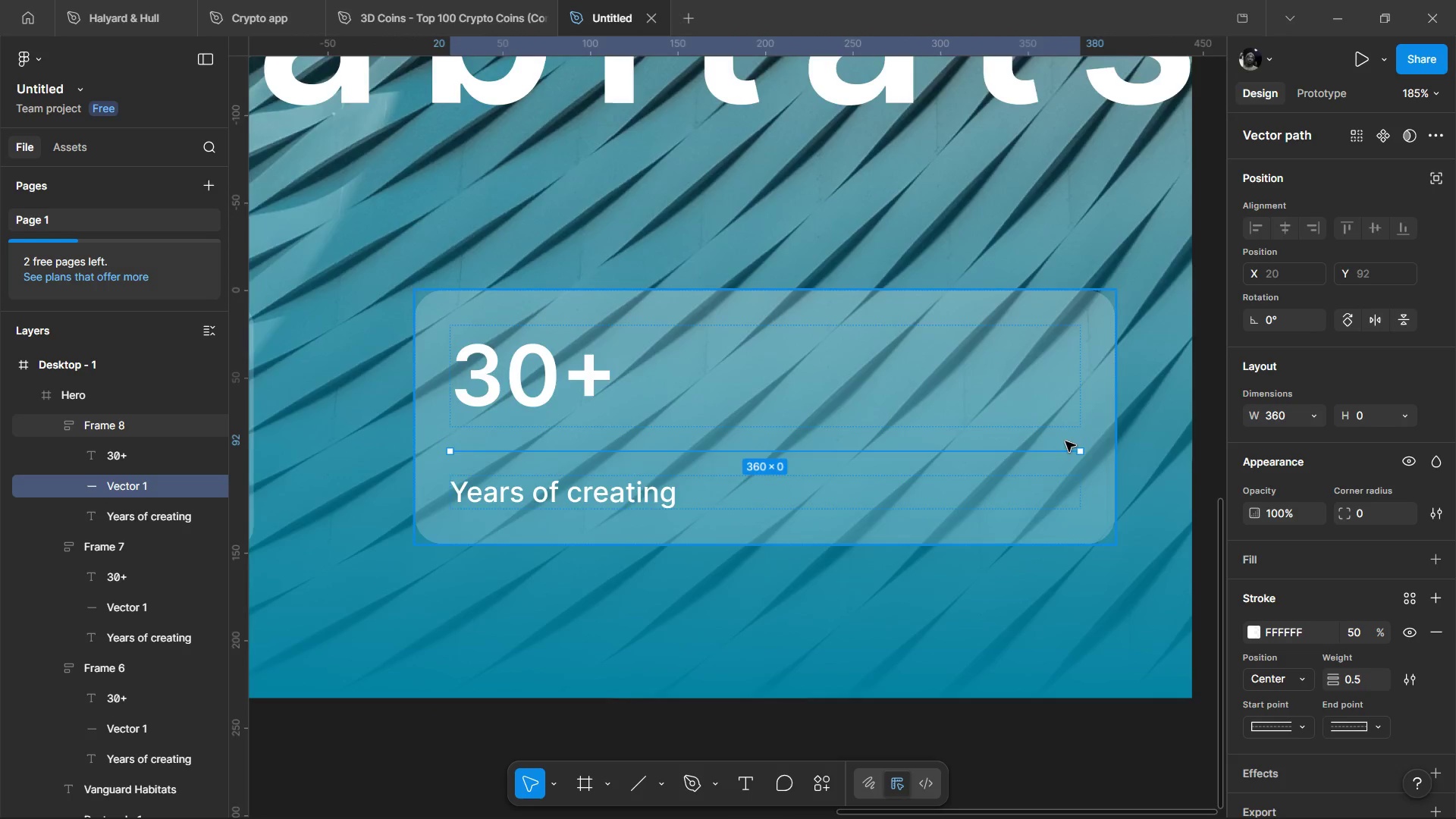 
hold_key(key=ShiftLeft, duration=1.16)
 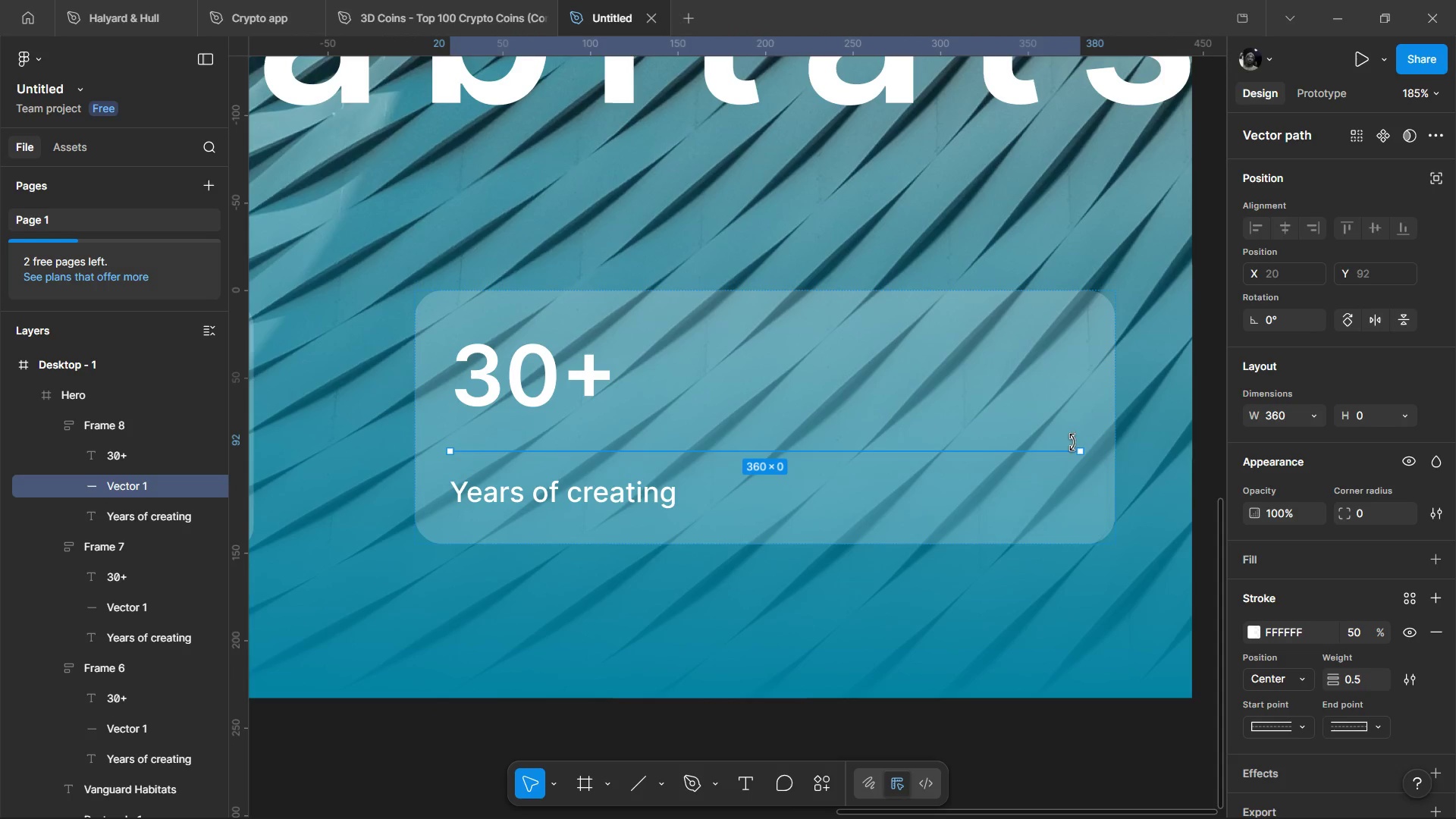 
hold_key(key=ControlLeft, duration=1.38)
scroll: coordinate [954, 450], scroll_direction: down, amount: 9.0
 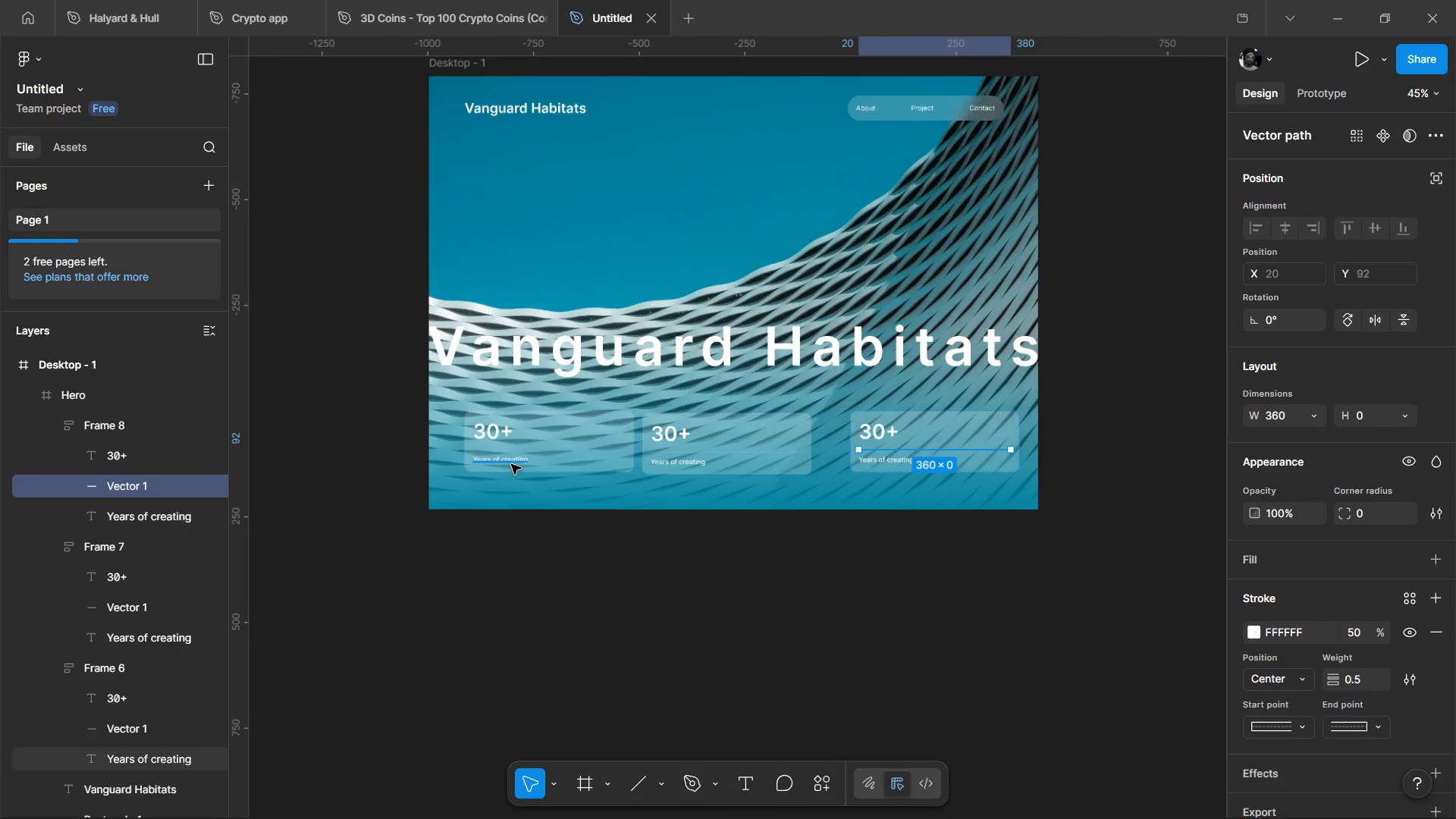 
left_click([511, 464])
 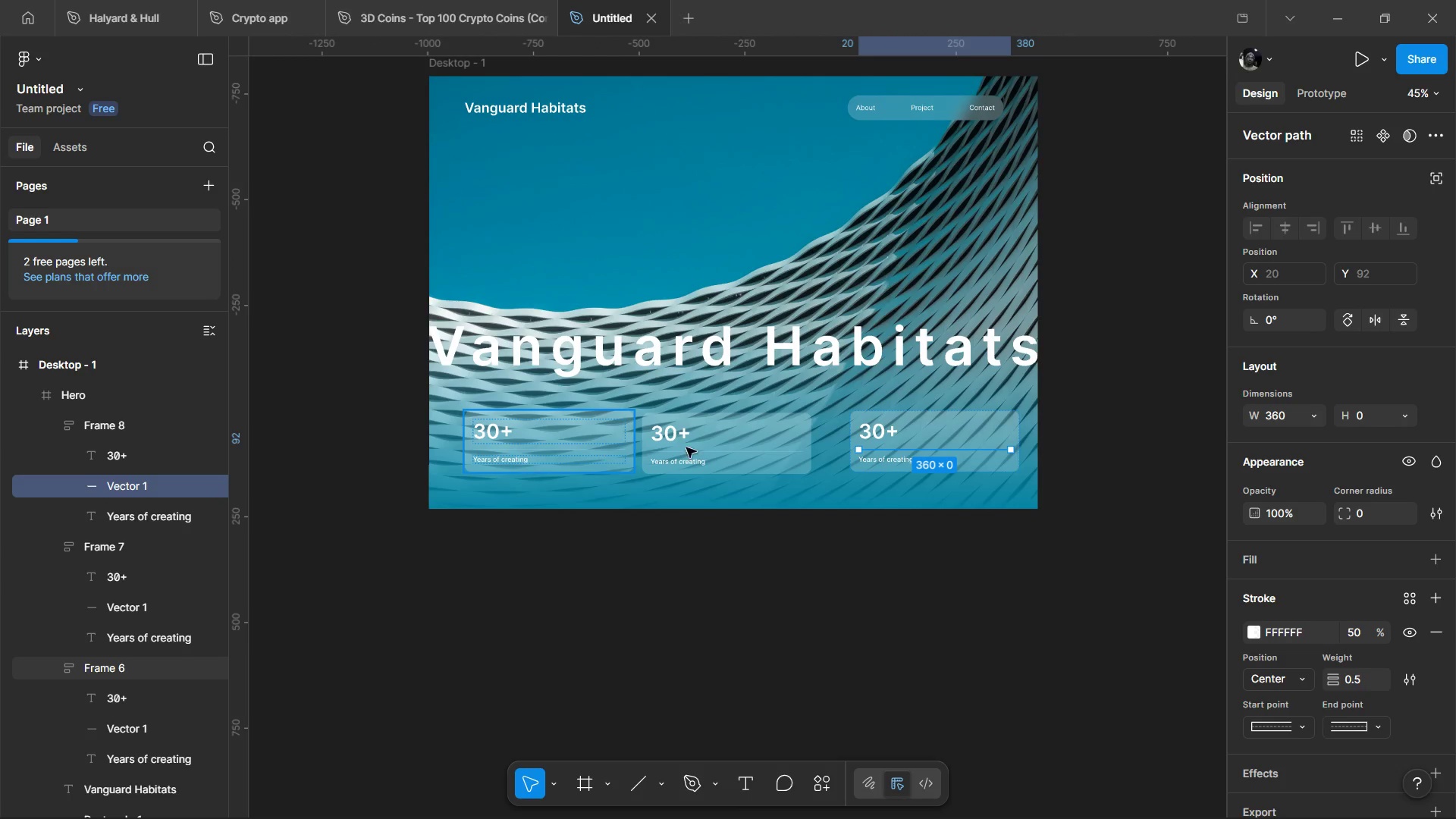 
hold_key(key=ShiftLeft, duration=1.48)
left_click([723, 443])
 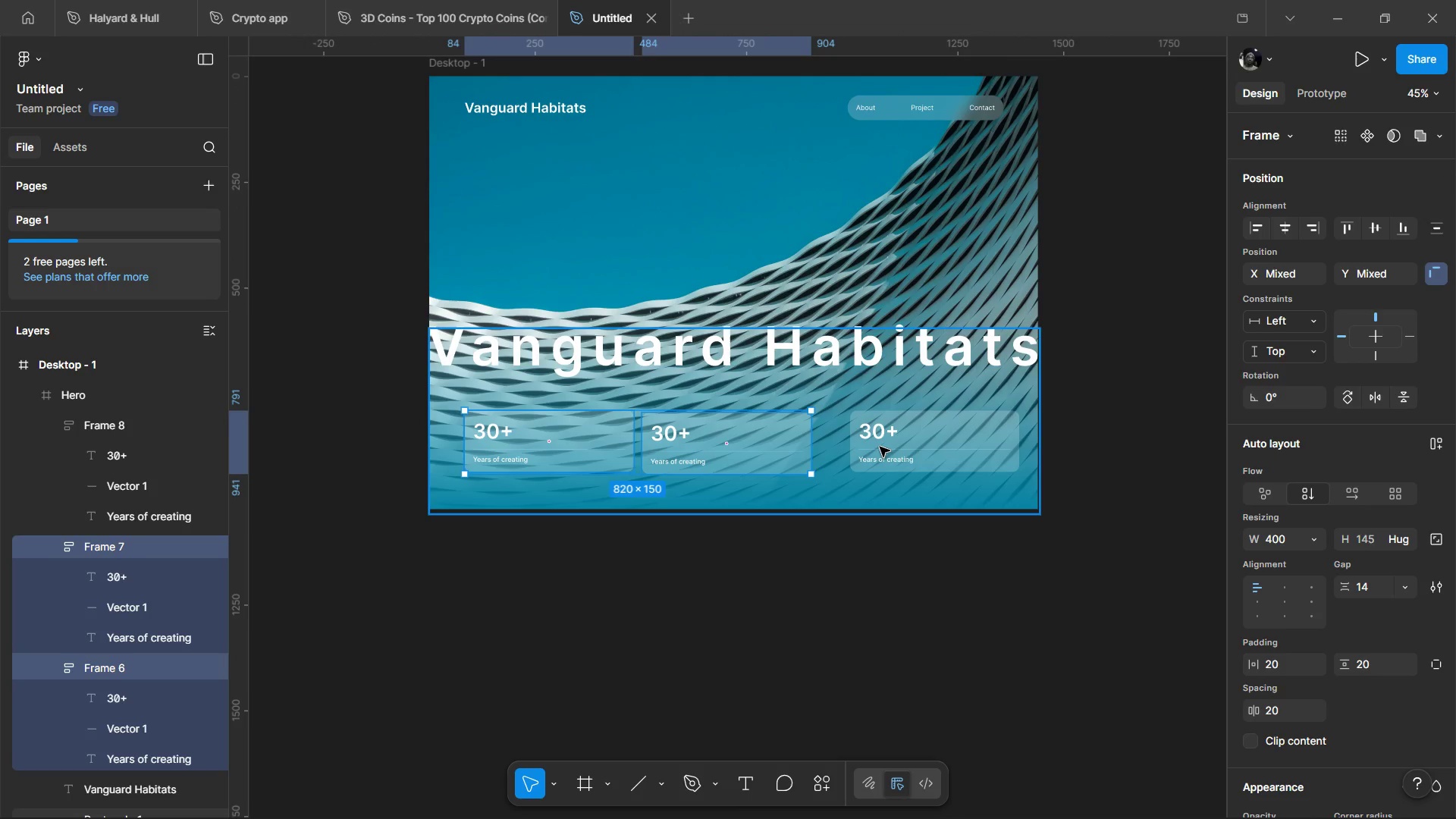 
double_click([880, 447])
 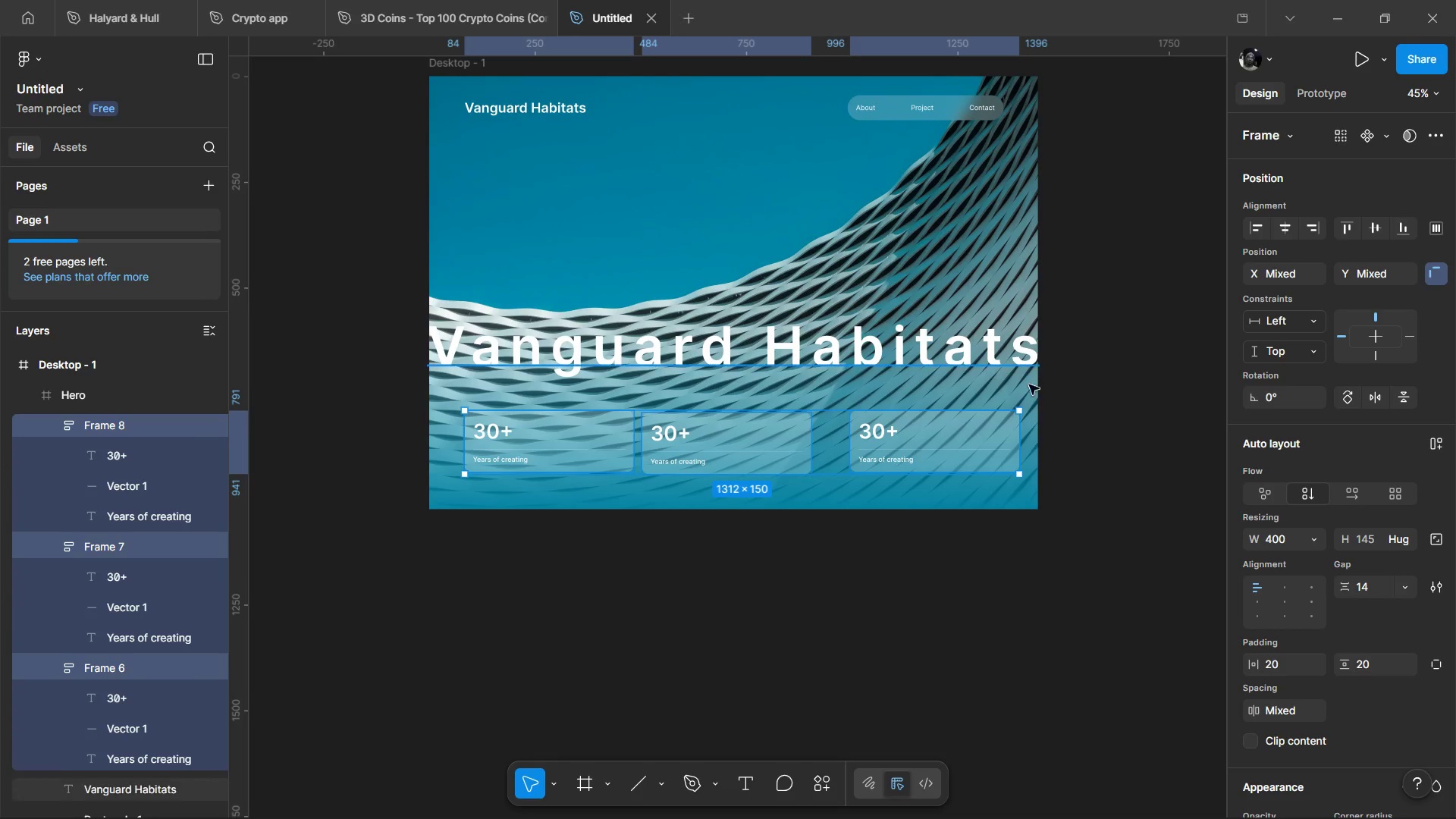 
left_click([1000, 458])
 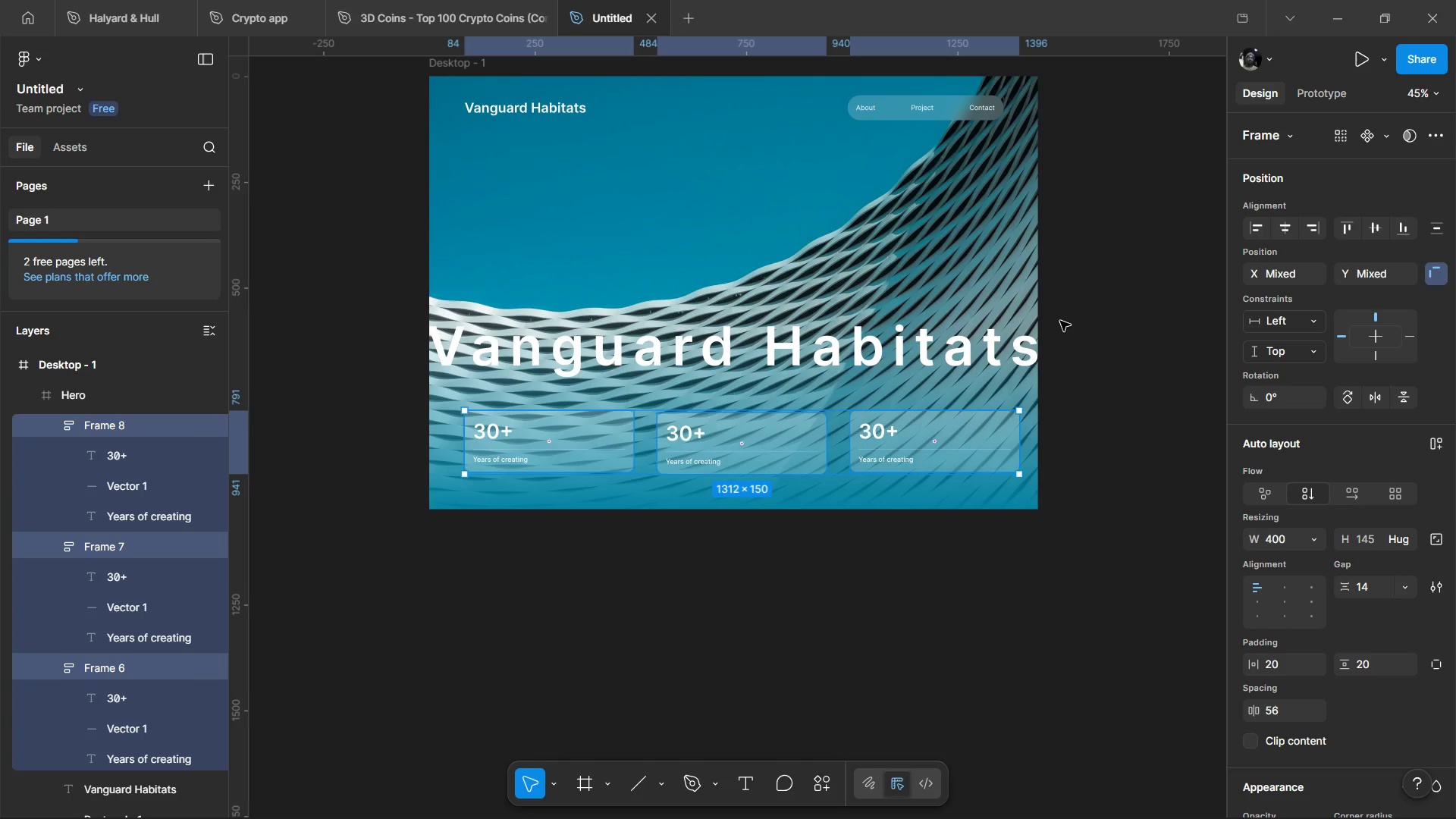 
wait(5.75)
 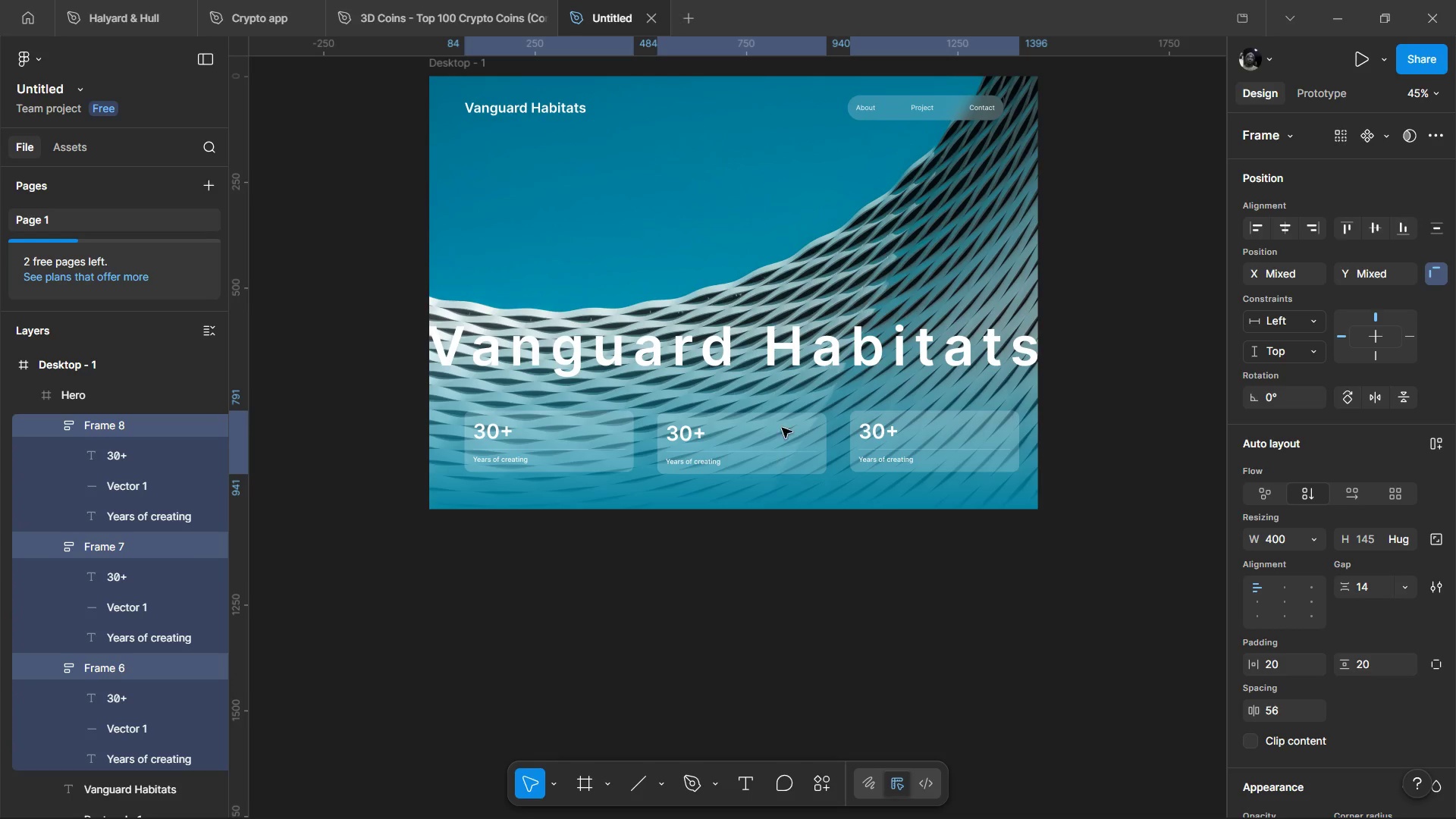 
type(GG)
 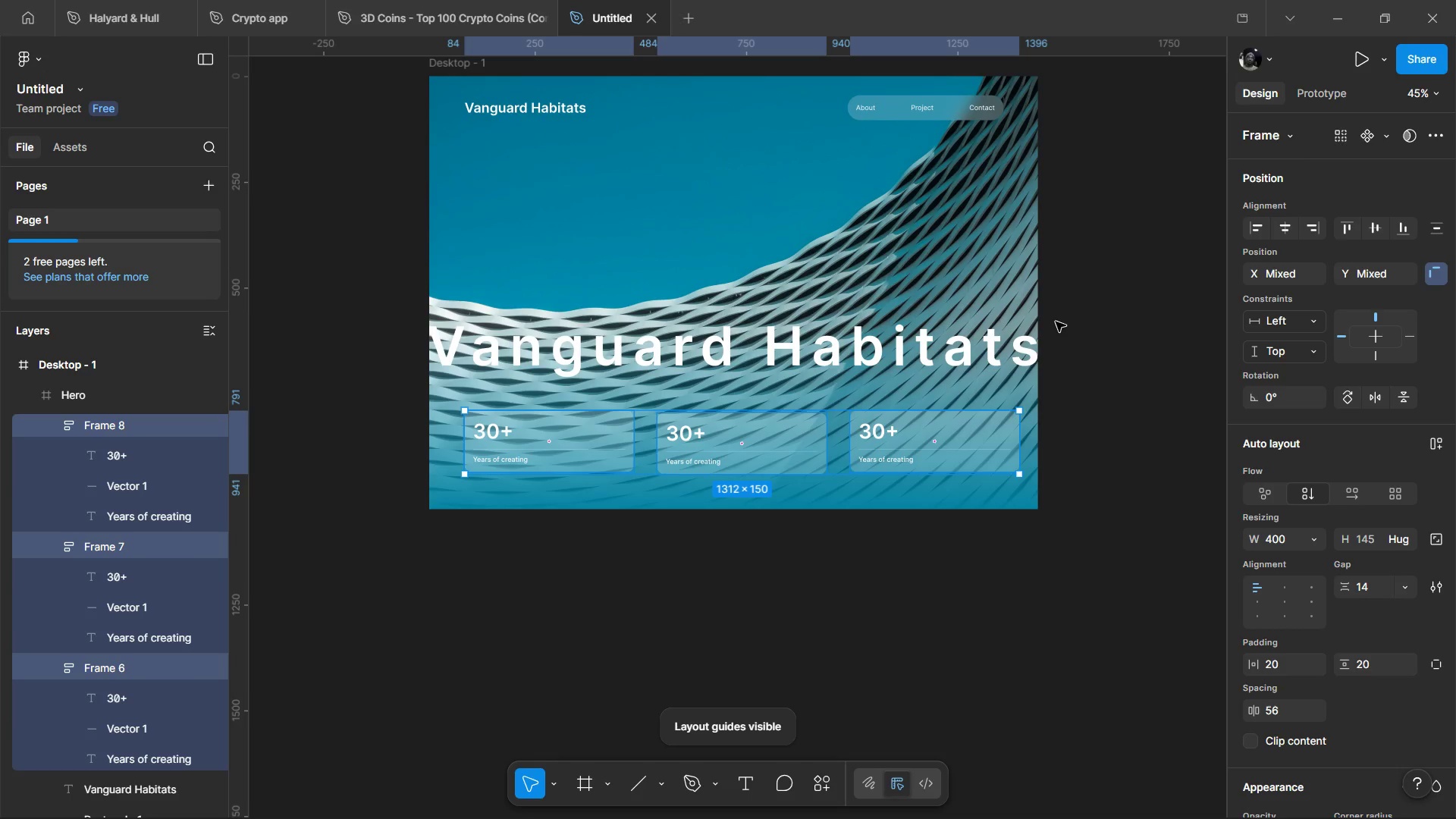 
scroll: coordinate [1276, 541], scroll_direction: down, amount: 5.0
 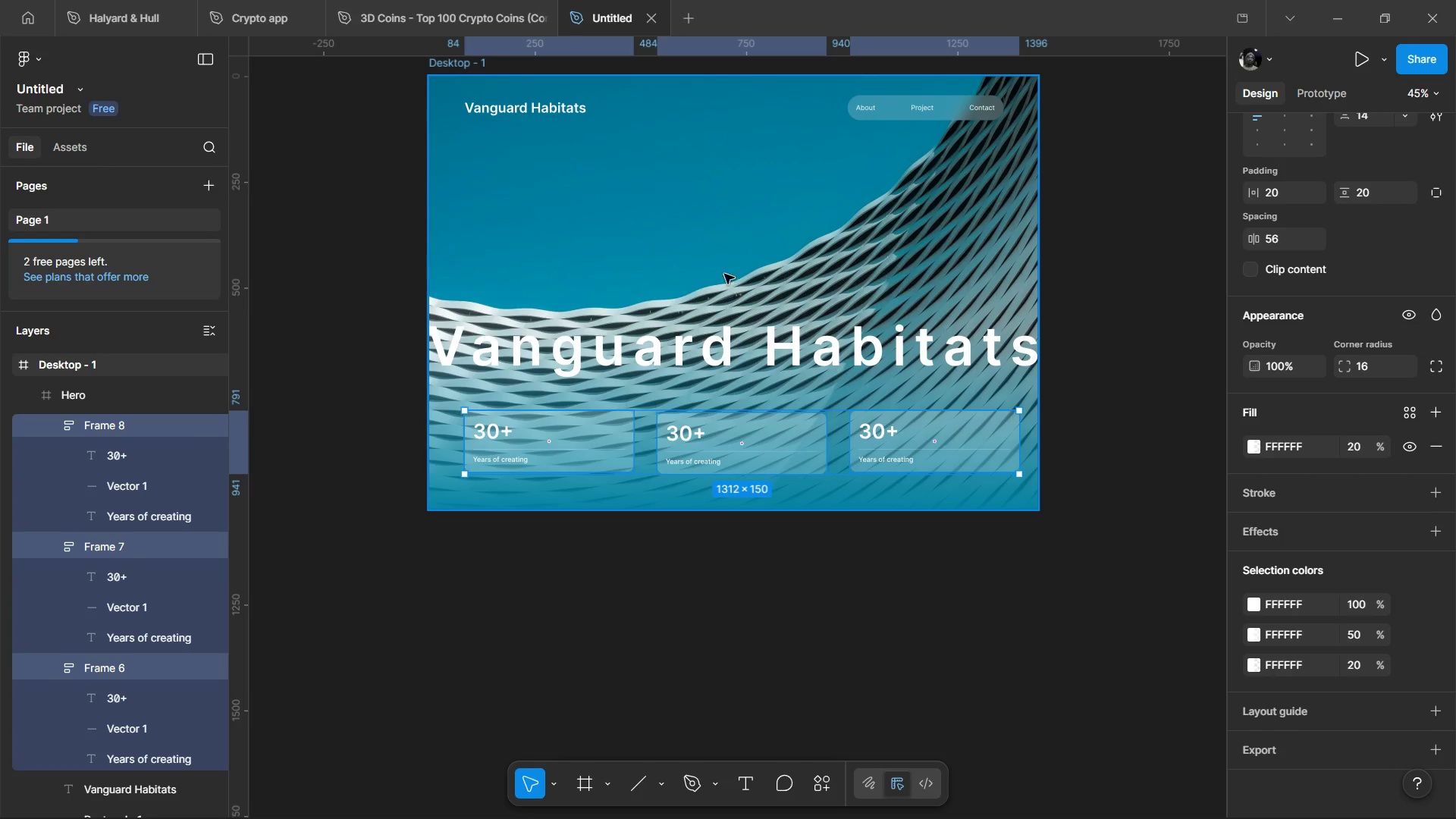 
scroll: coordinate [511, 281], scroll_direction: up, amount: 2.0
 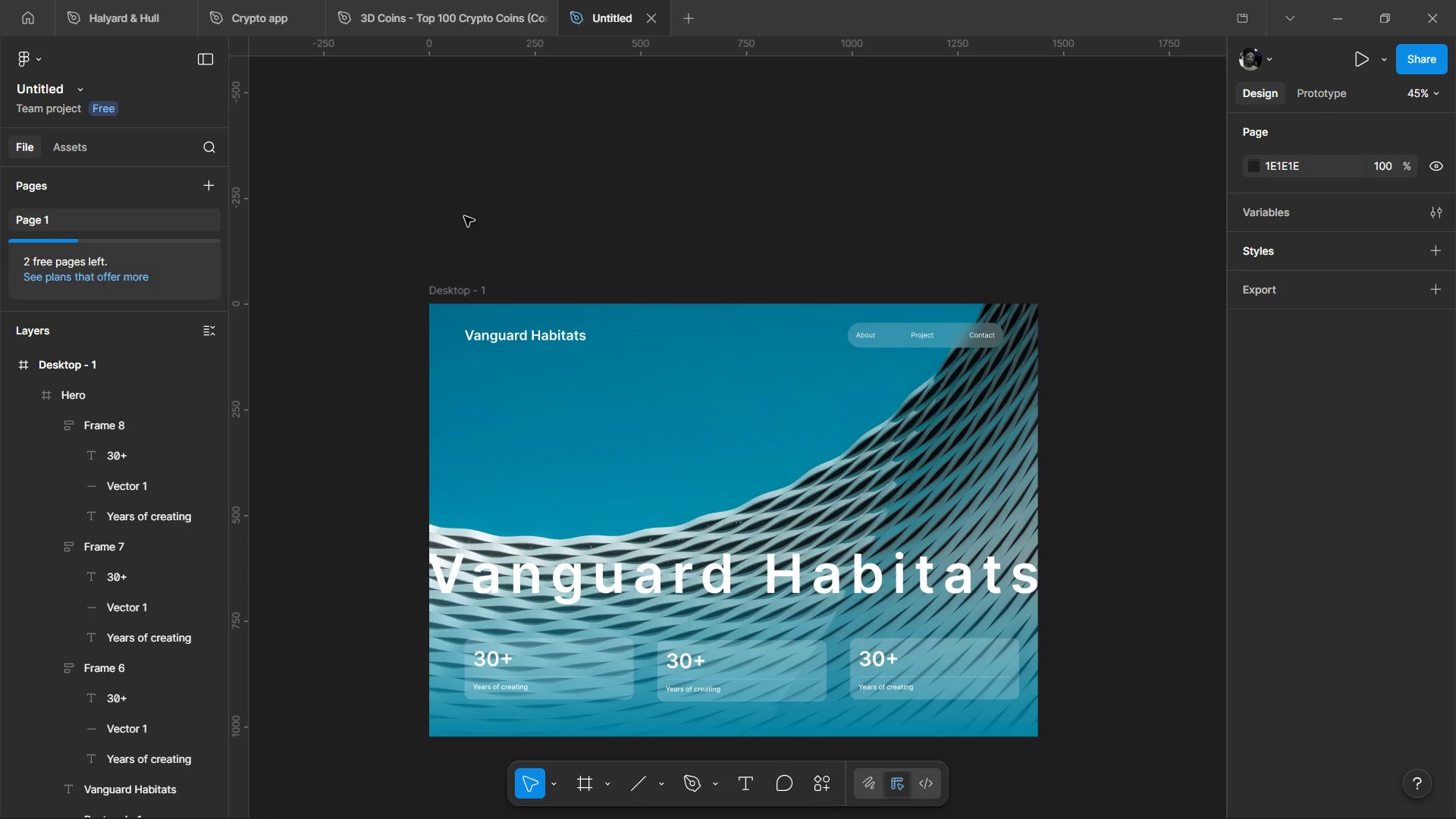 
key(Shift+G)
 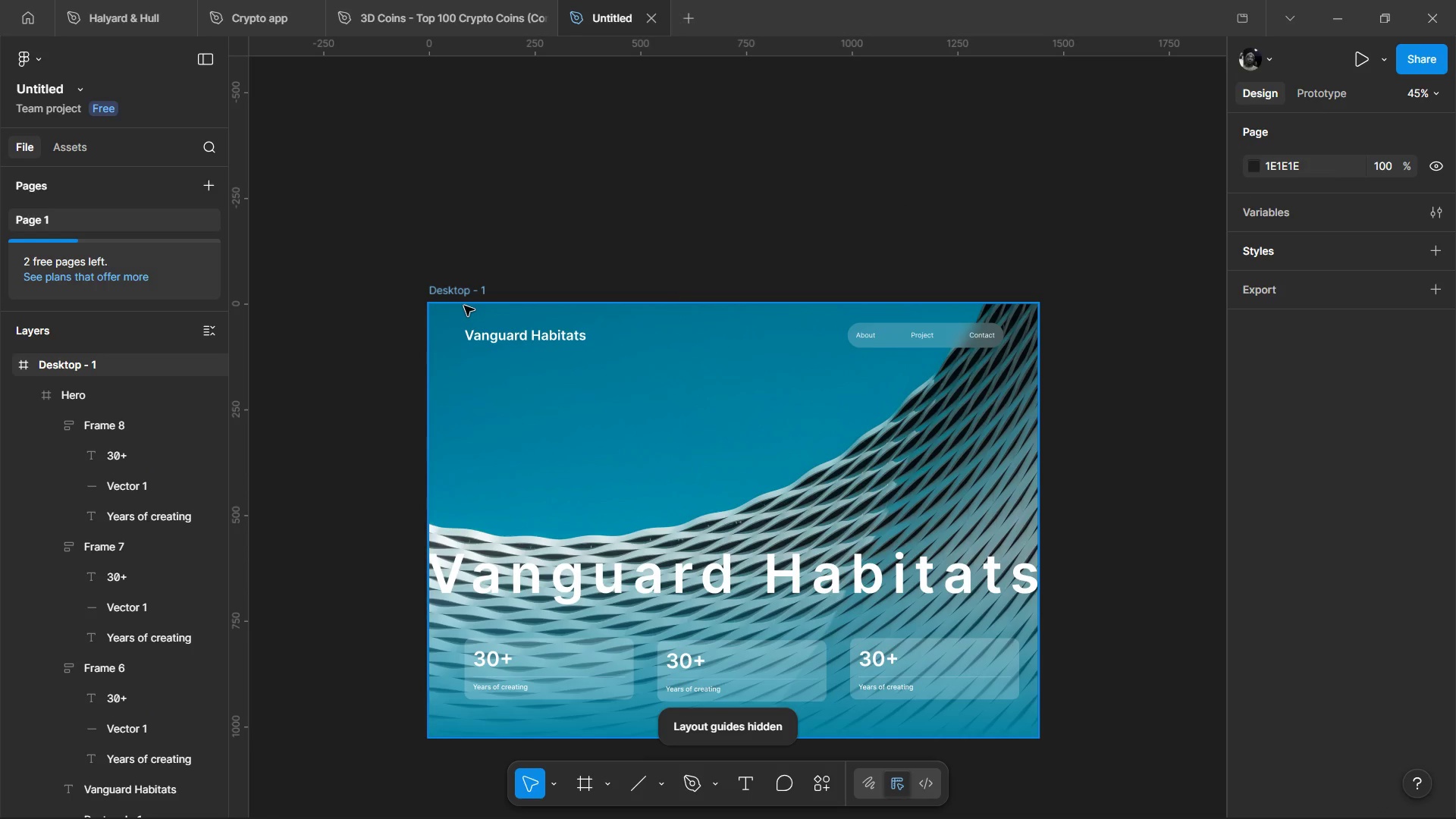 
left_click([462, 298])
 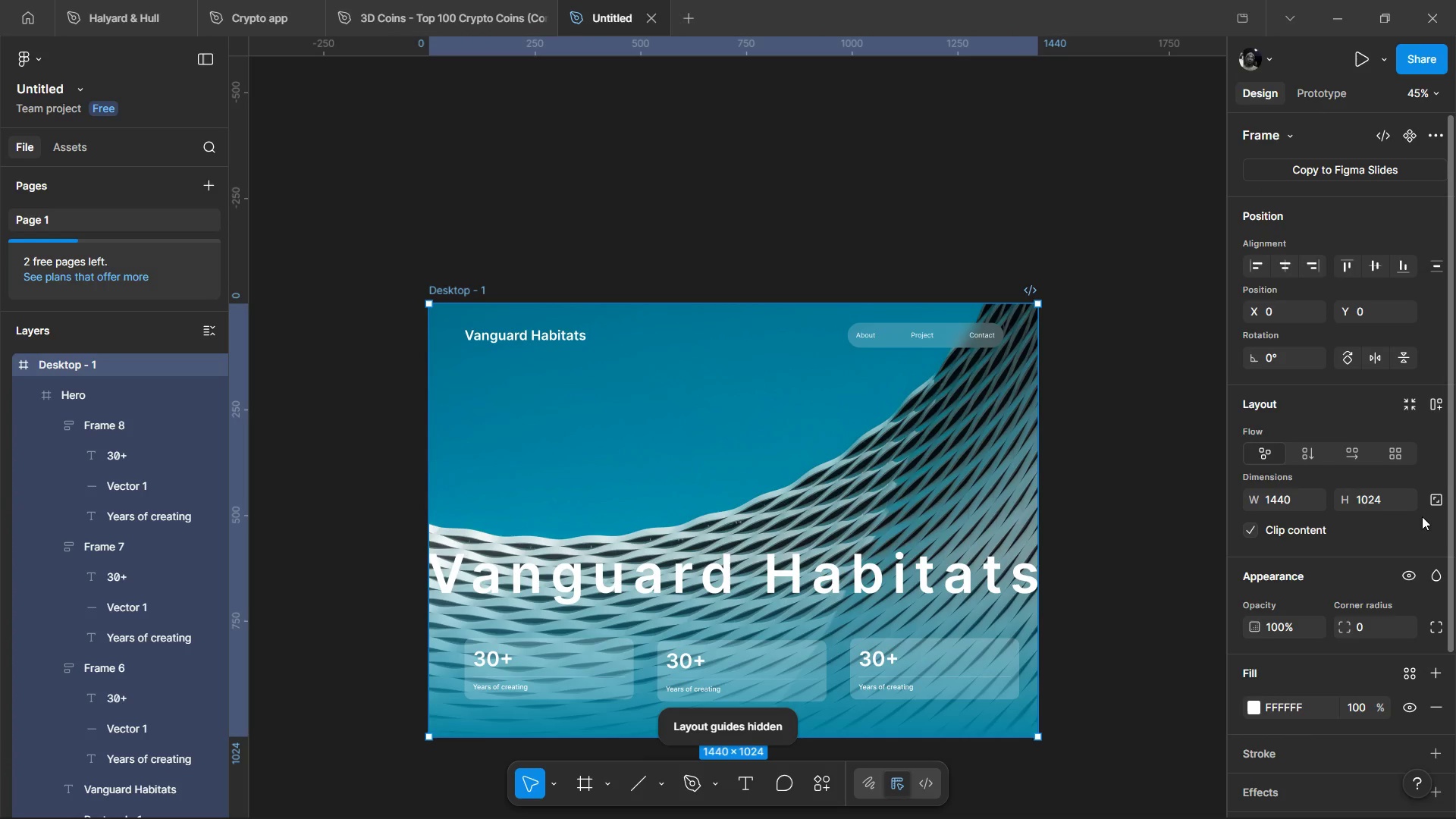 
scroll: coordinate [1414, 536], scroll_direction: down, amount: 4.0
 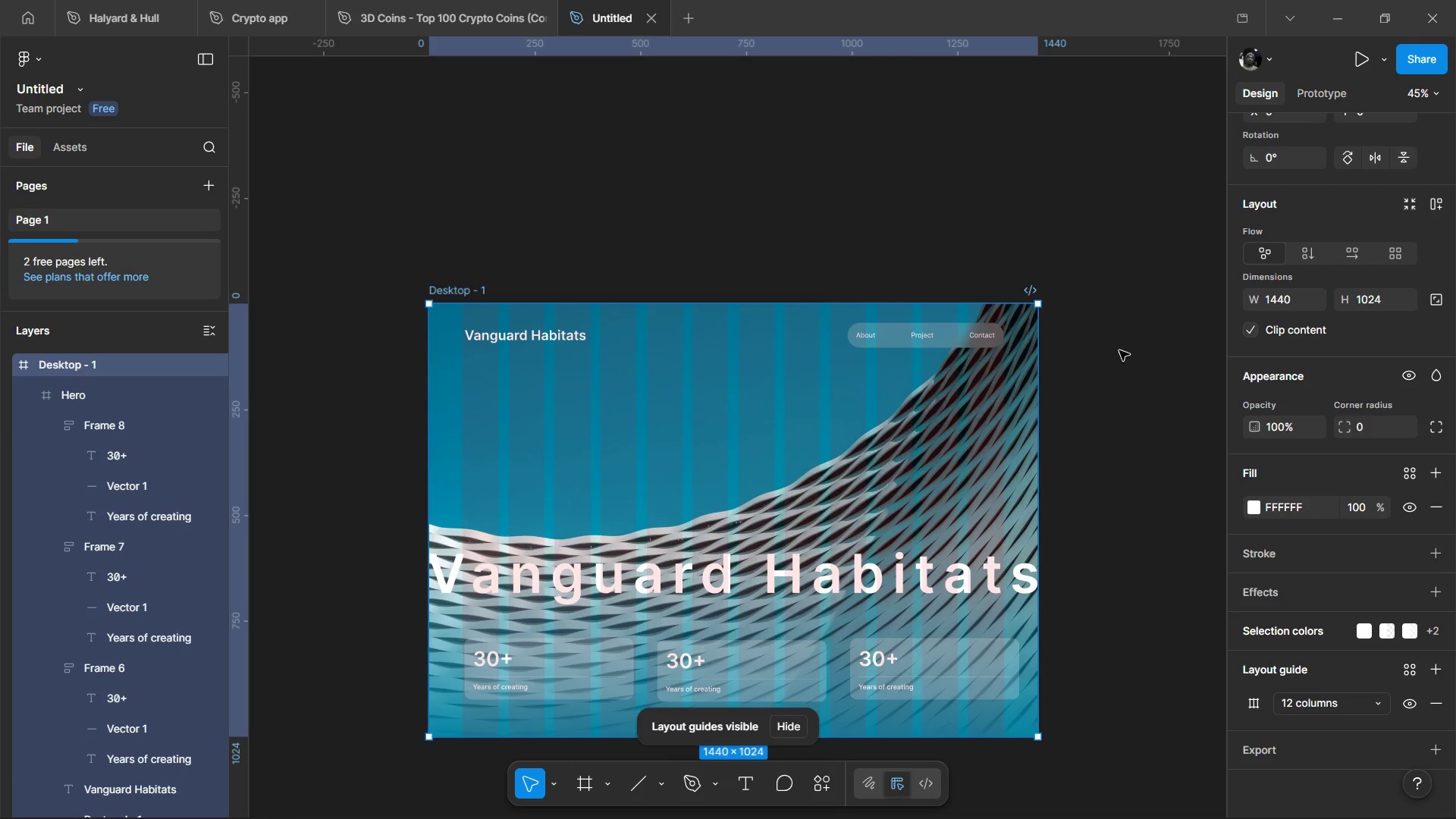 
type(GGG)
 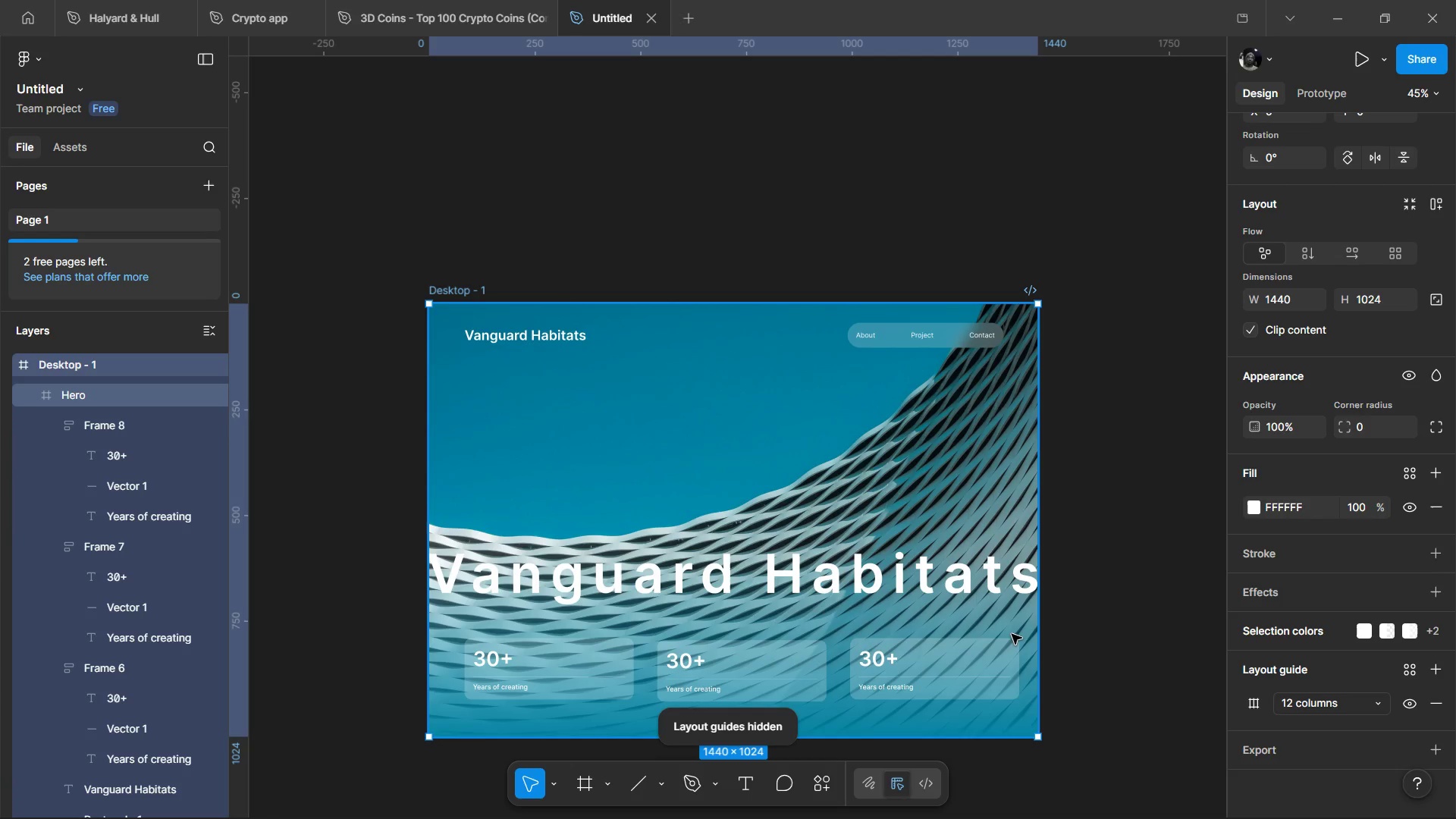 
hold_key(key=ControlLeft, duration=0.38)
 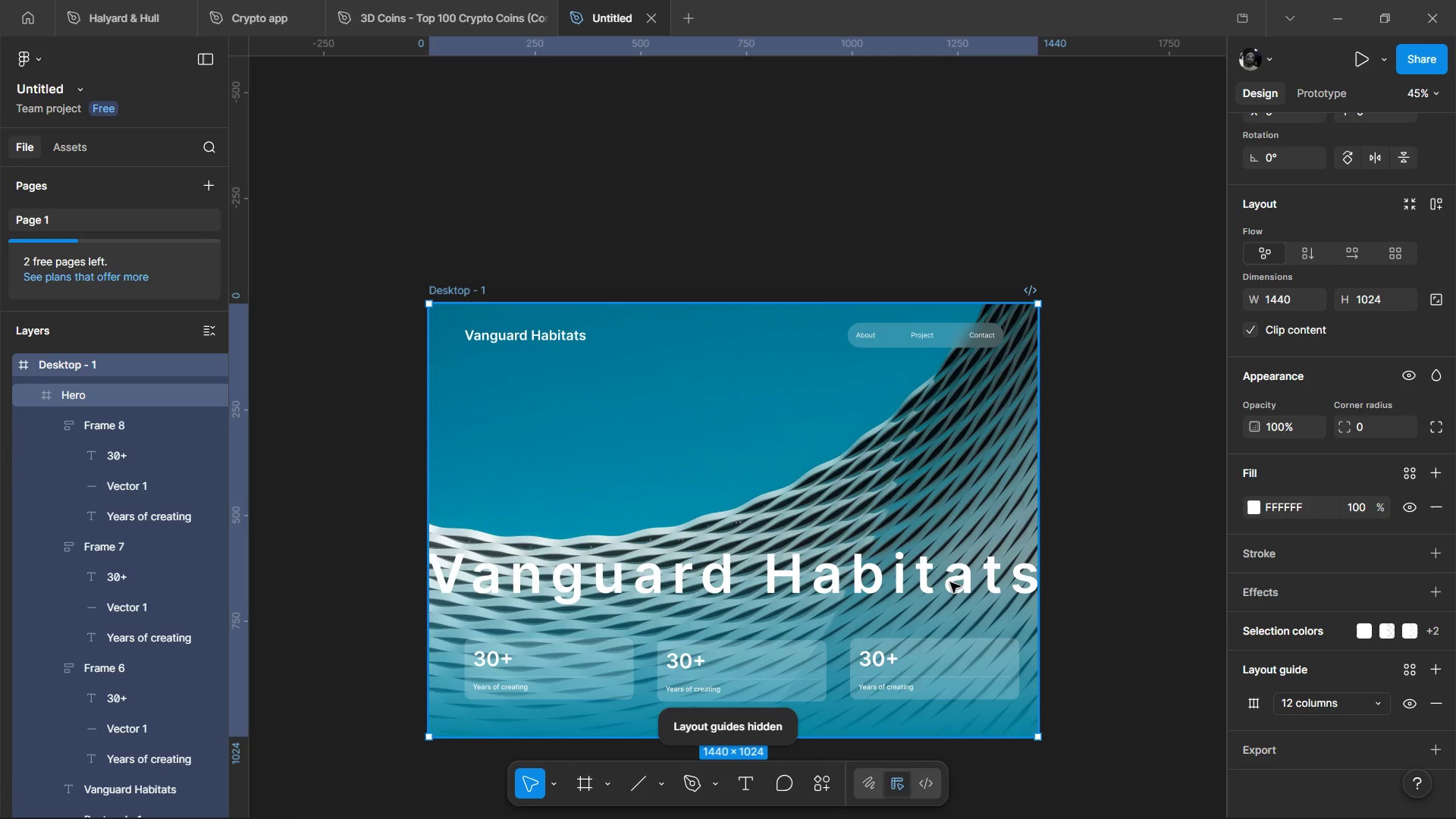 
key(Shift+G)
 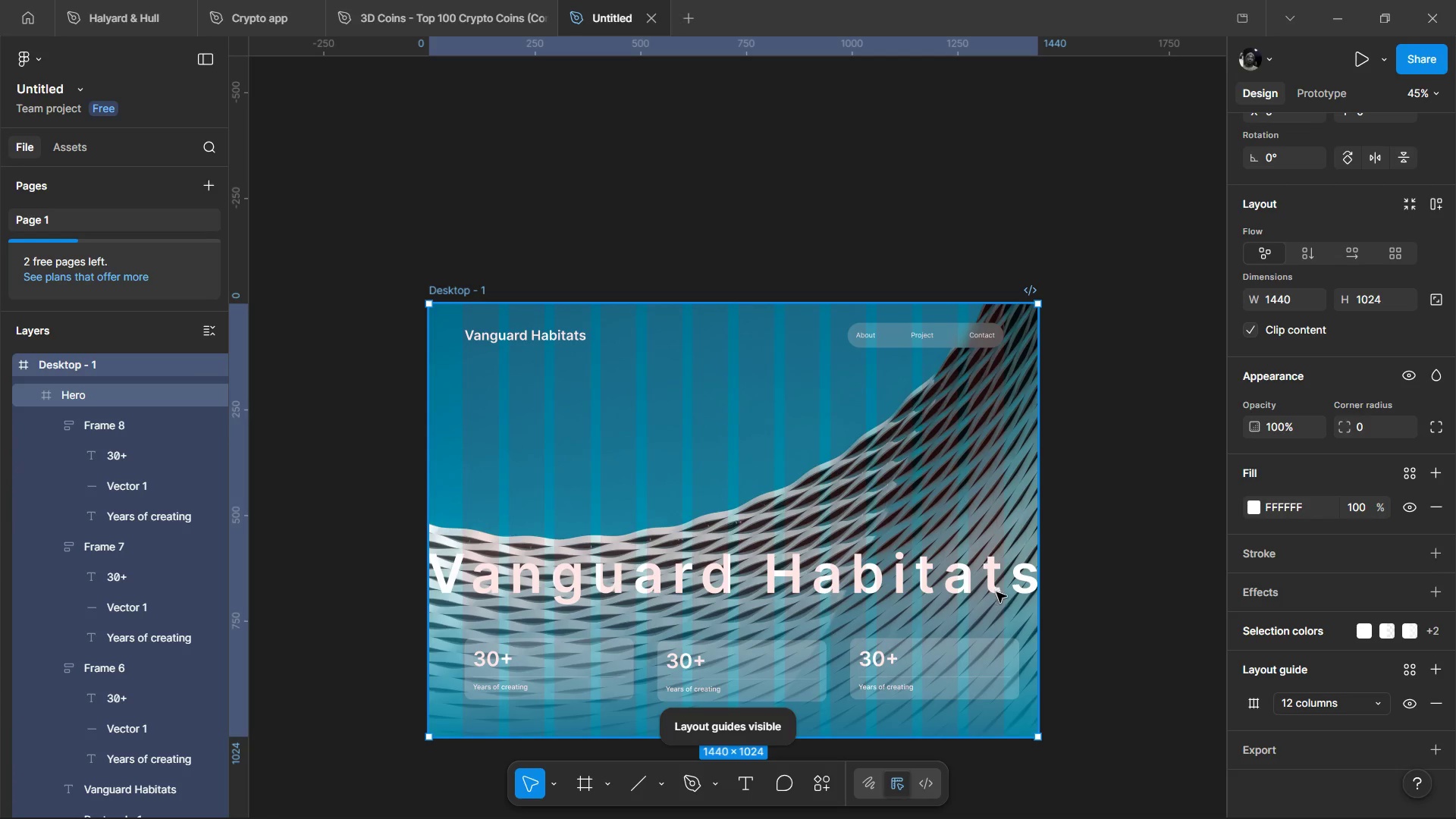 
hold_key(key=ControlLeft, duration=1.12)
scroll: coordinate [997, 632], scroll_direction: up, amount: 3.0
 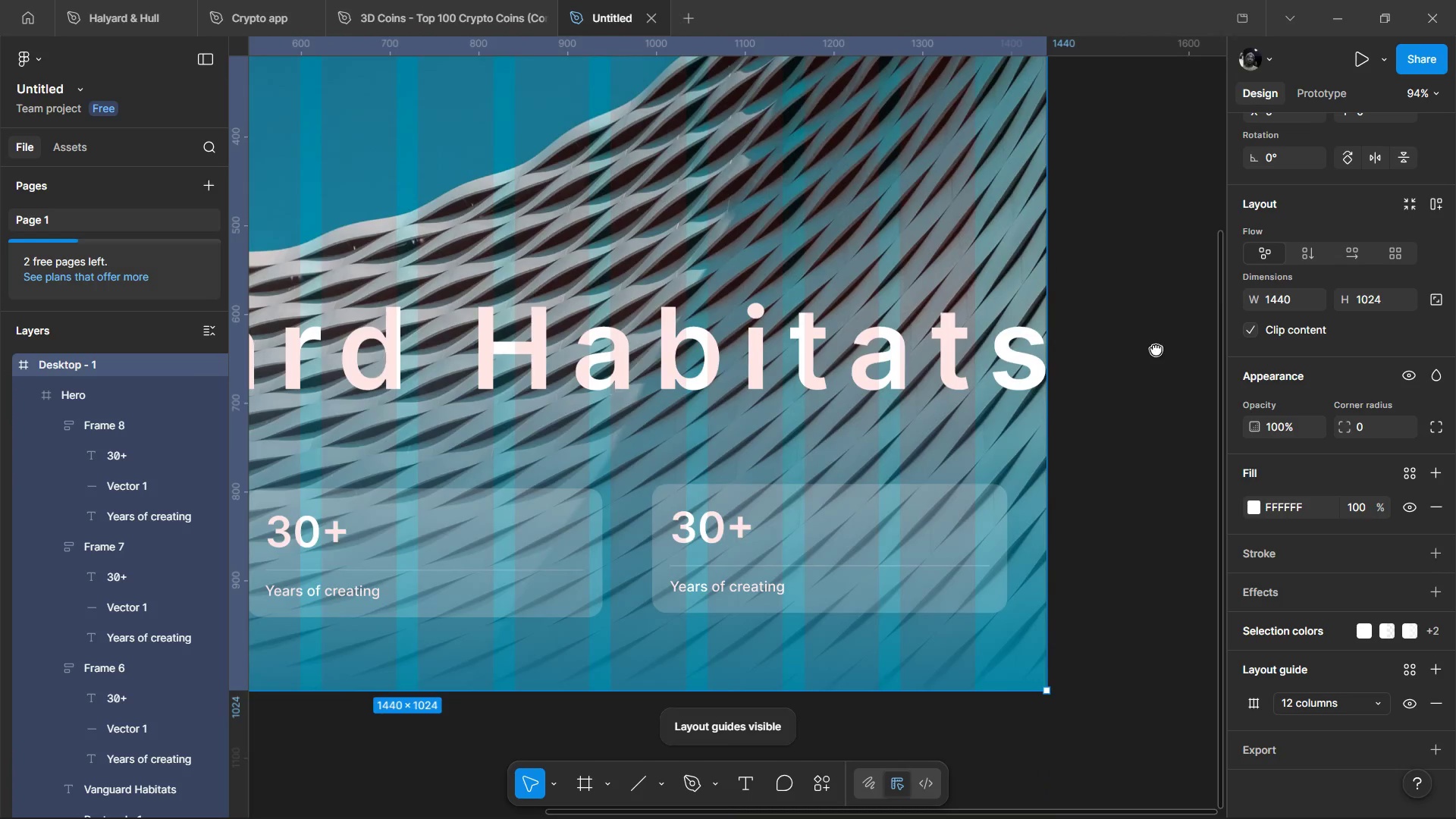 
left_click([1003, 387])
 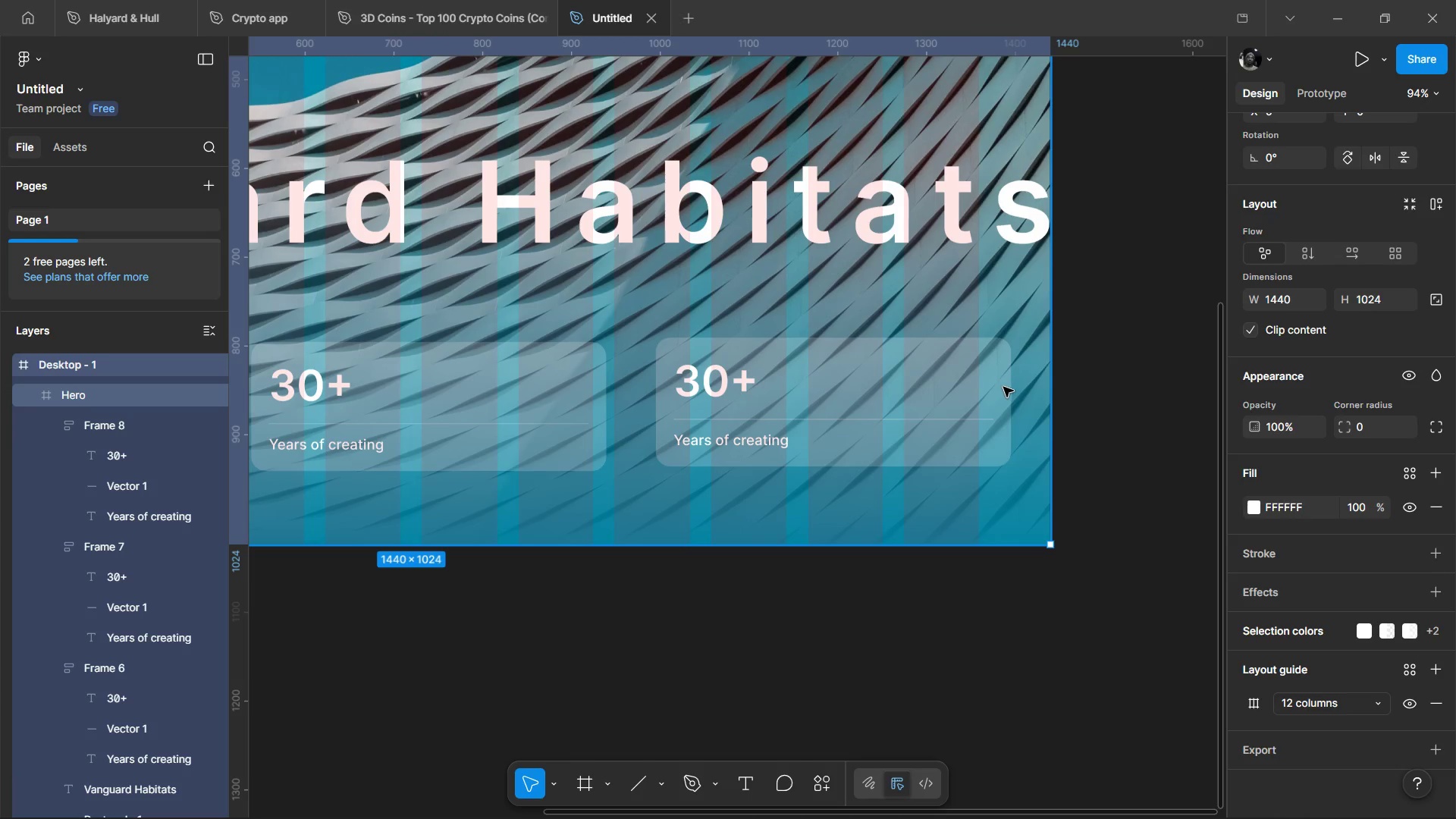 
hold_key(key=ControlLeft, duration=0.66)
left_click([1000, 383])
 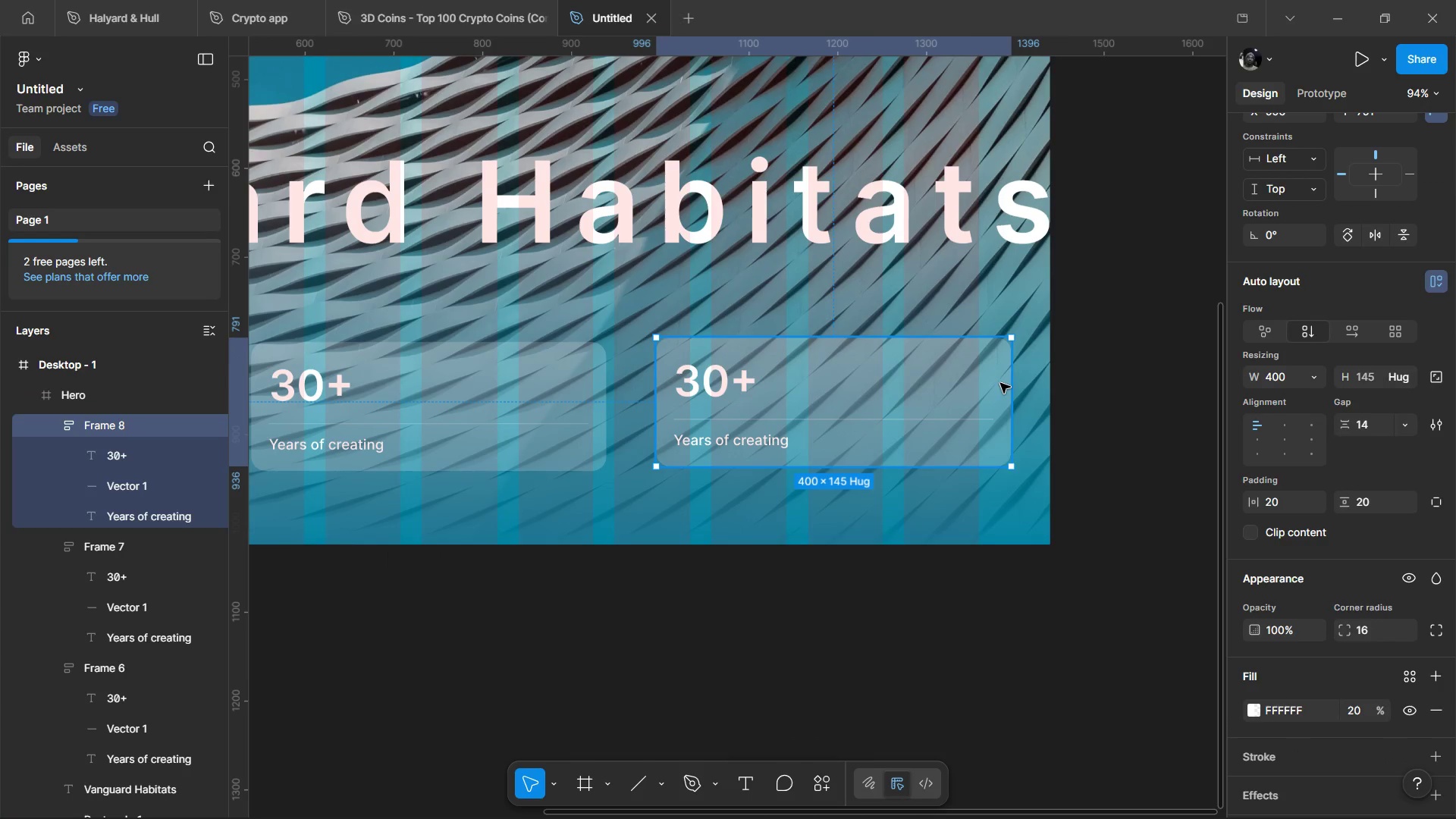 
left_click_drag(start_coordinate=[1000, 383], to_coordinate=[968, 393])
 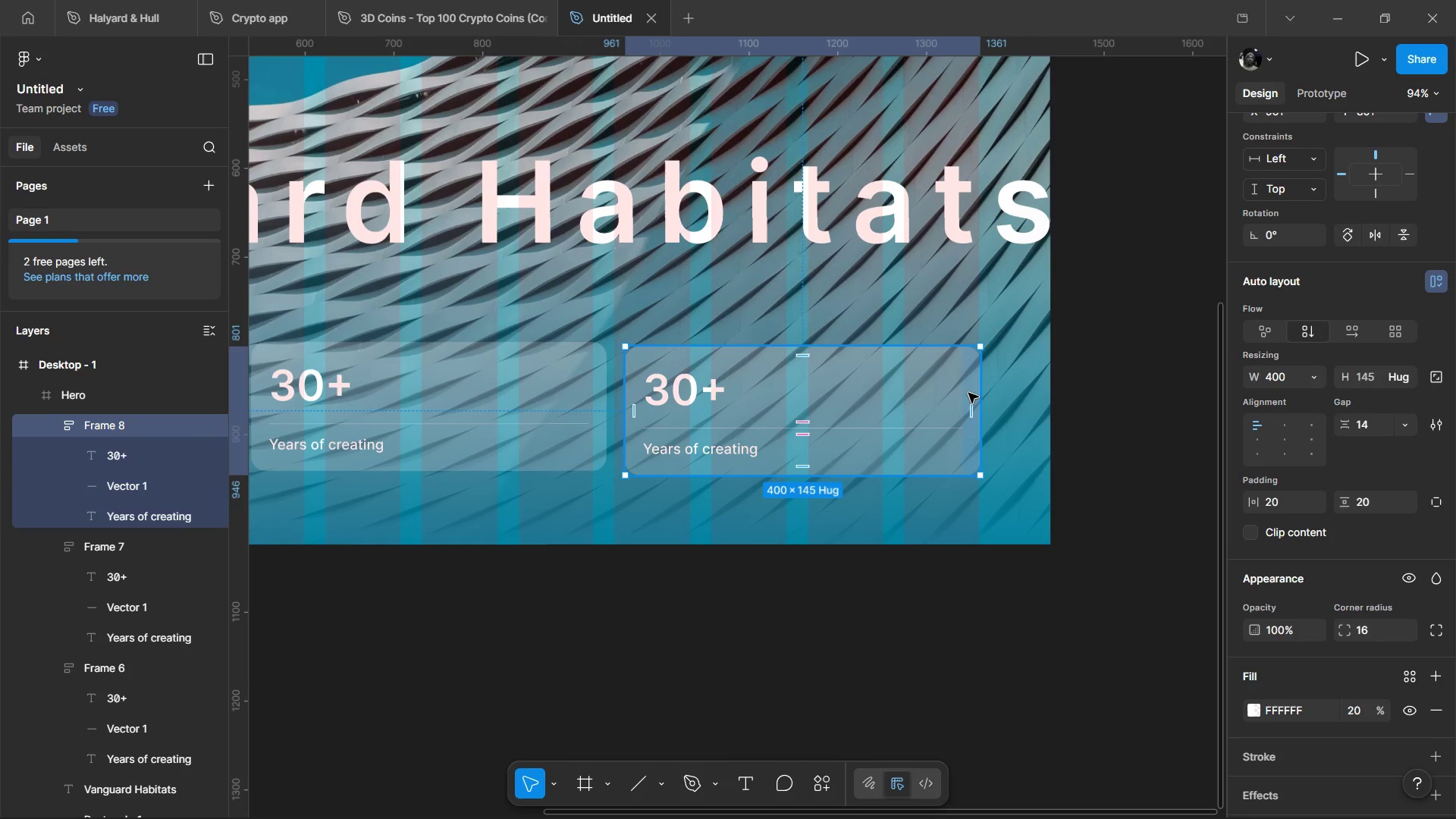 
hold_key(key=ControlLeft, duration=0.77)
 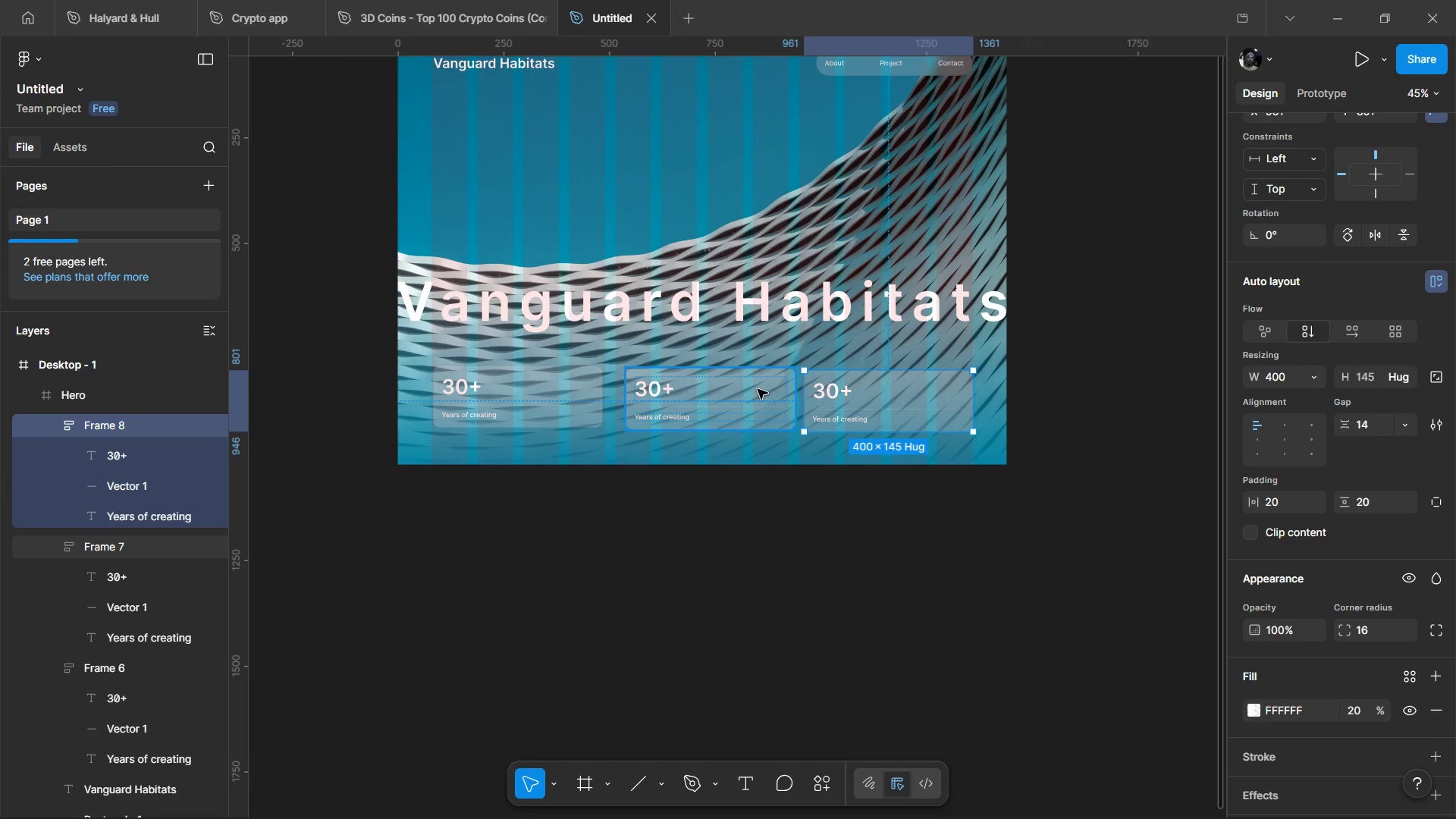 
hold_key(key=ShiftLeft, duration=1.51)
 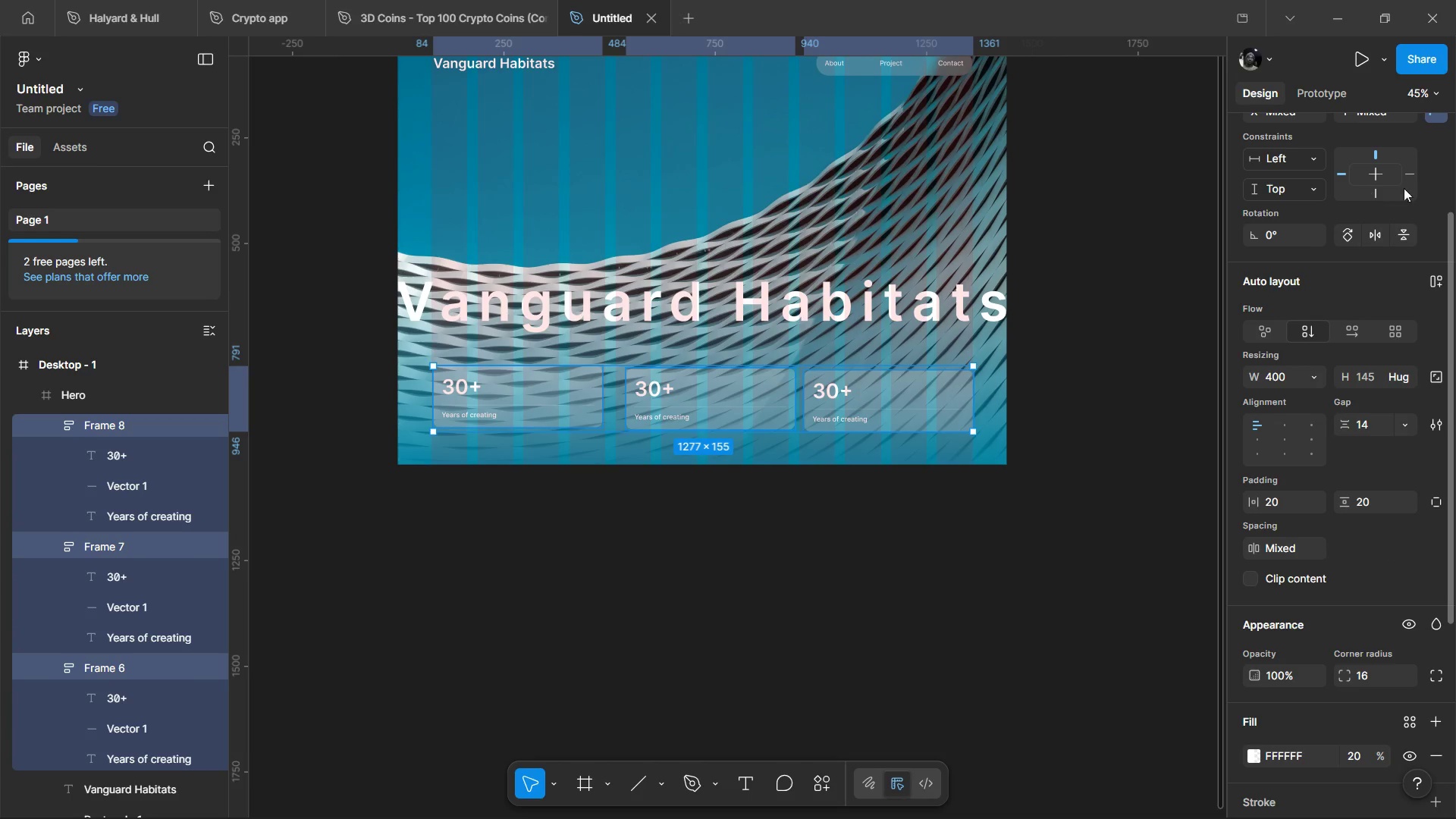 
scroll: coordinate [968, 393], scroll_direction: down, amount: 3.0
 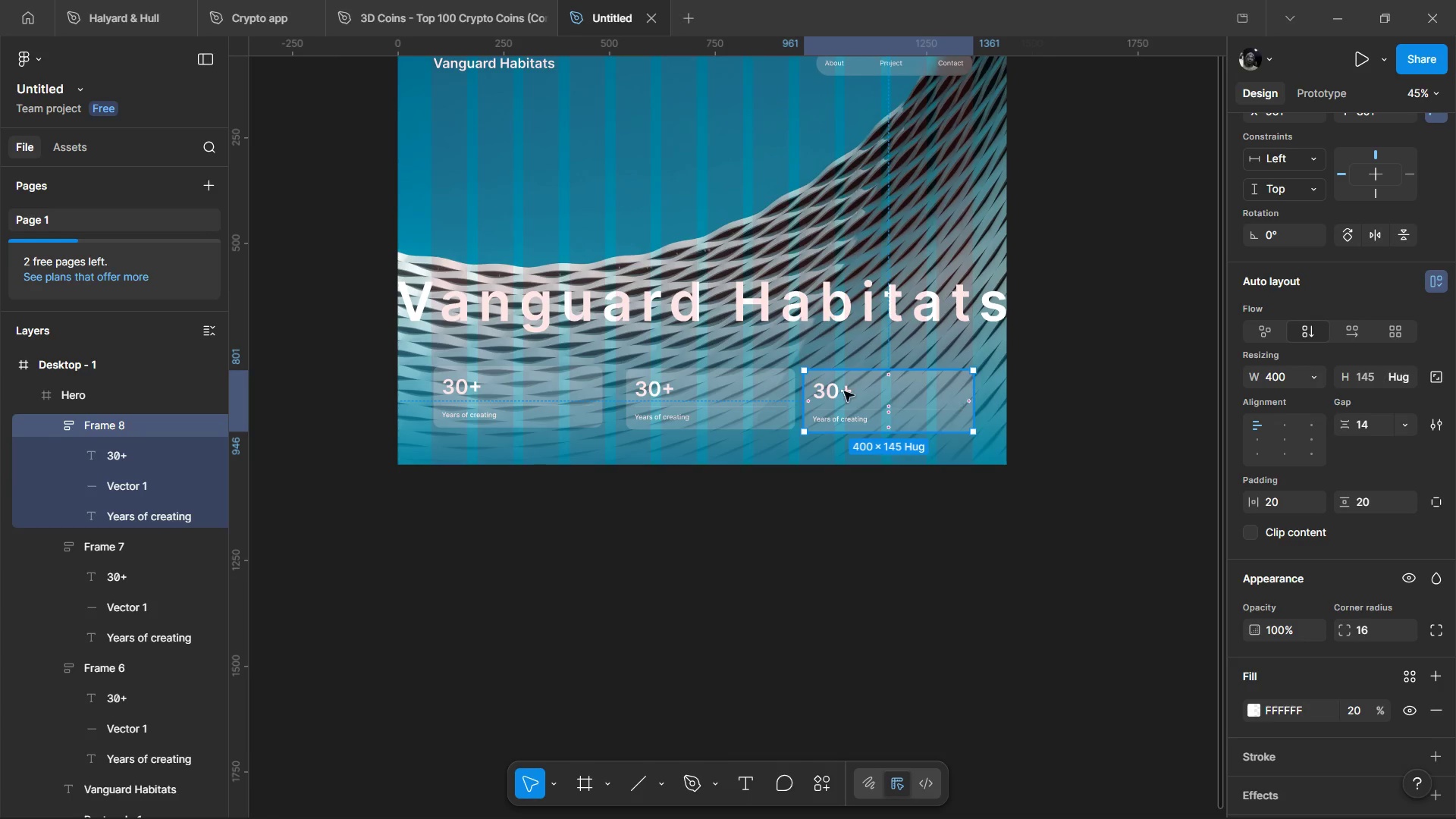 
left_click([532, 381])
 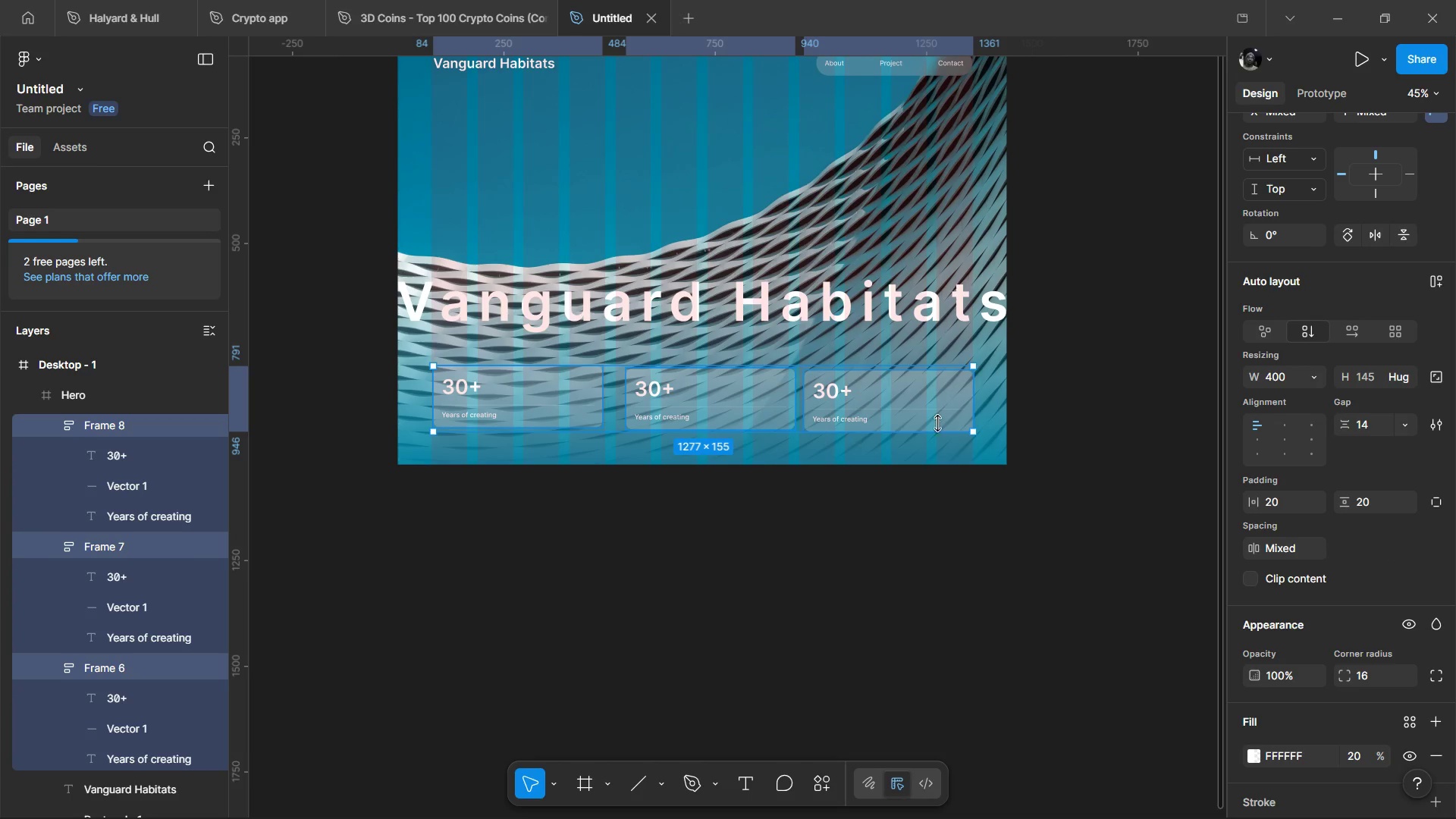 
left_click([962, 418])
 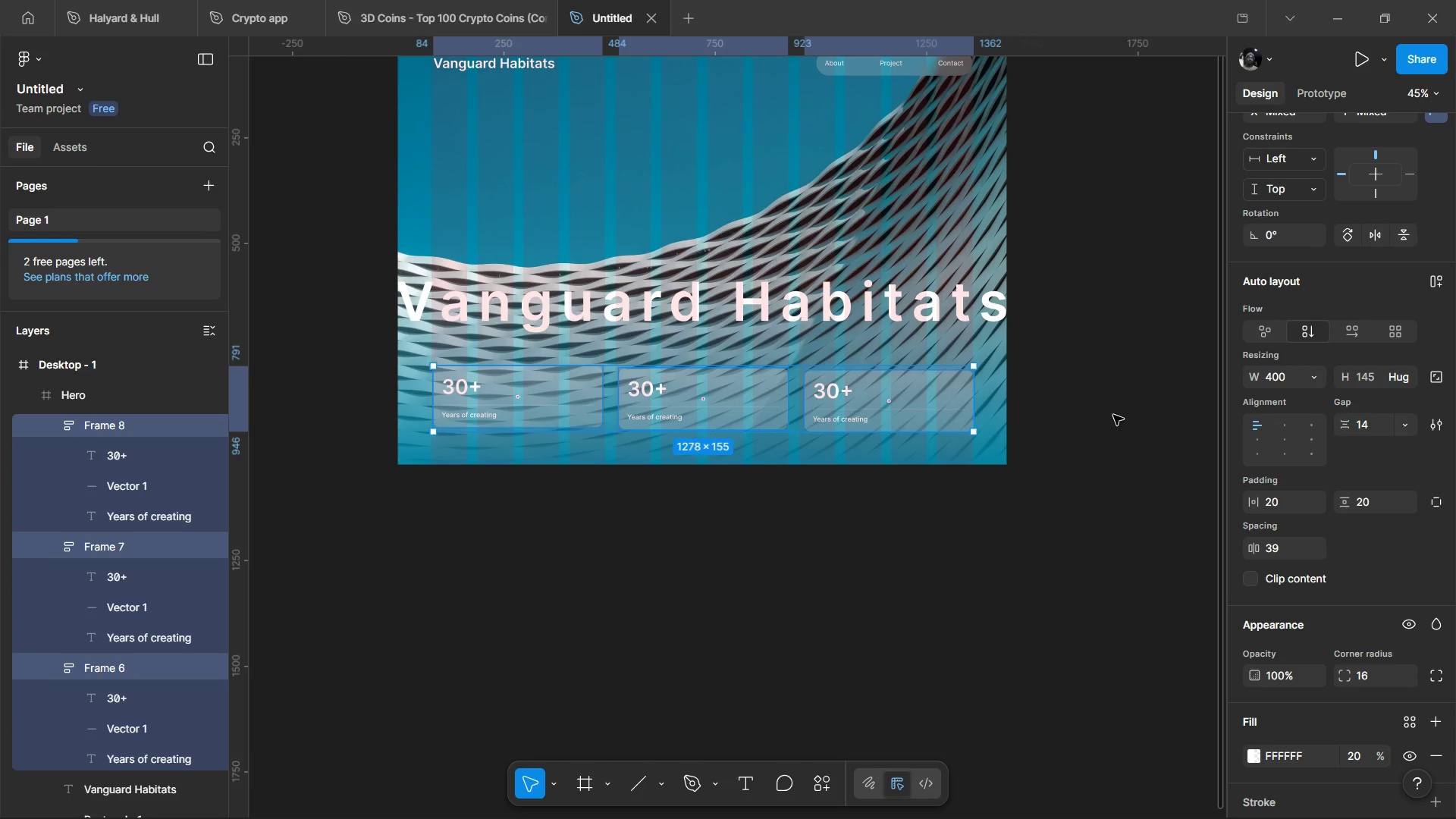 
hold_key(key=ControlLeft, duration=1.05)
scroll: coordinate [1348, 343], scroll_direction: up, amount: 8.0
 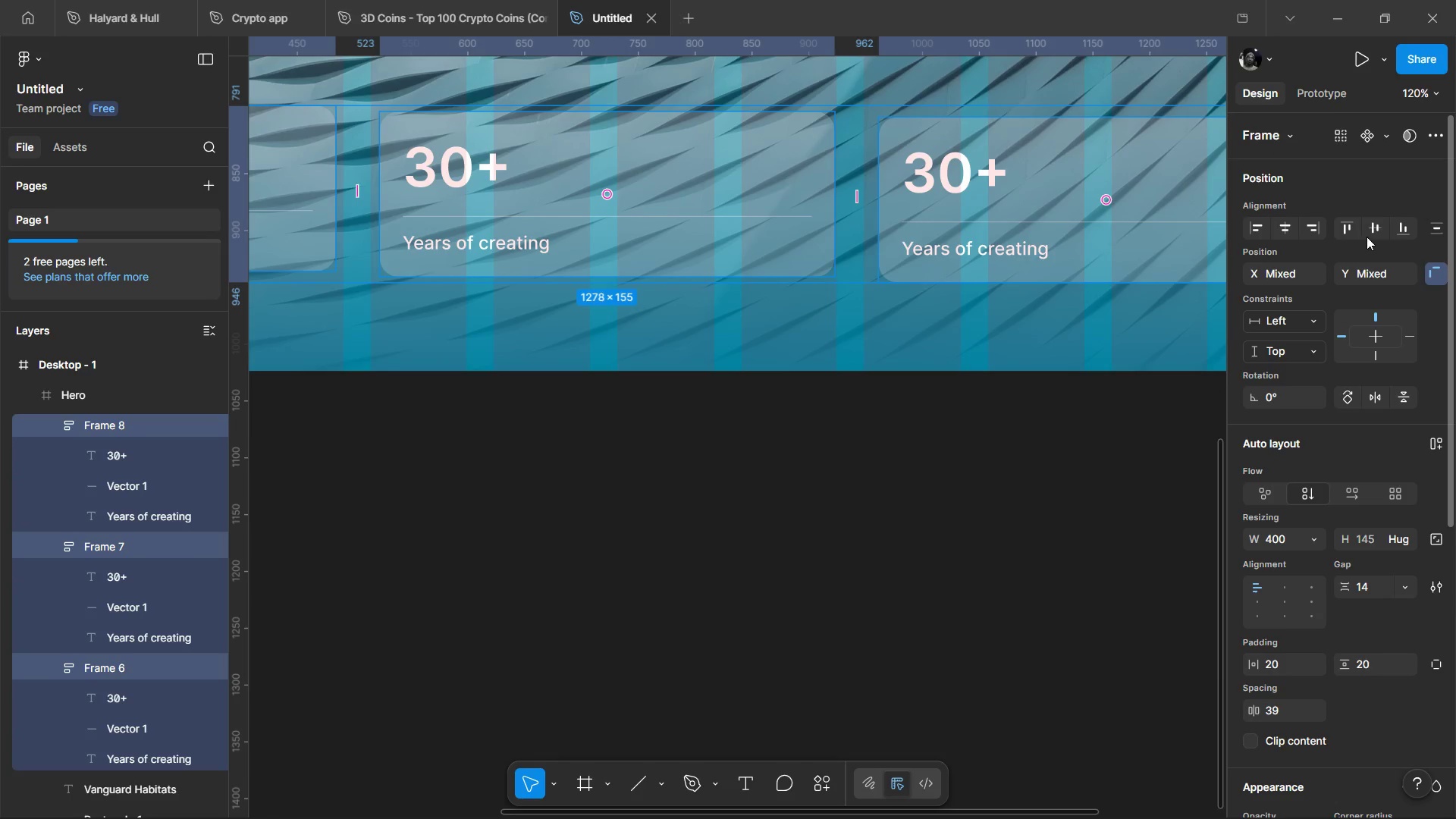 
left_click([1368, 233])
 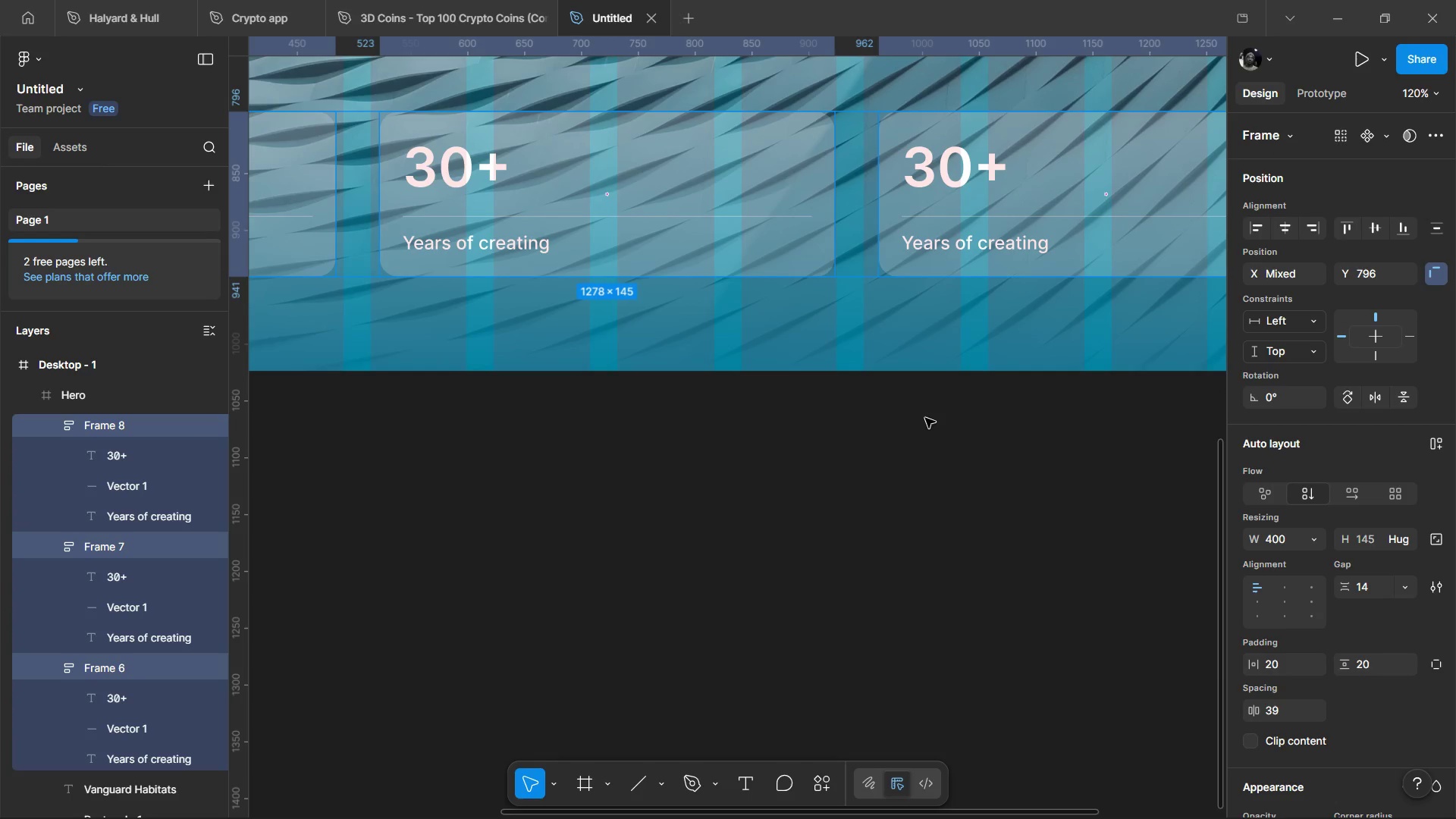 
hold_key(key=ControlLeft, duration=0.94)
scroll: coordinate [923, 420], scroll_direction: down, amount: 2.0
 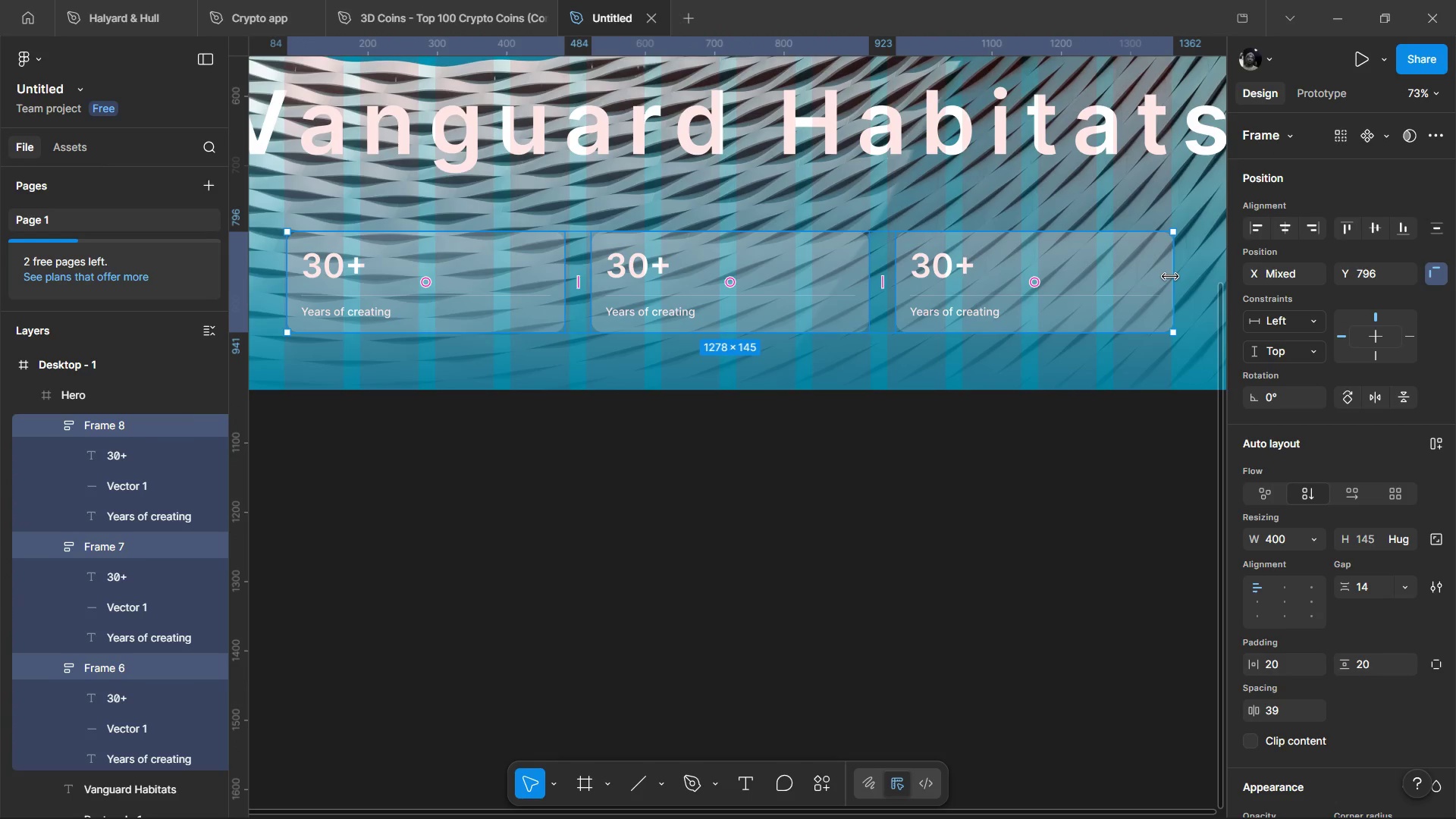 
left_click_drag(start_coordinate=[1170, 277], to_coordinate=[1127, 278])
 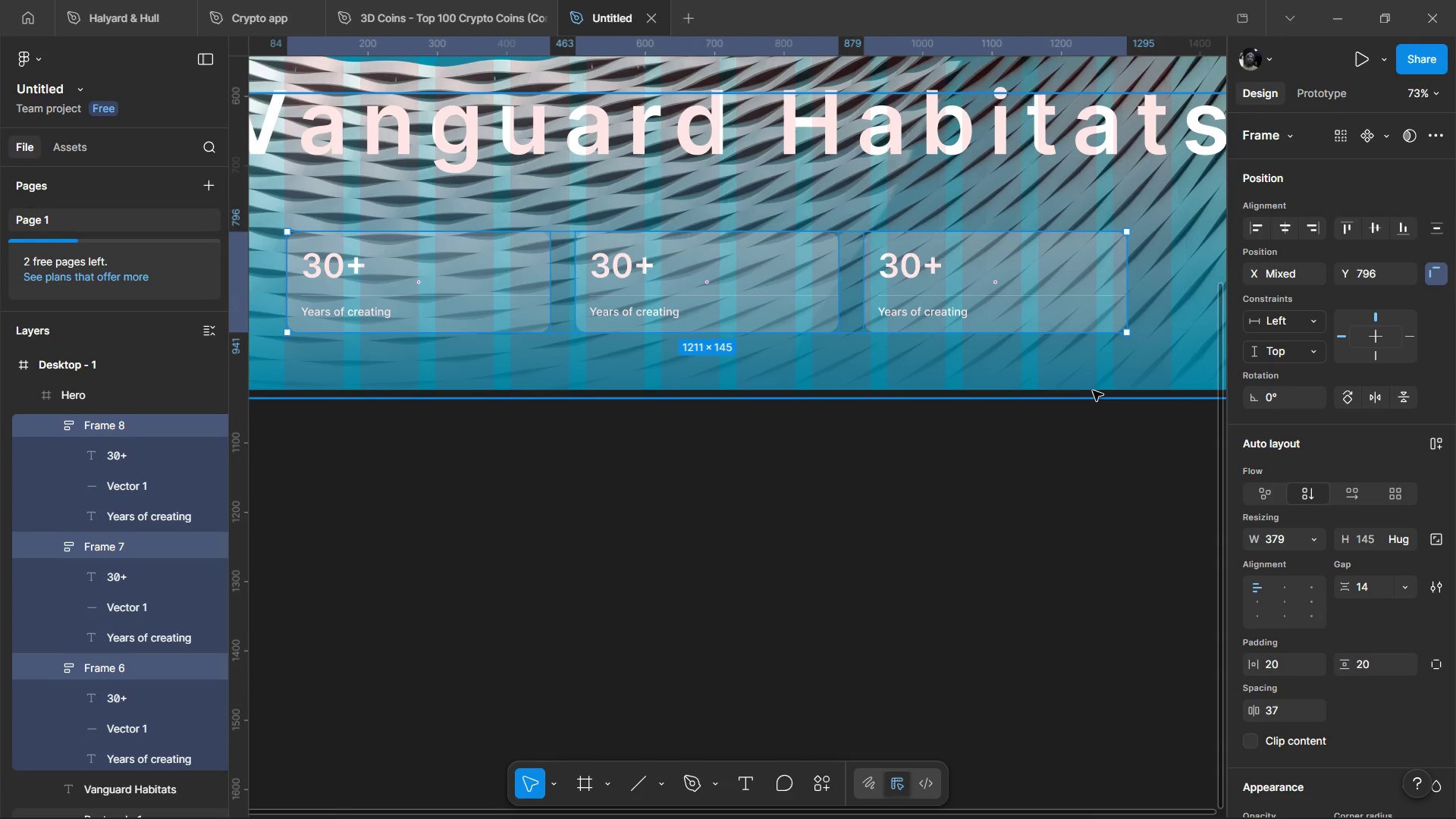 
left_click([1091, 392])
 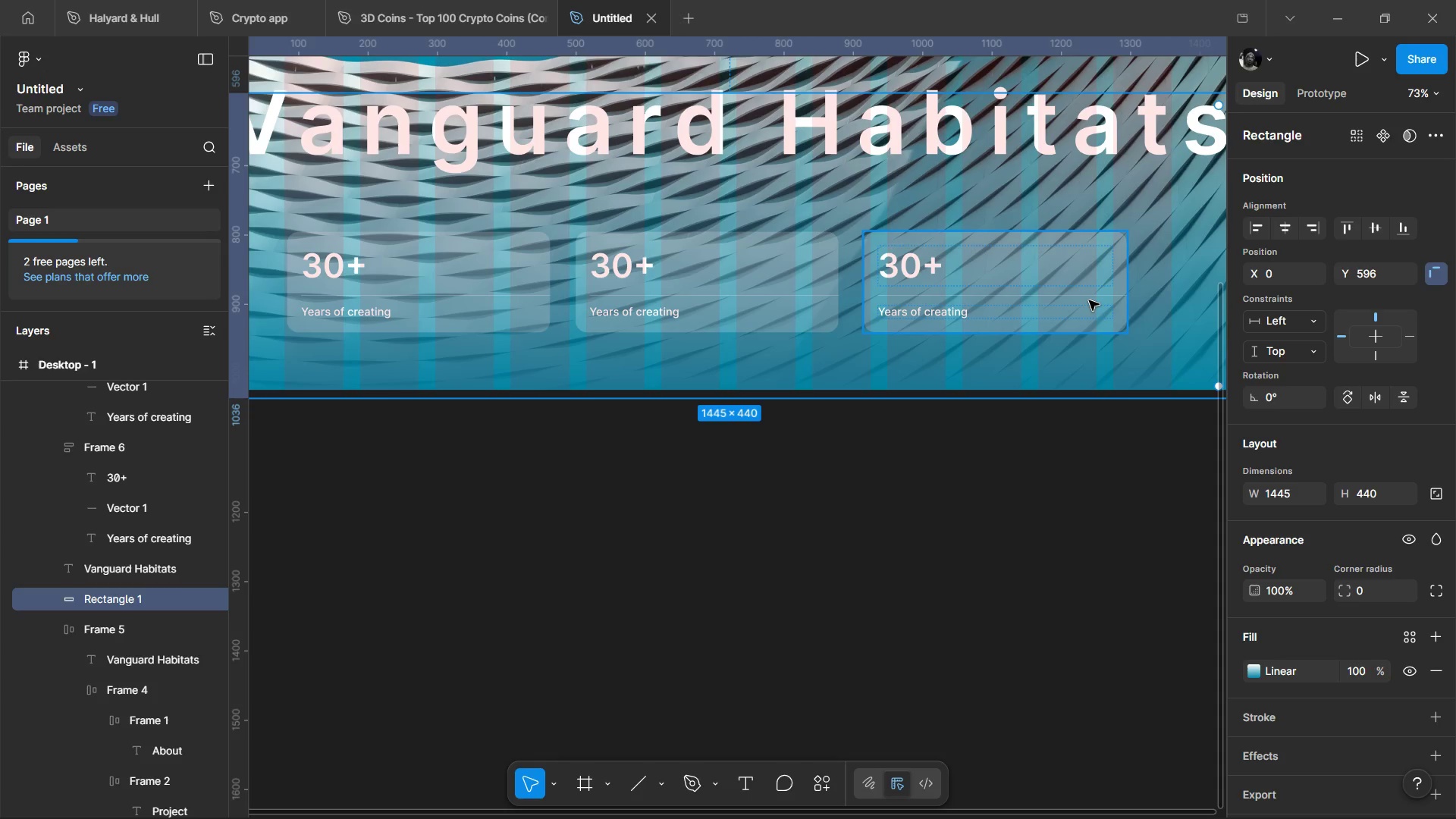 
left_click([1089, 300])
 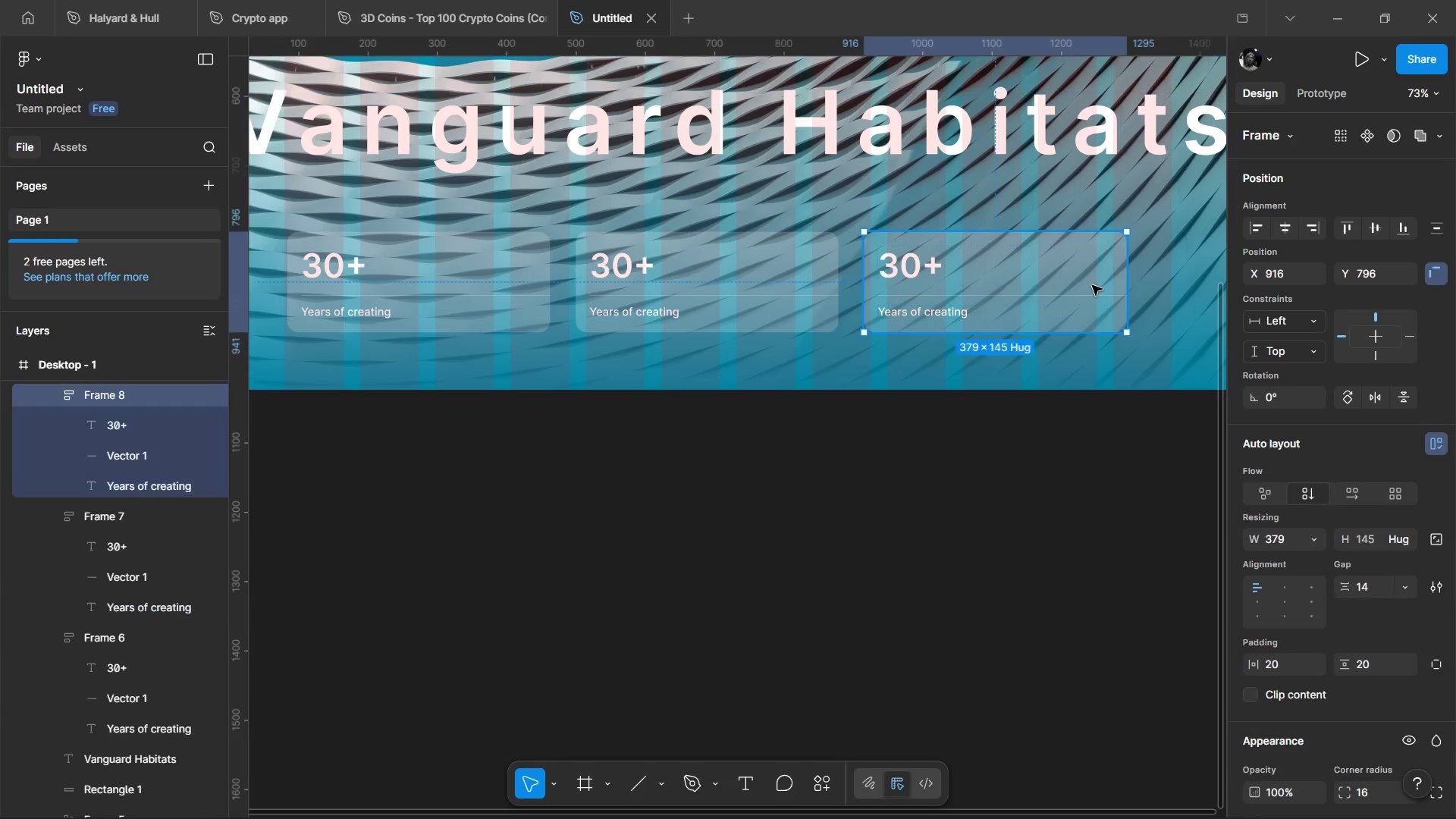 
left_click_drag(start_coordinate=[1092, 285], to_coordinate=[1136, 284])
 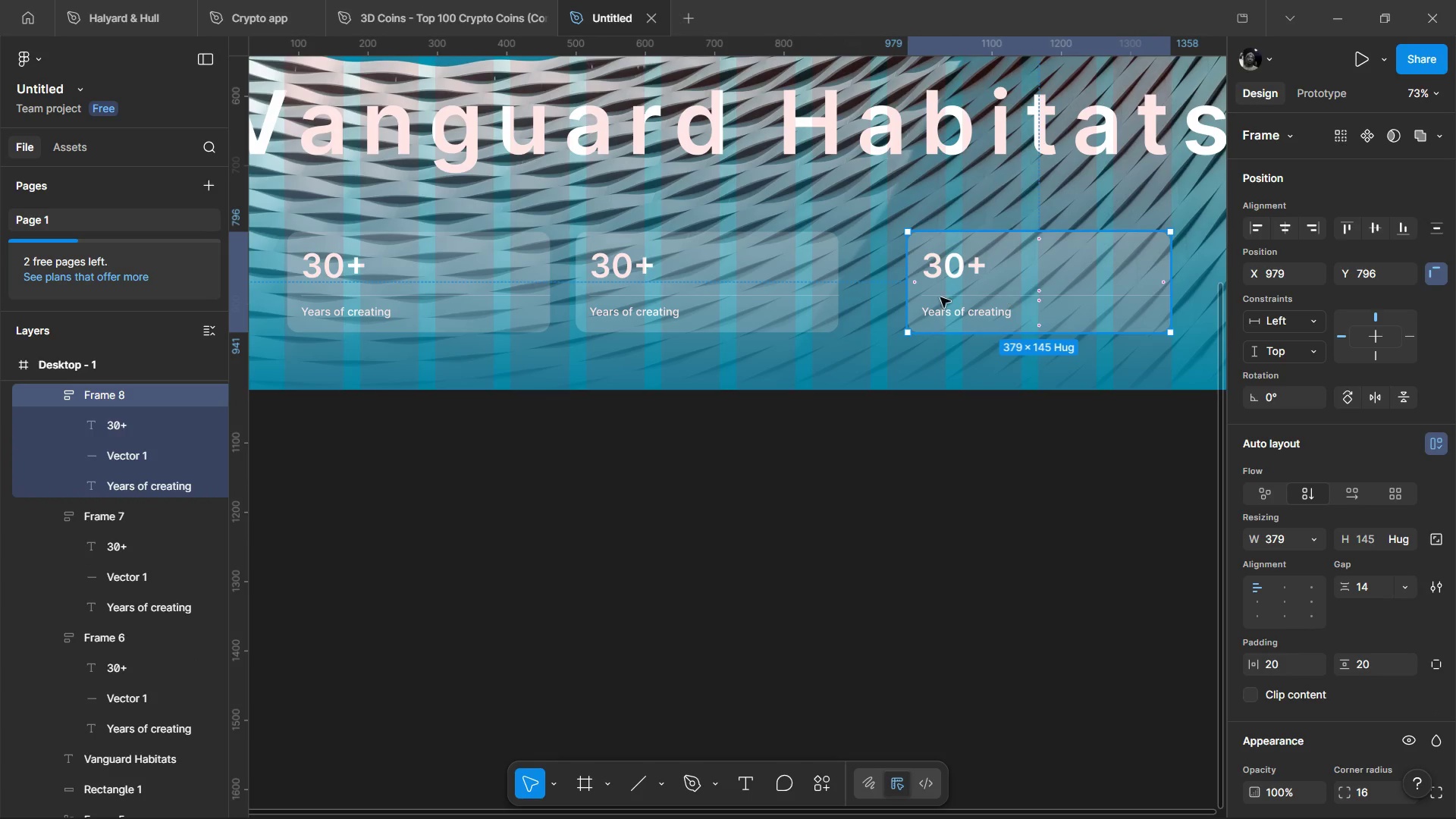 
hold_key(key=ShiftLeft, duration=1.53)
left_click([818, 303])
 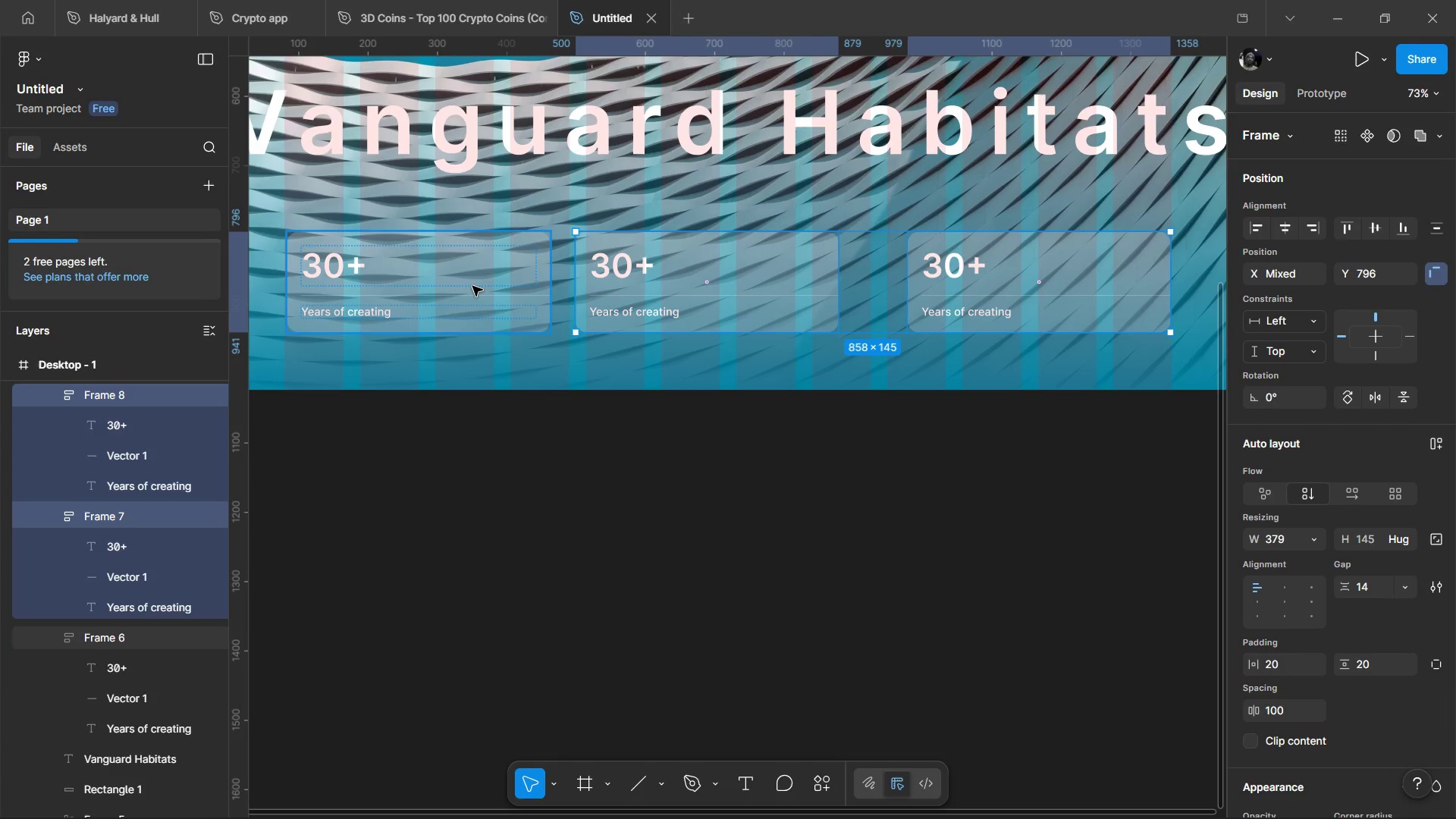 
left_click([472, 286])
 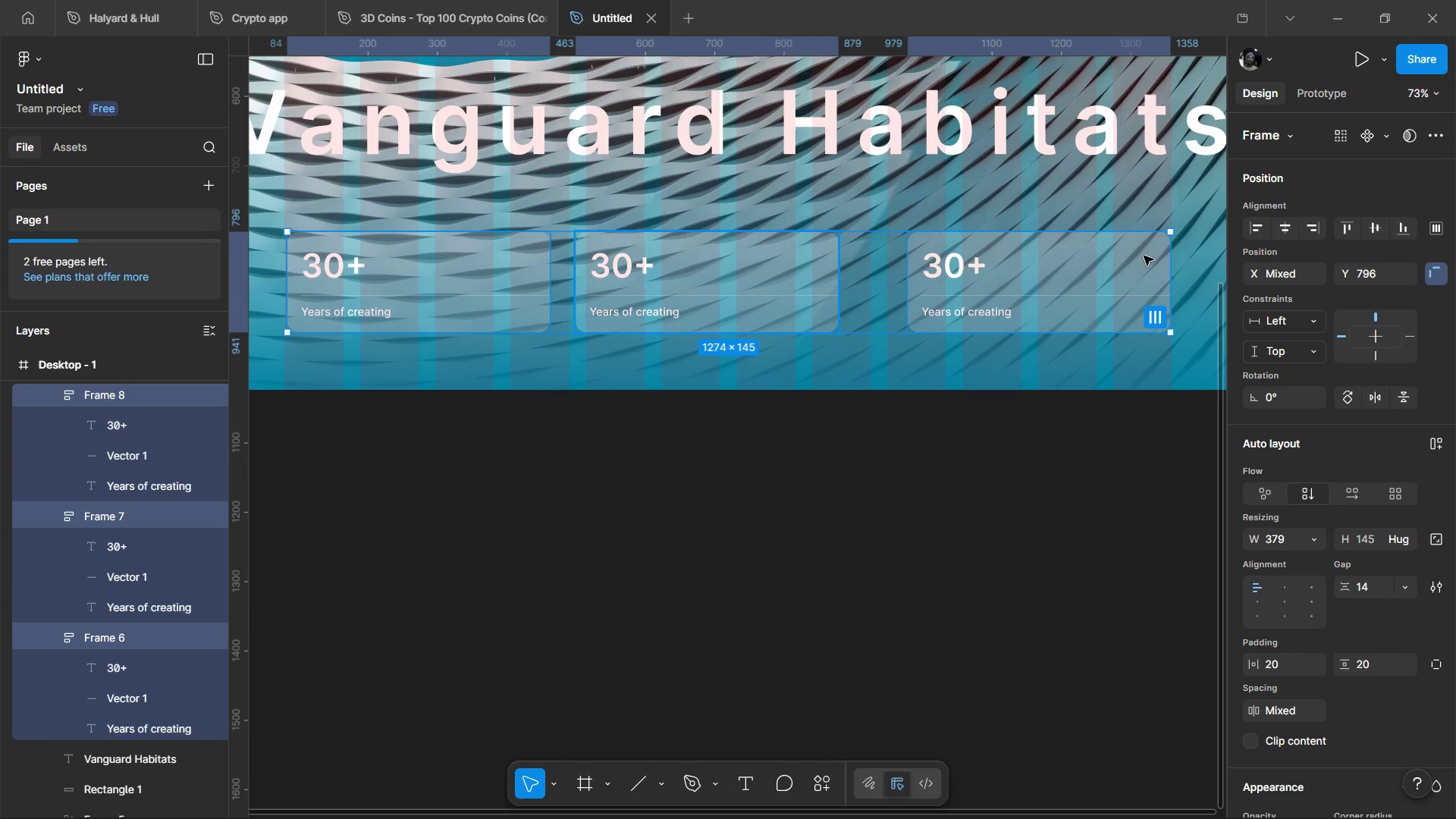 
key(Shift+ShiftLeft)
 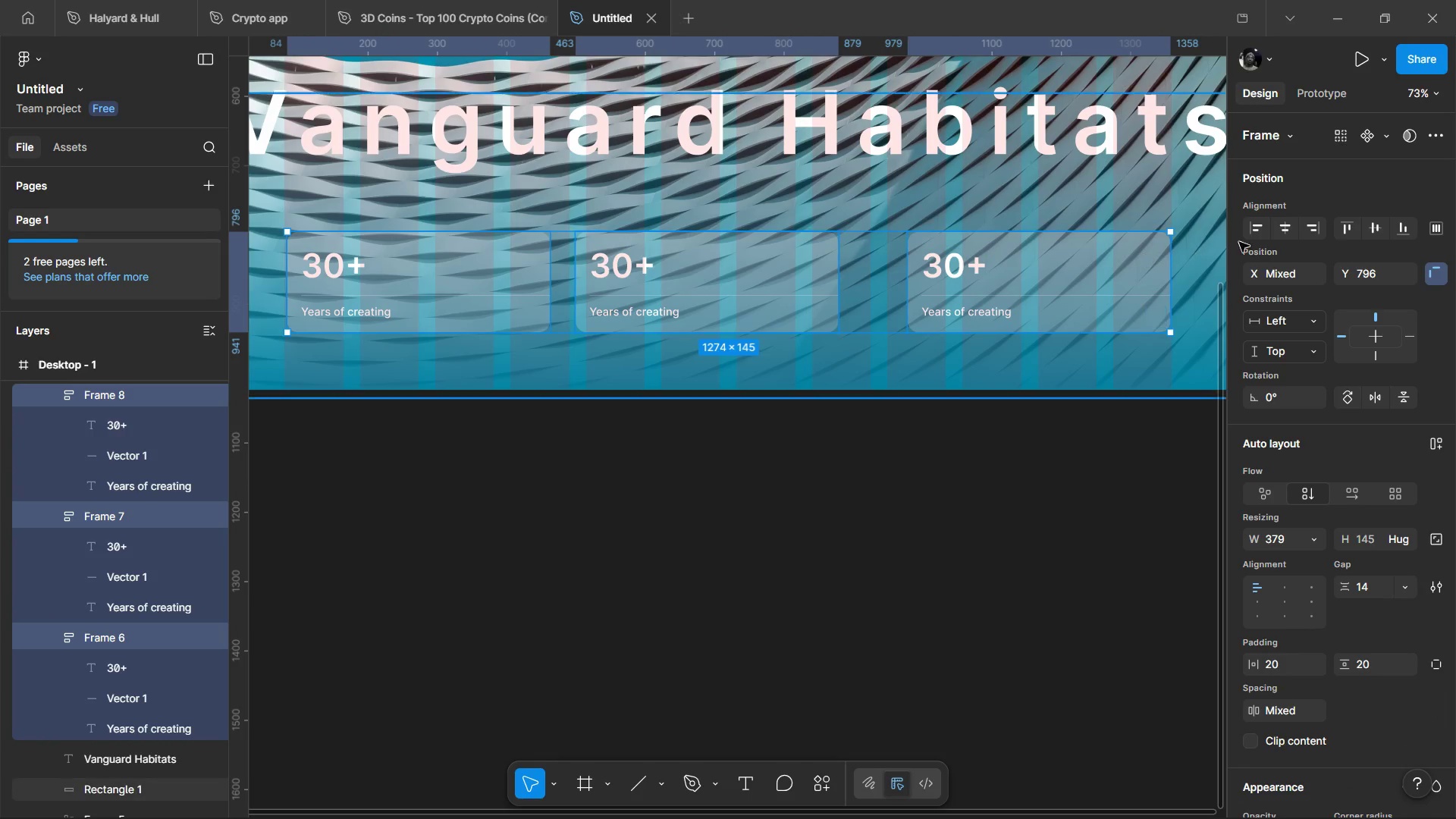 
key(Shift+ShiftLeft)
 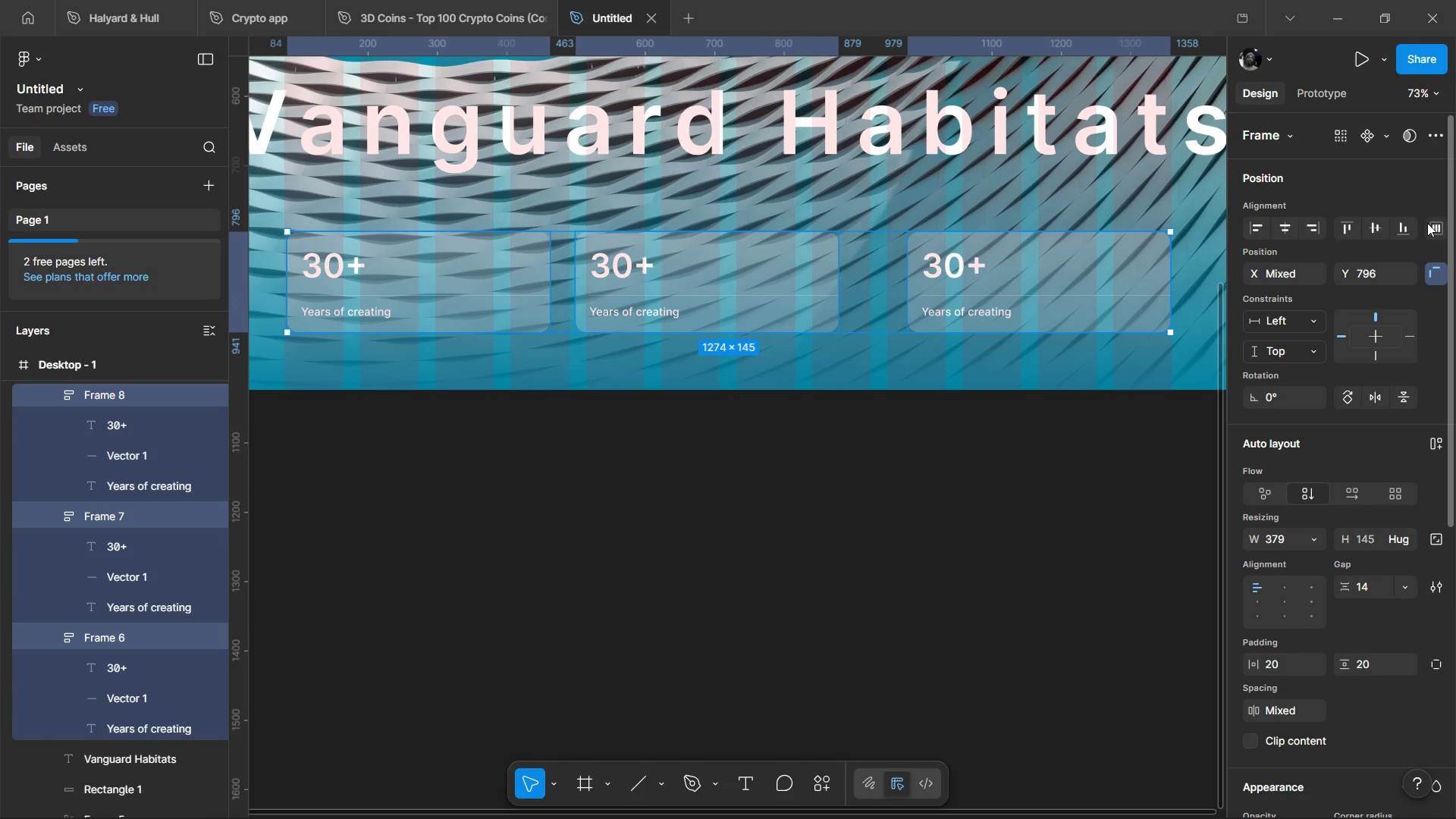 
left_click([1427, 223])
 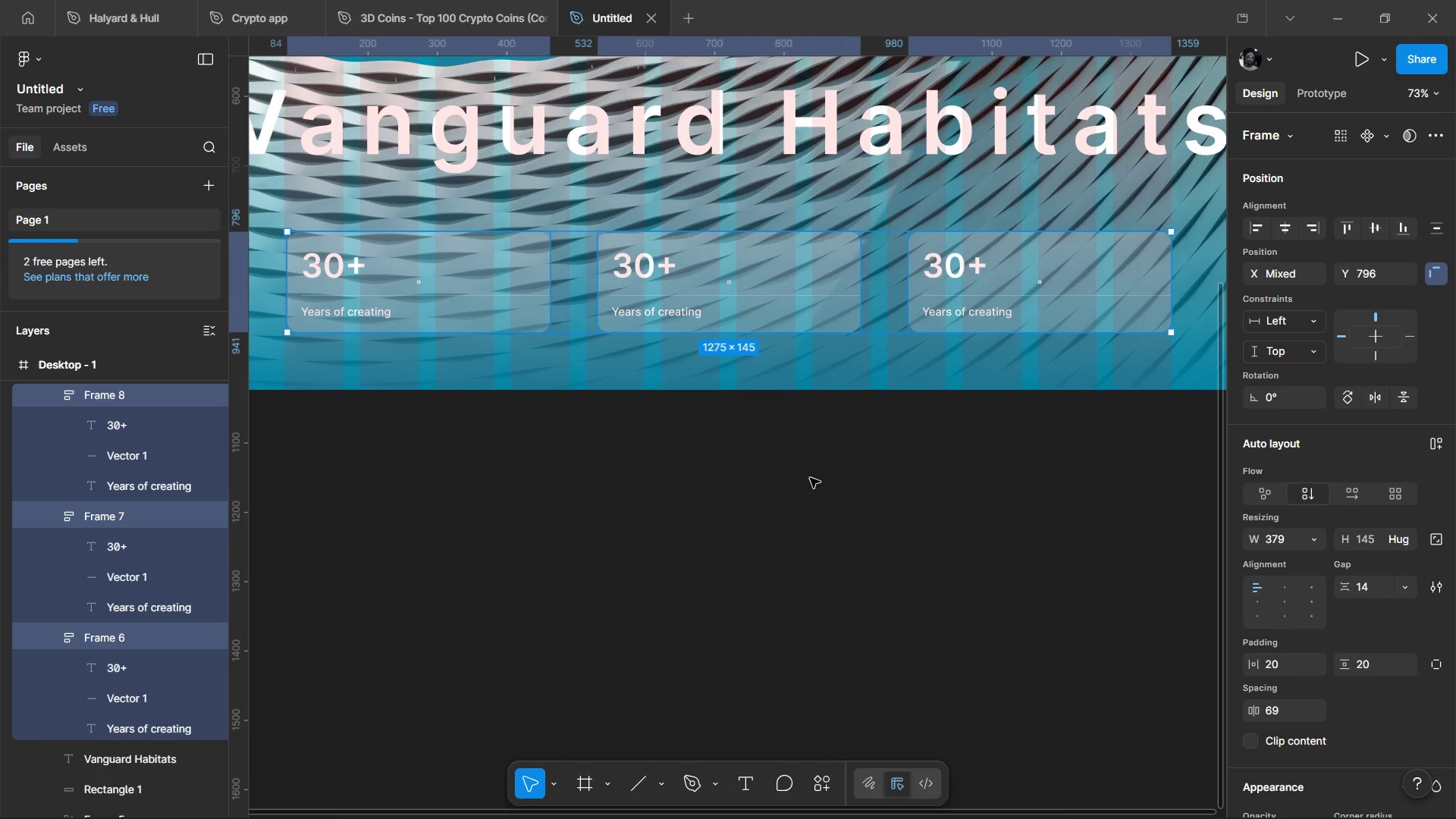 
hold_key(key=ControlLeft, duration=1.52)
hold_key(key=ControlLeft, duration=1.51)
scroll: coordinate [434, 287], scroll_direction: up, amount: 8.0
 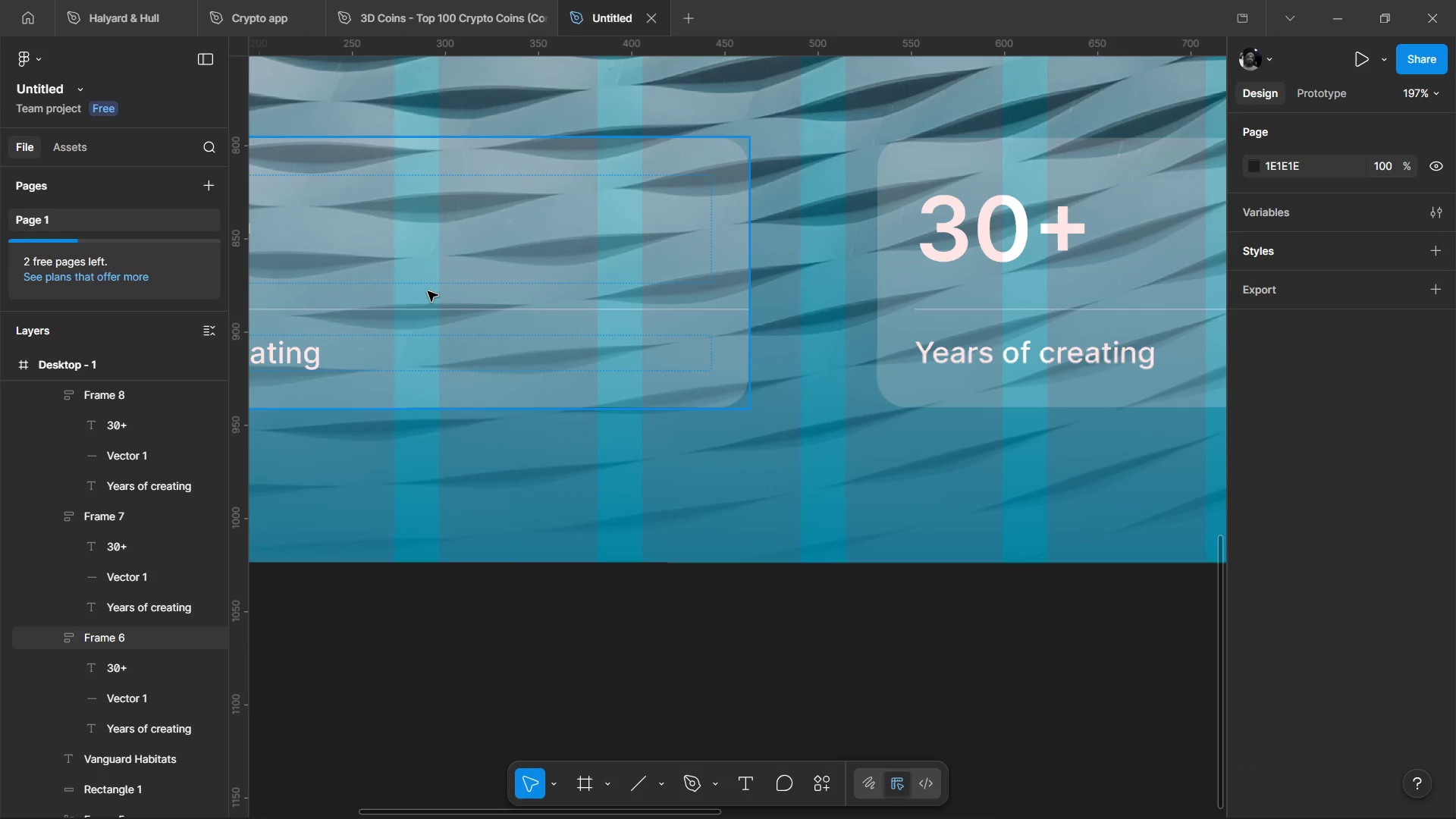 
key(Control+ControlLeft)
 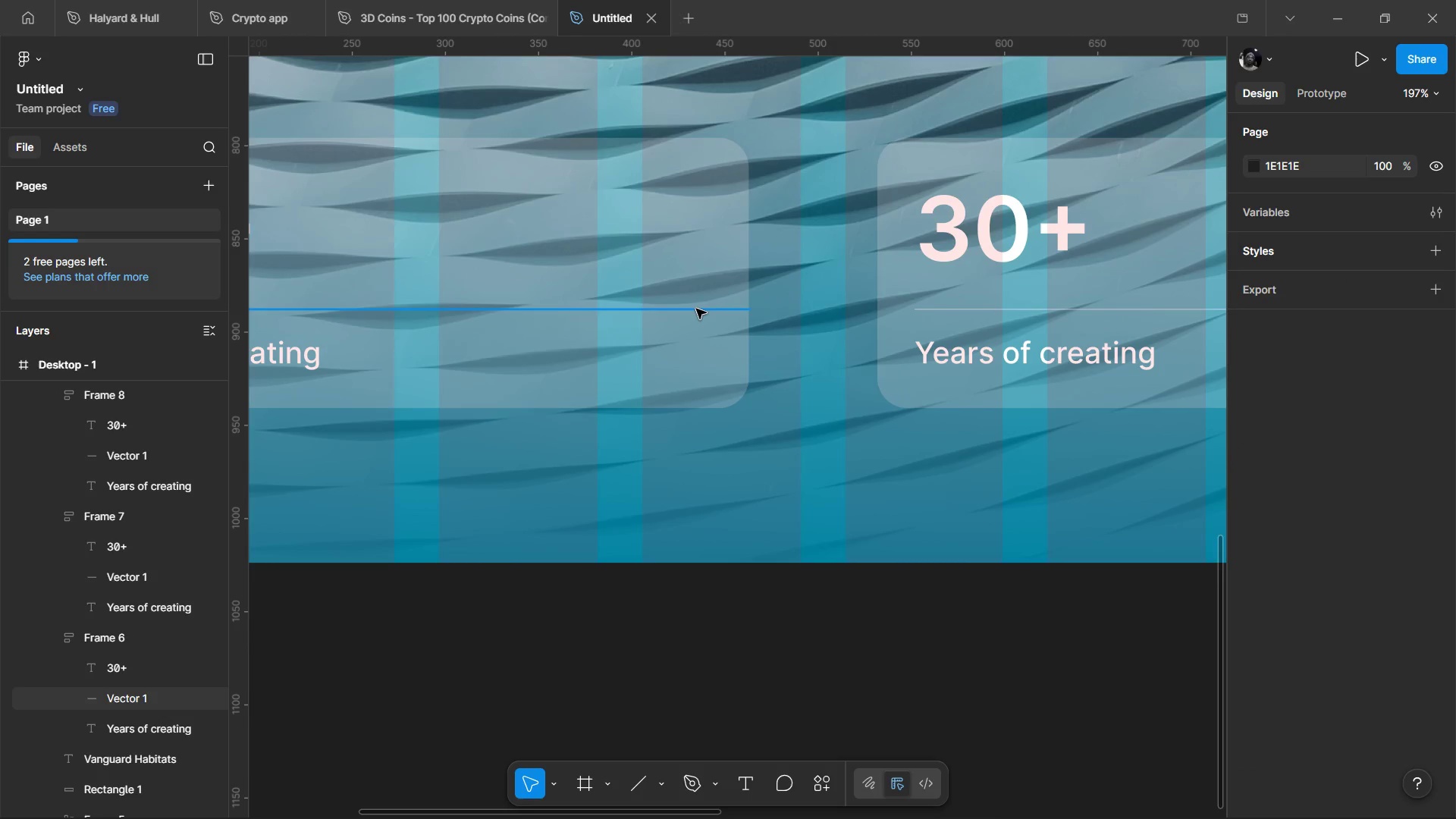 
key(Control+ControlLeft)
 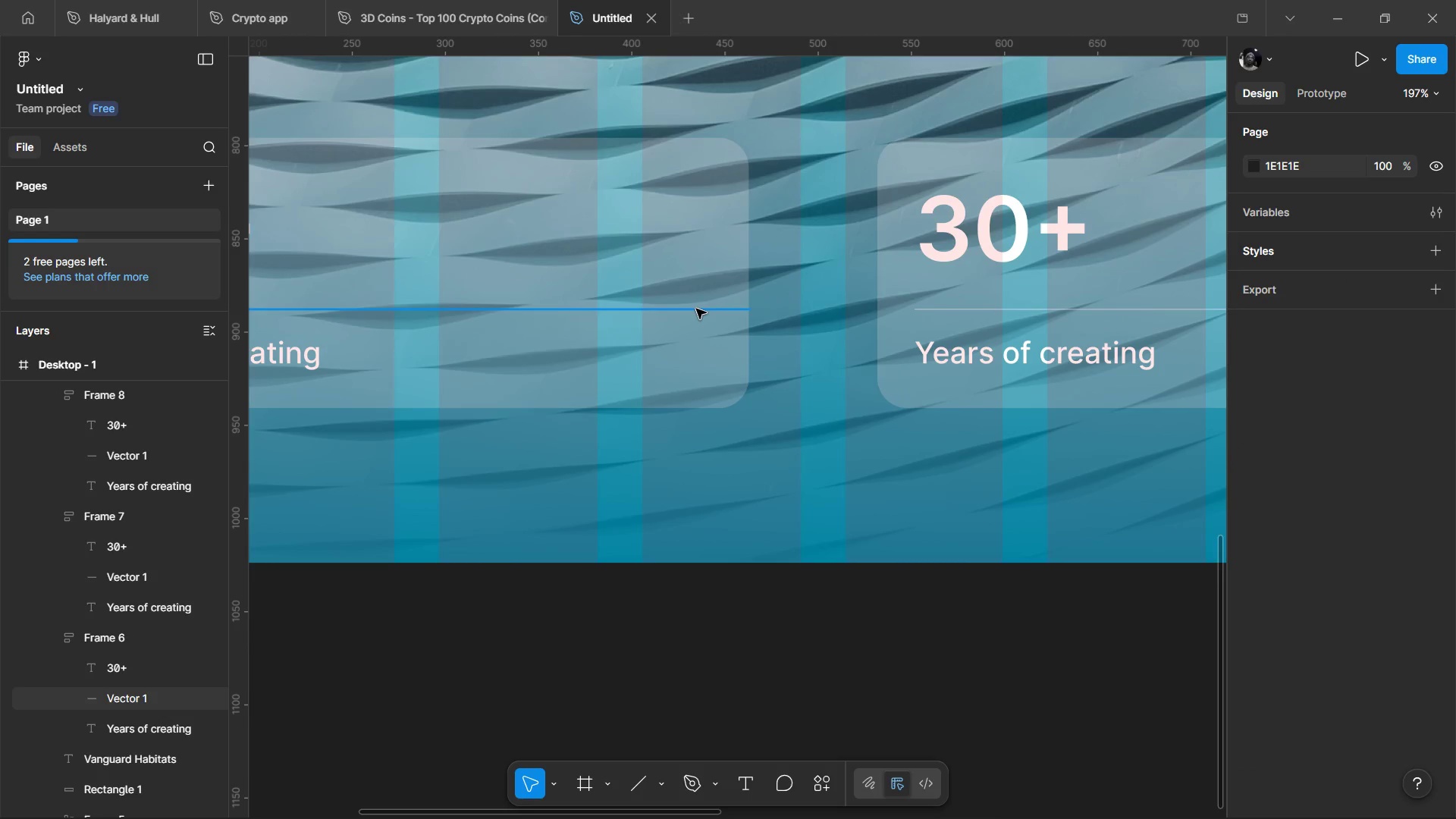 
key(Control+ControlLeft)
 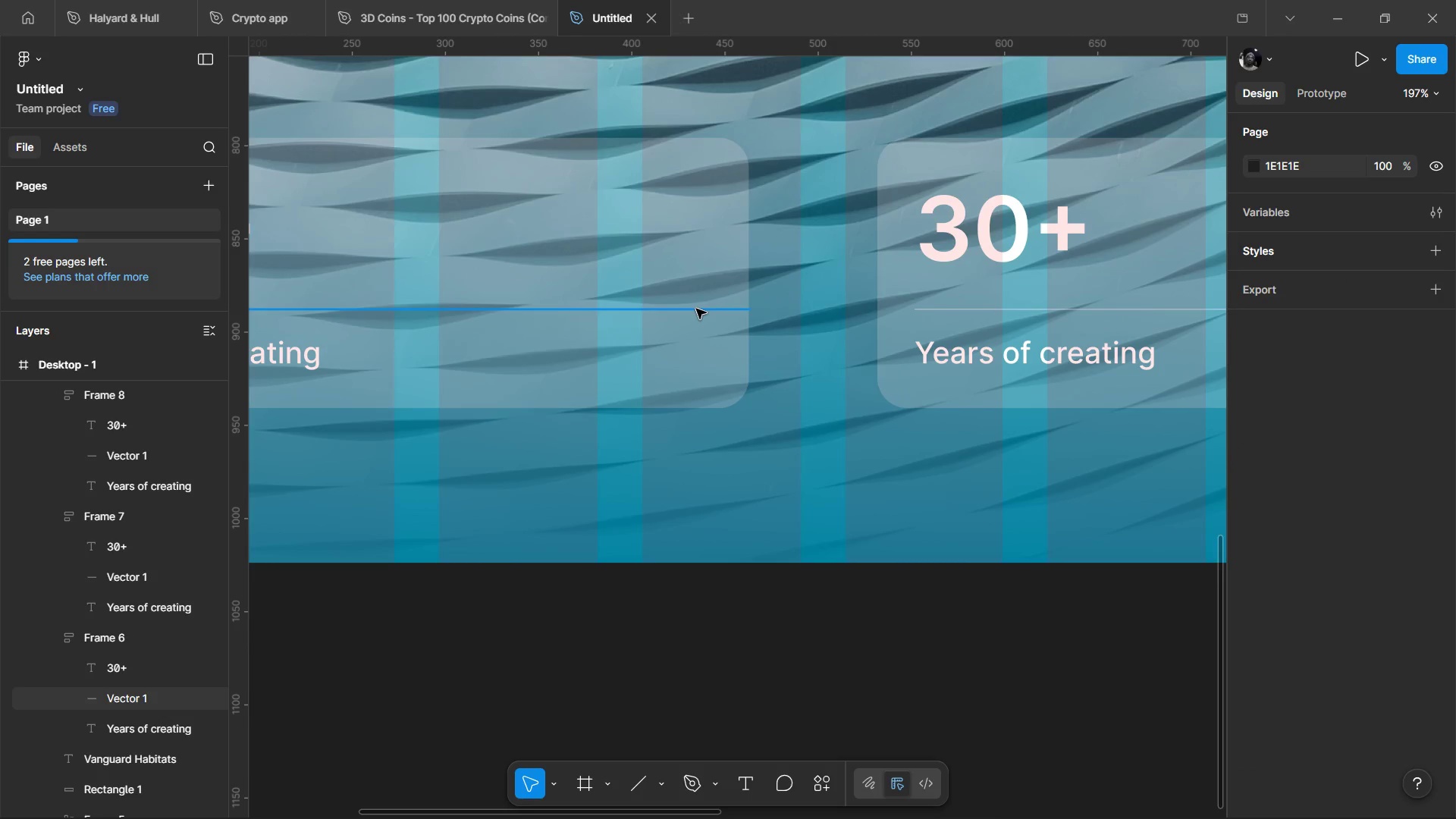 
key(Control+ControlLeft)
 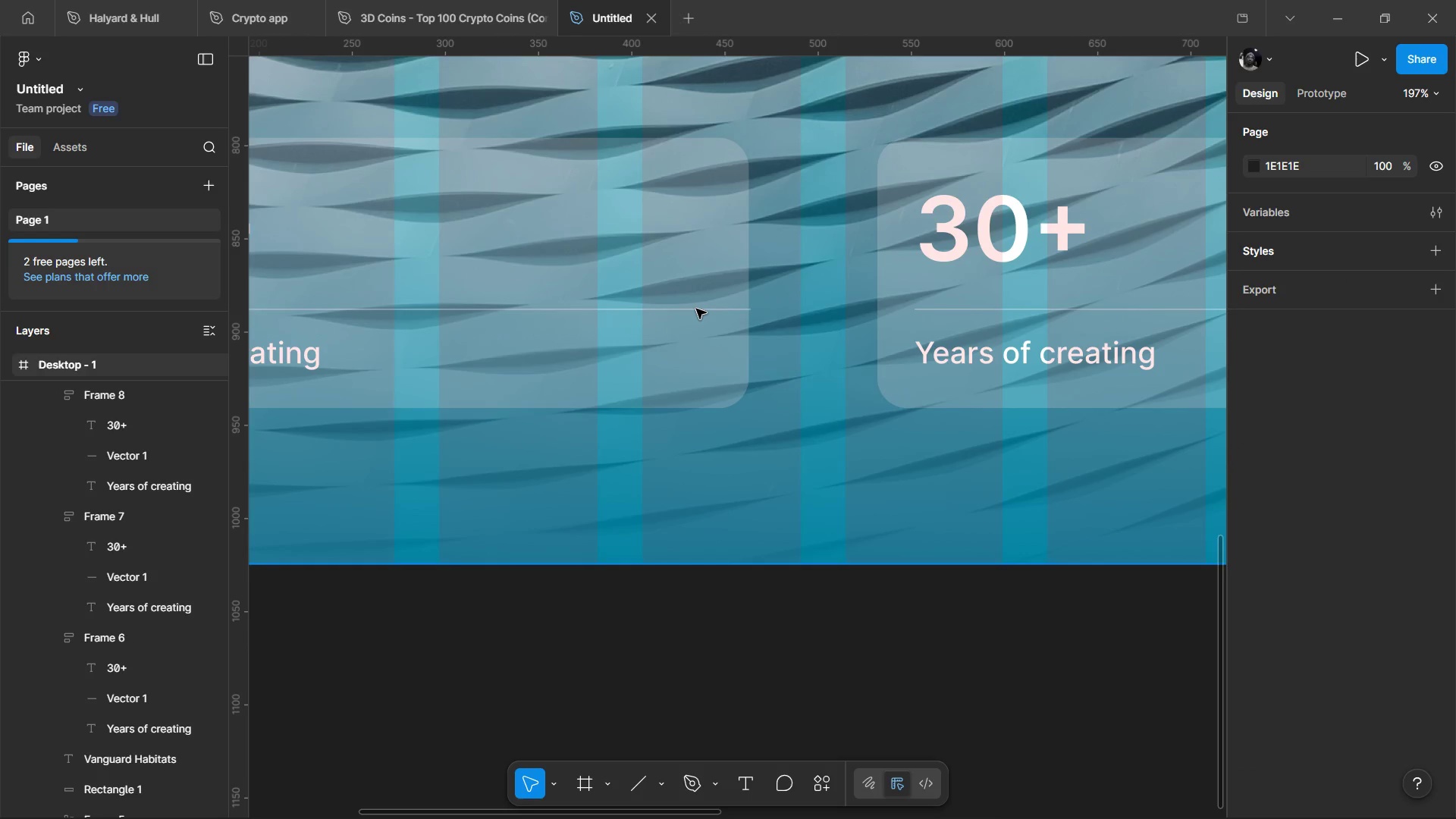 
key(Control+ControlLeft)
 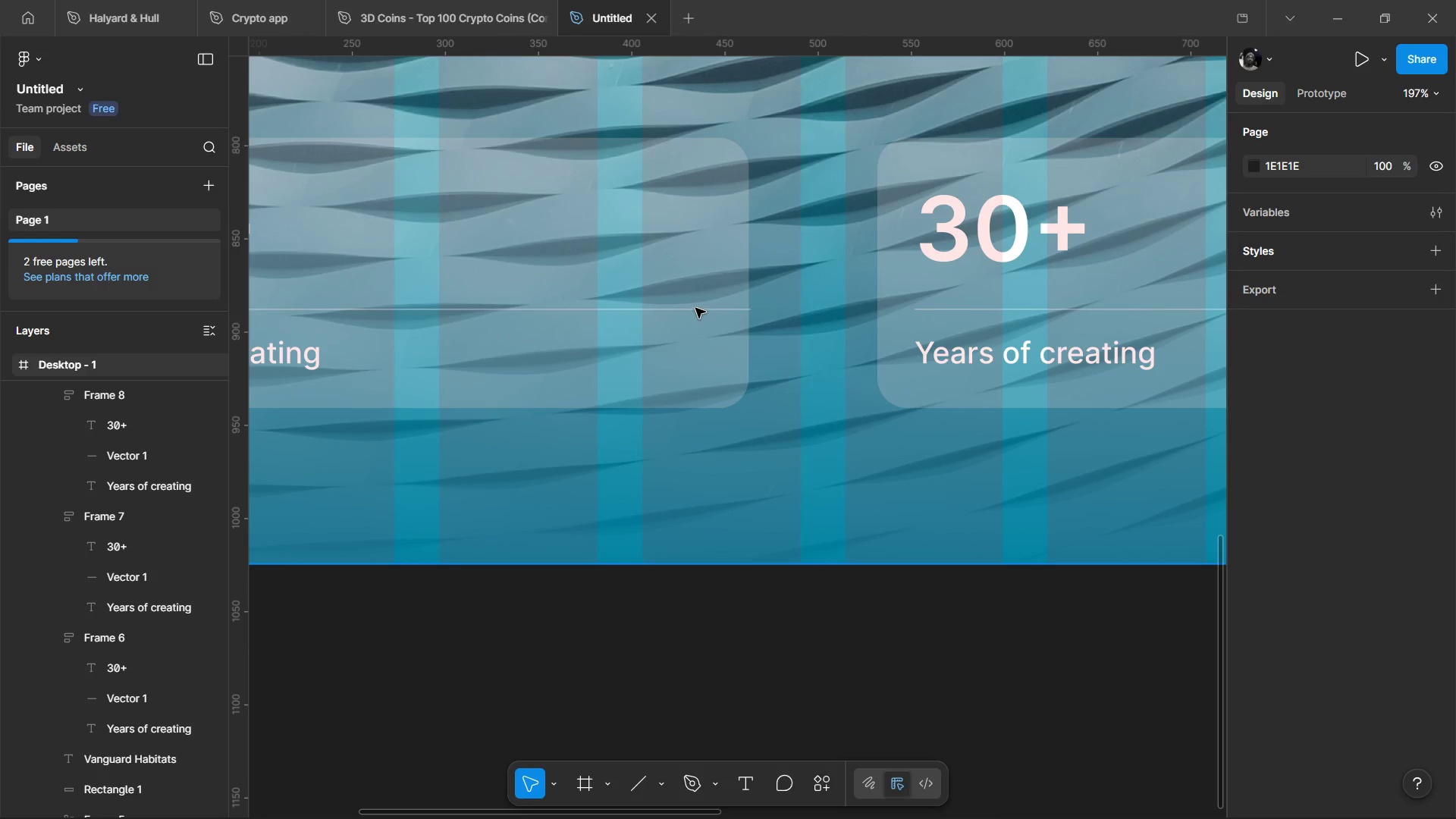 
key(Shift+G)
 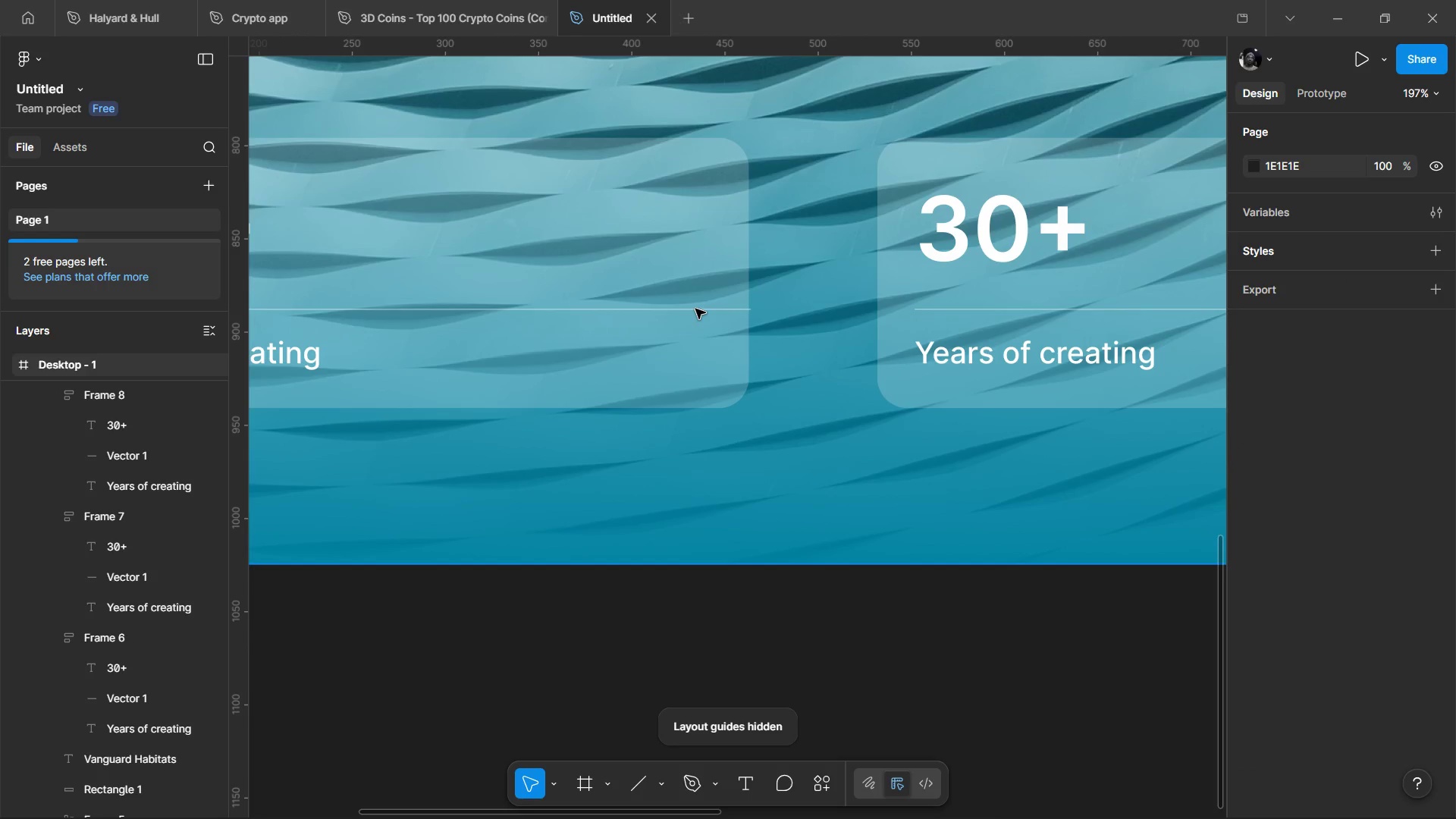 
hold_key(key=ControlLeft, duration=0.84)
left_click([695, 309])
 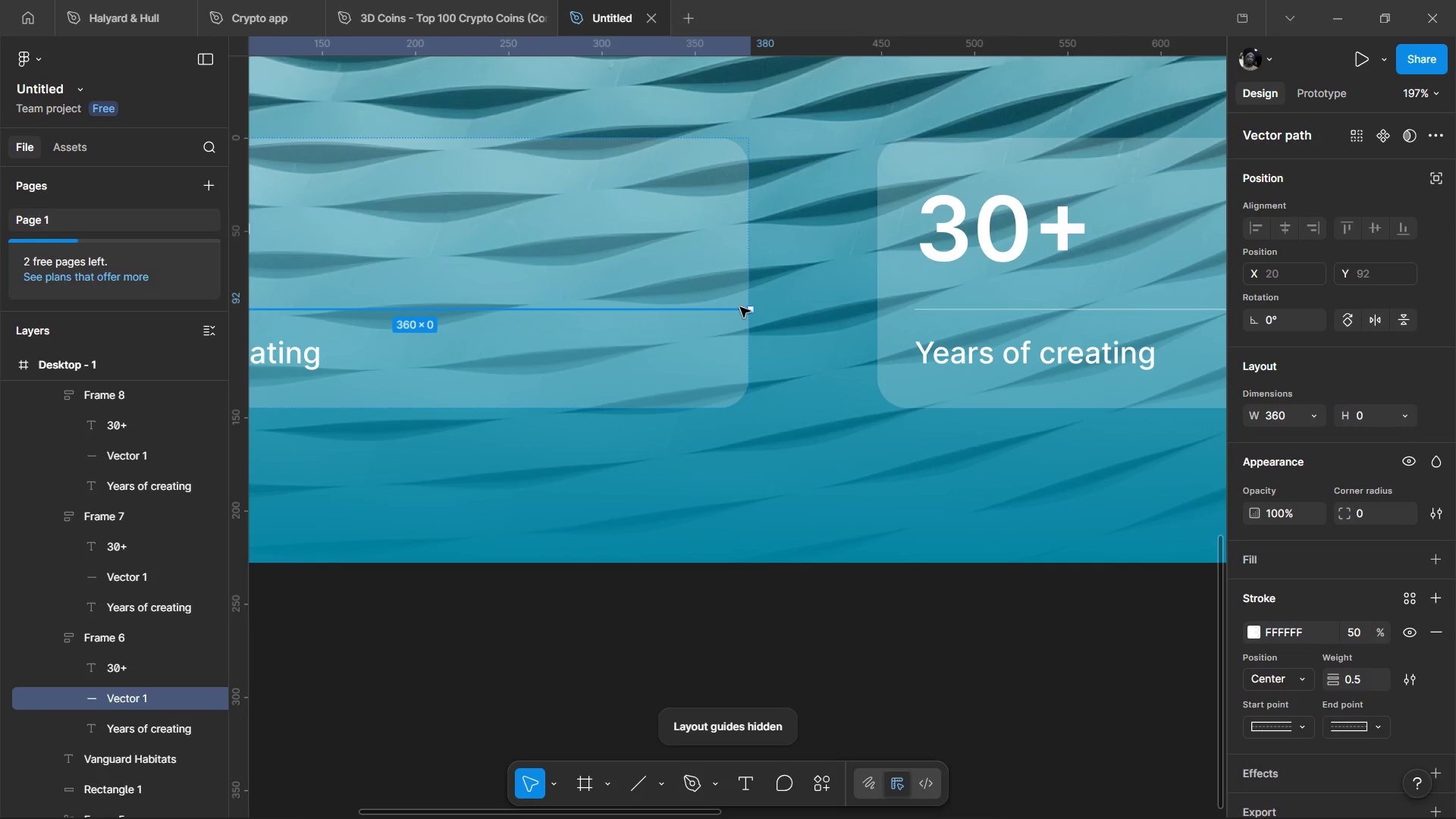 
hold_key(key=ShiftLeft, duration=1.52)
left_click_drag(start_coordinate=[748, 309], to_coordinate=[709, 306])
 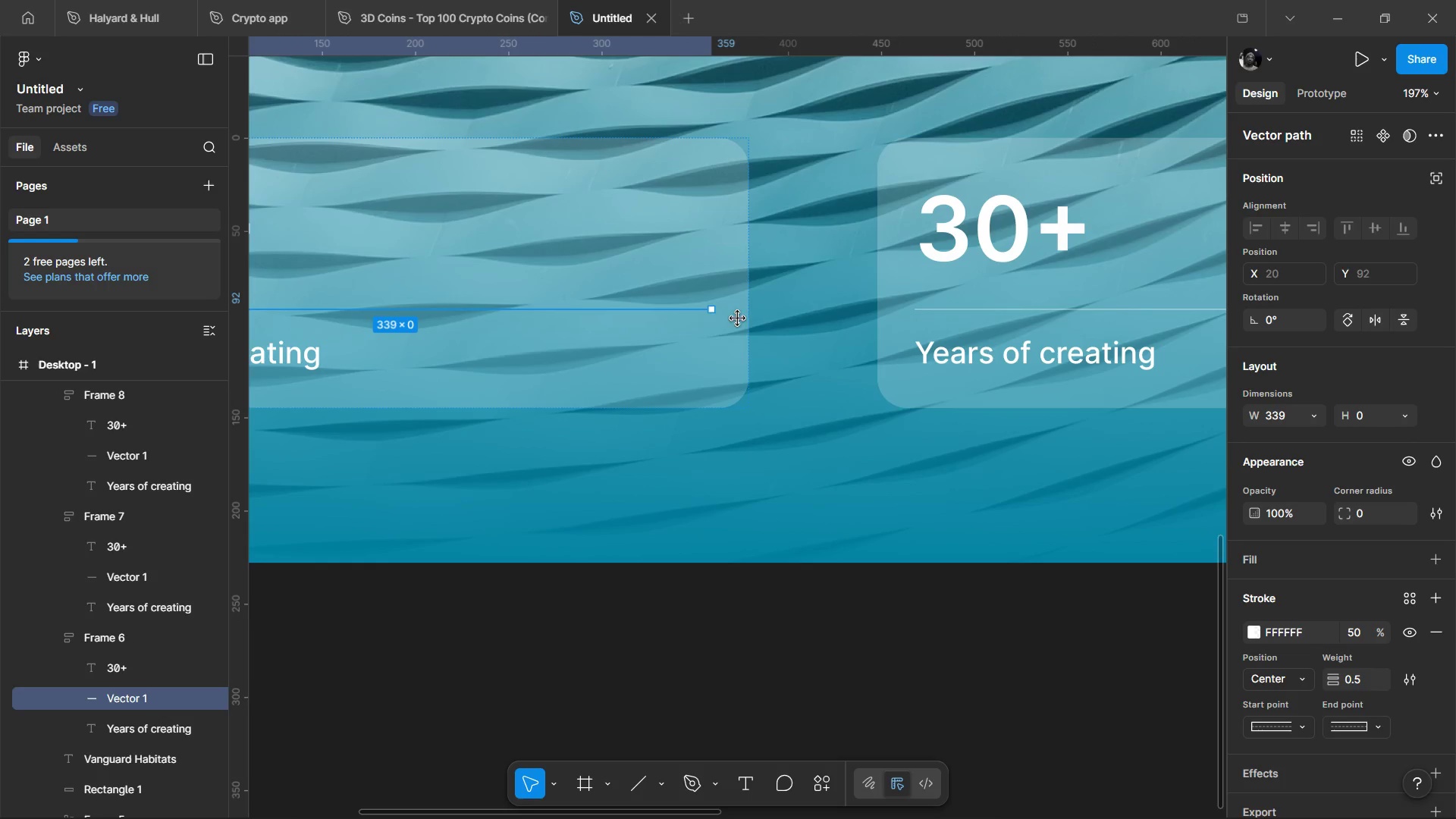 
key(Shift+ShiftLeft)
 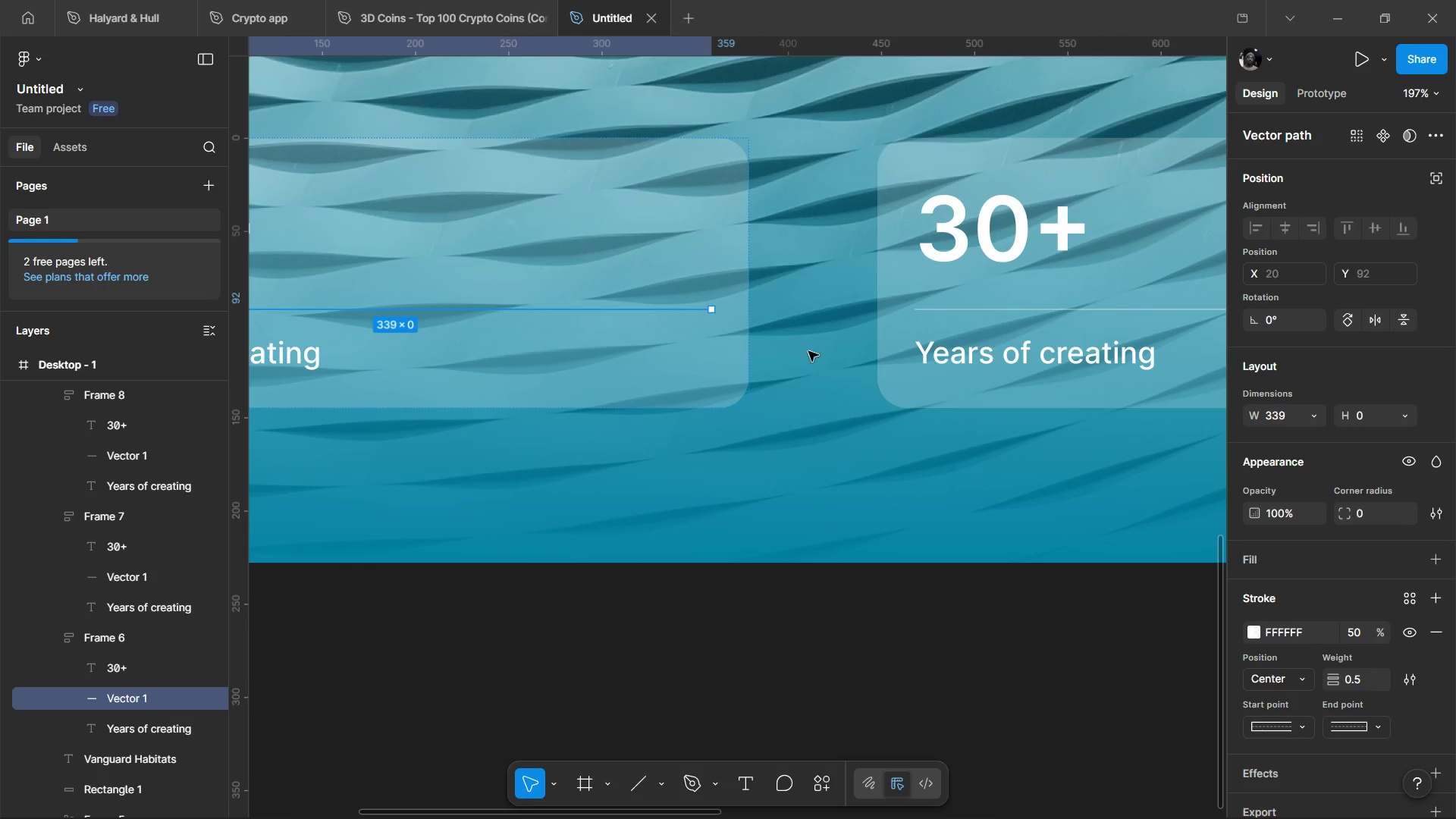 
key(Shift+ShiftLeft)
 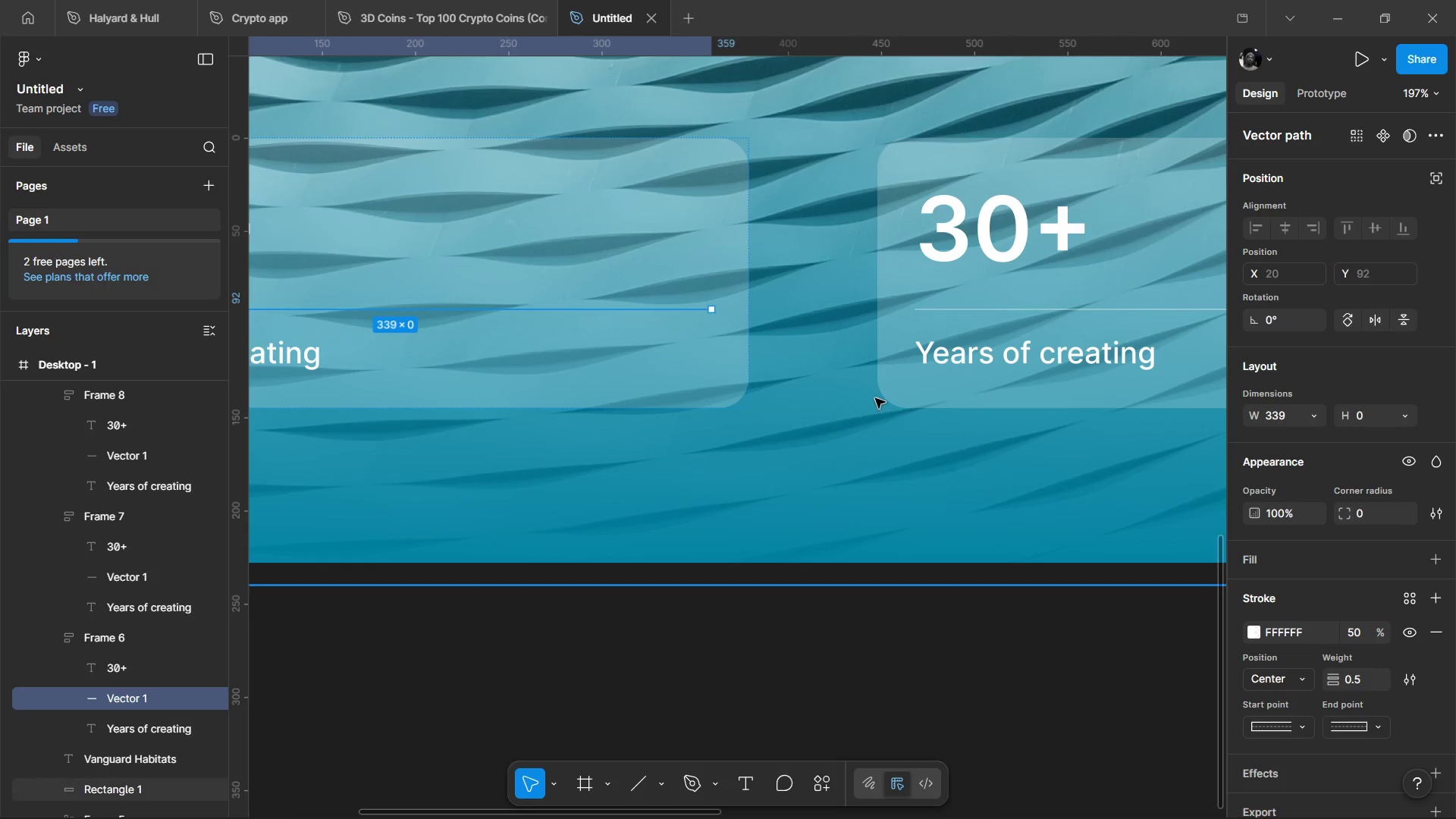 
key(Shift+ShiftLeft)
 